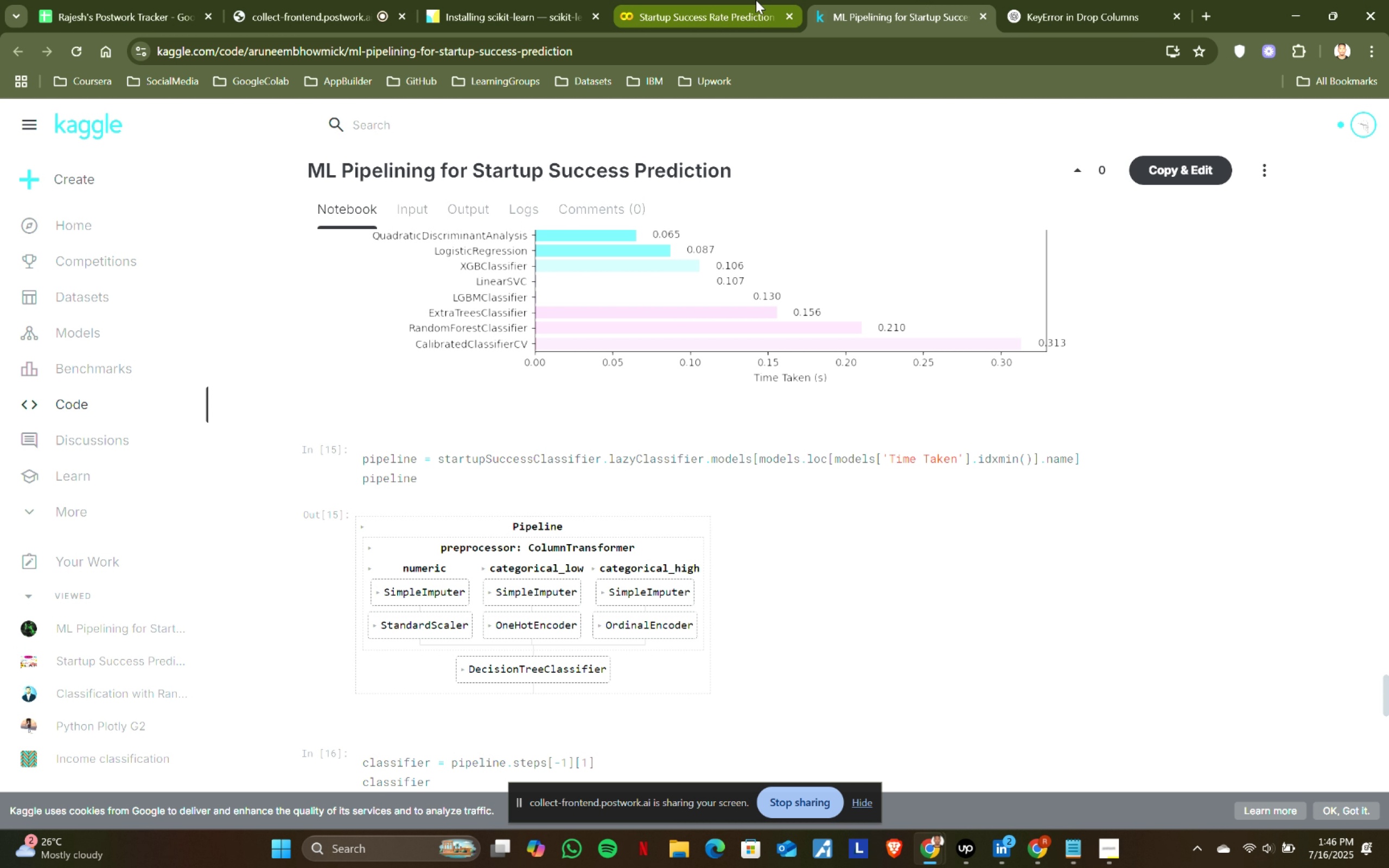 
wait(7.66)
 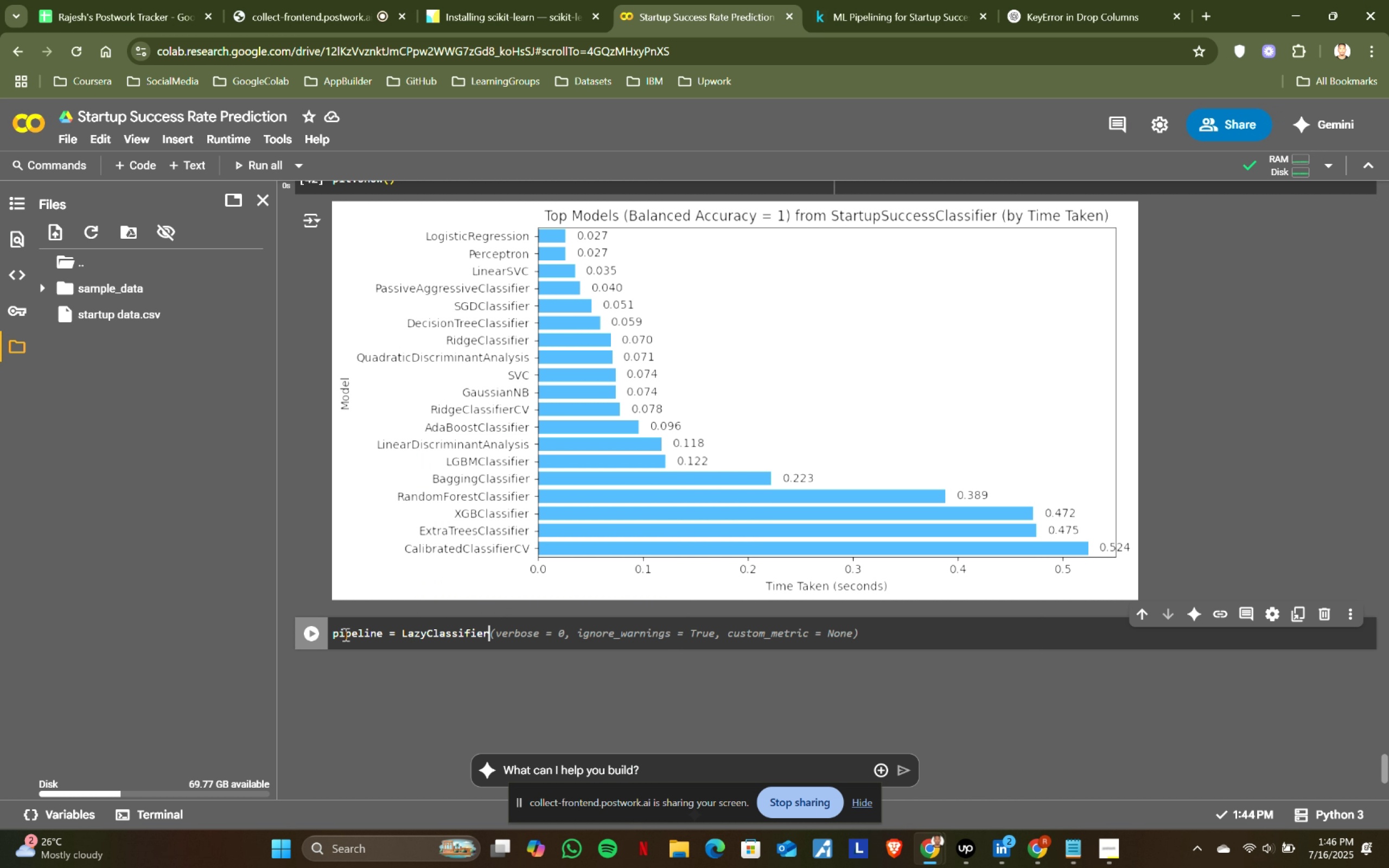 
key(Shift+ShiftLeft)
 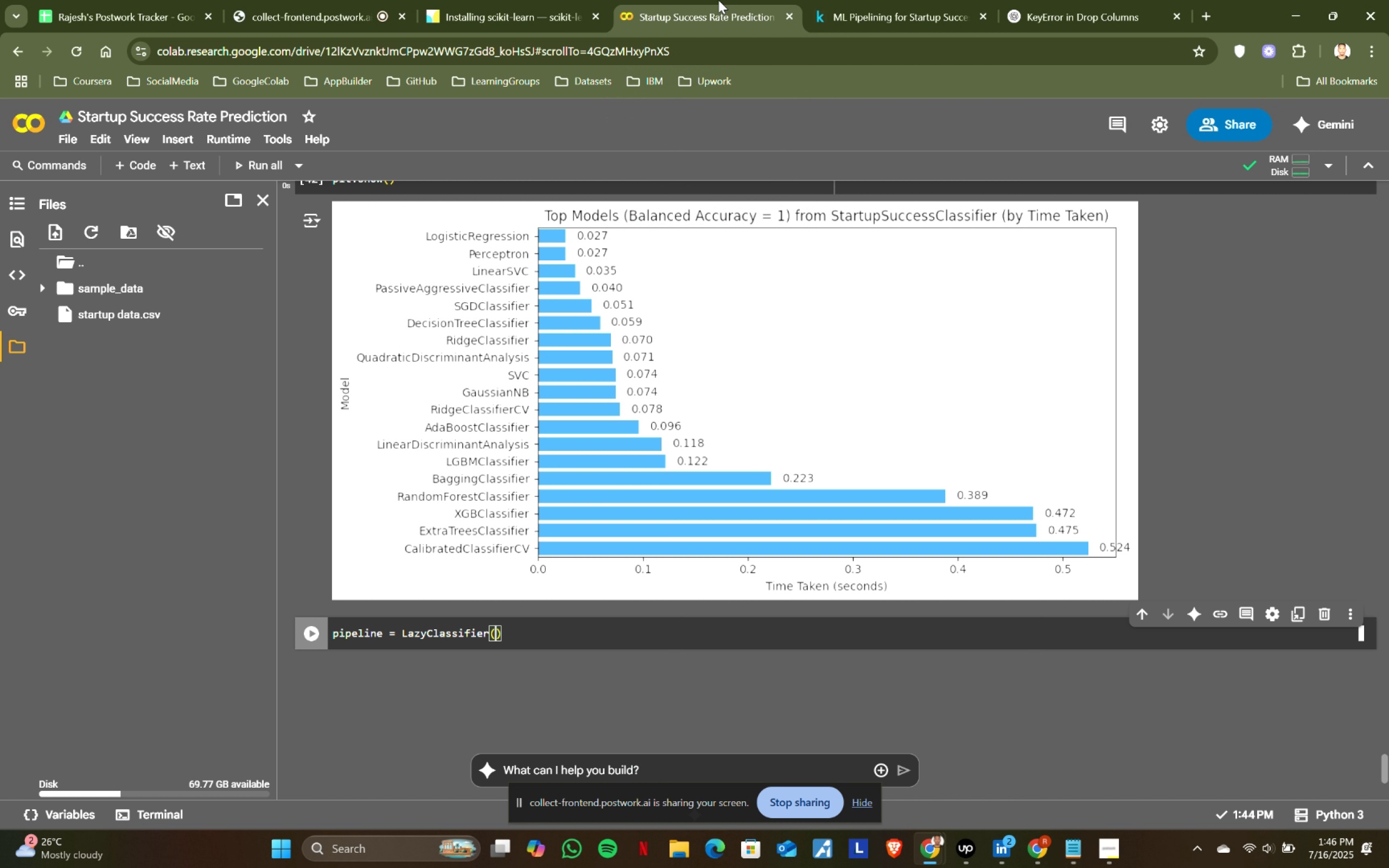 
key(Shift+9)
 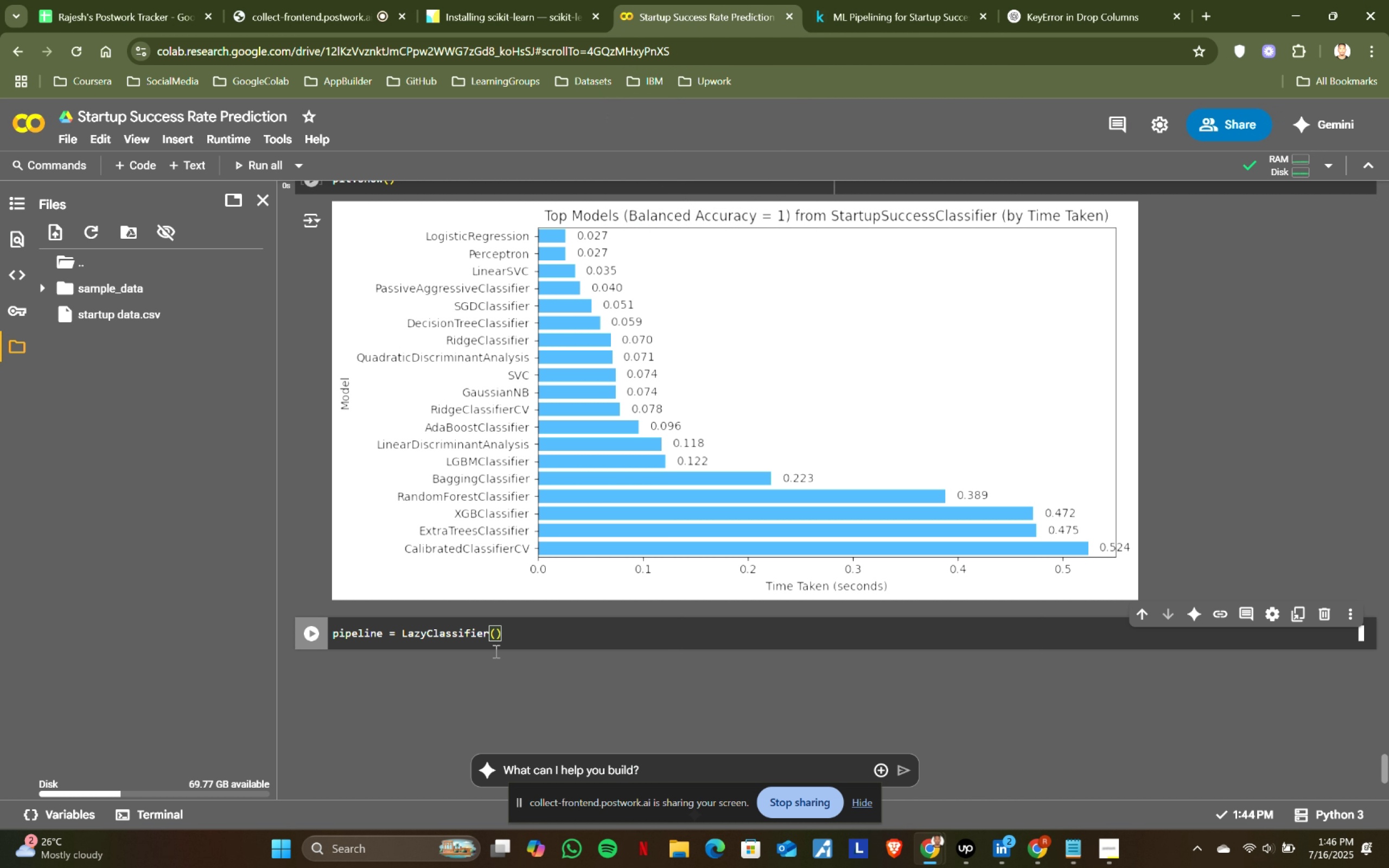 
left_click([920, 0])
 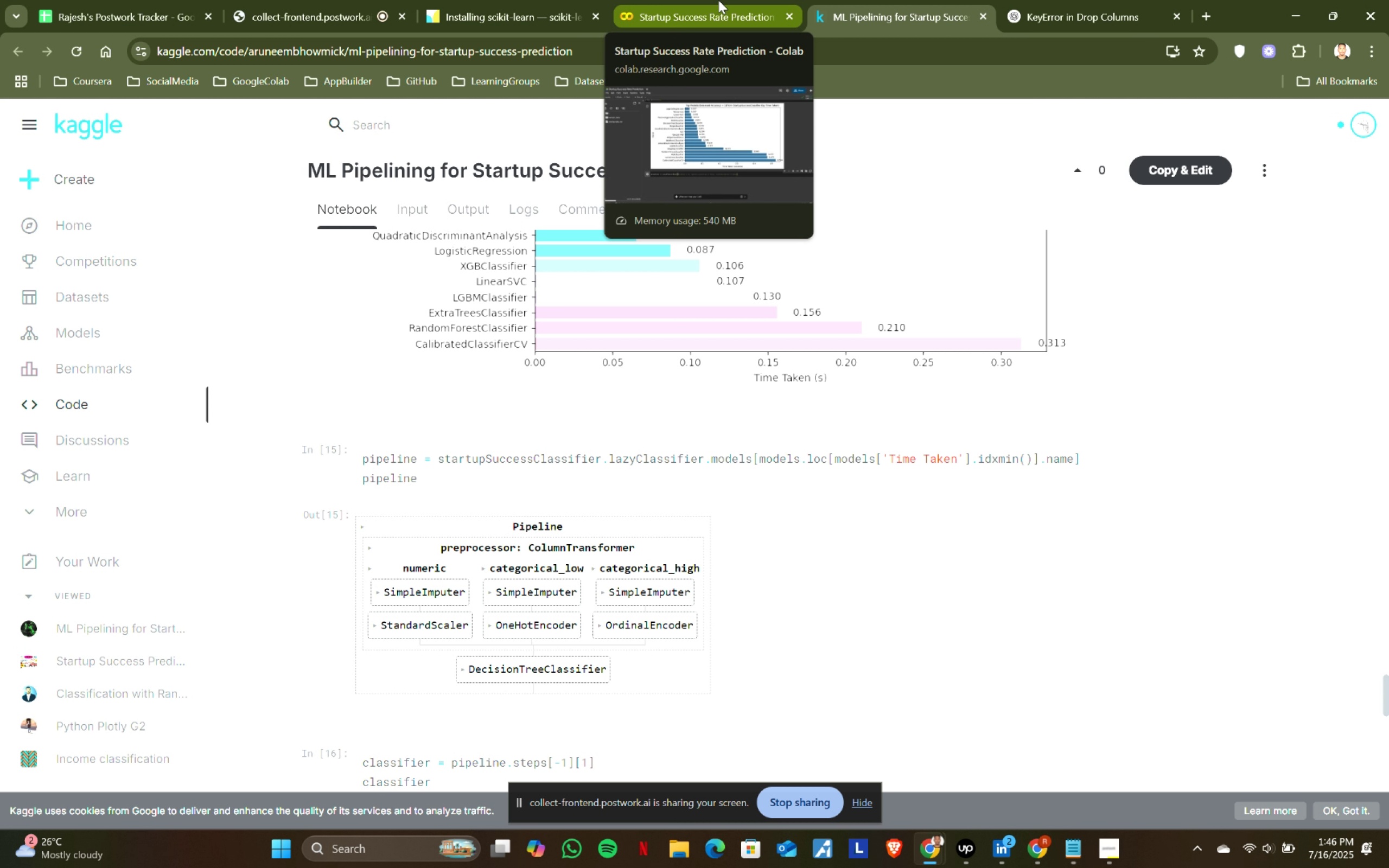 
left_click([718, 0])
 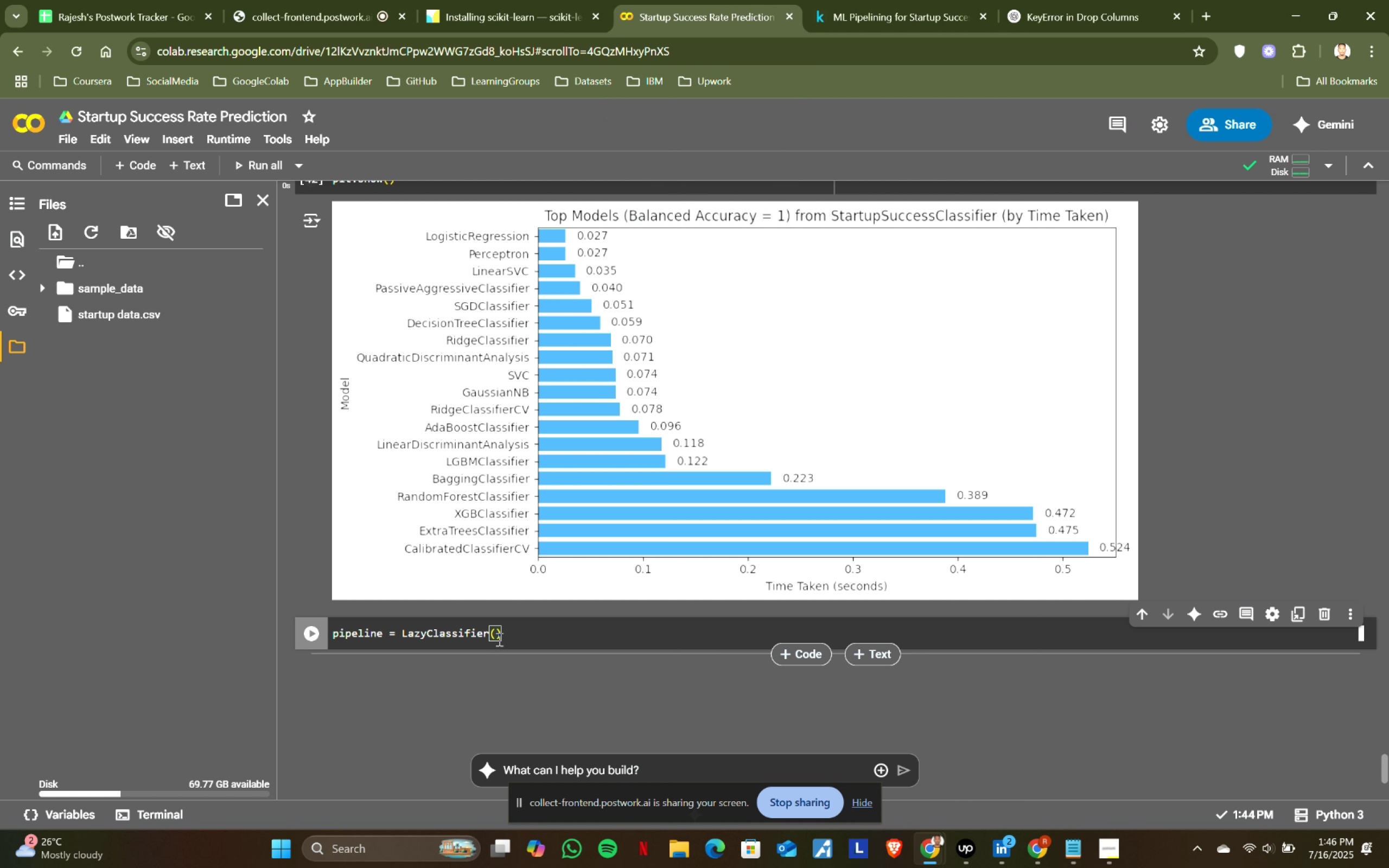 
left_click([513, 629])
 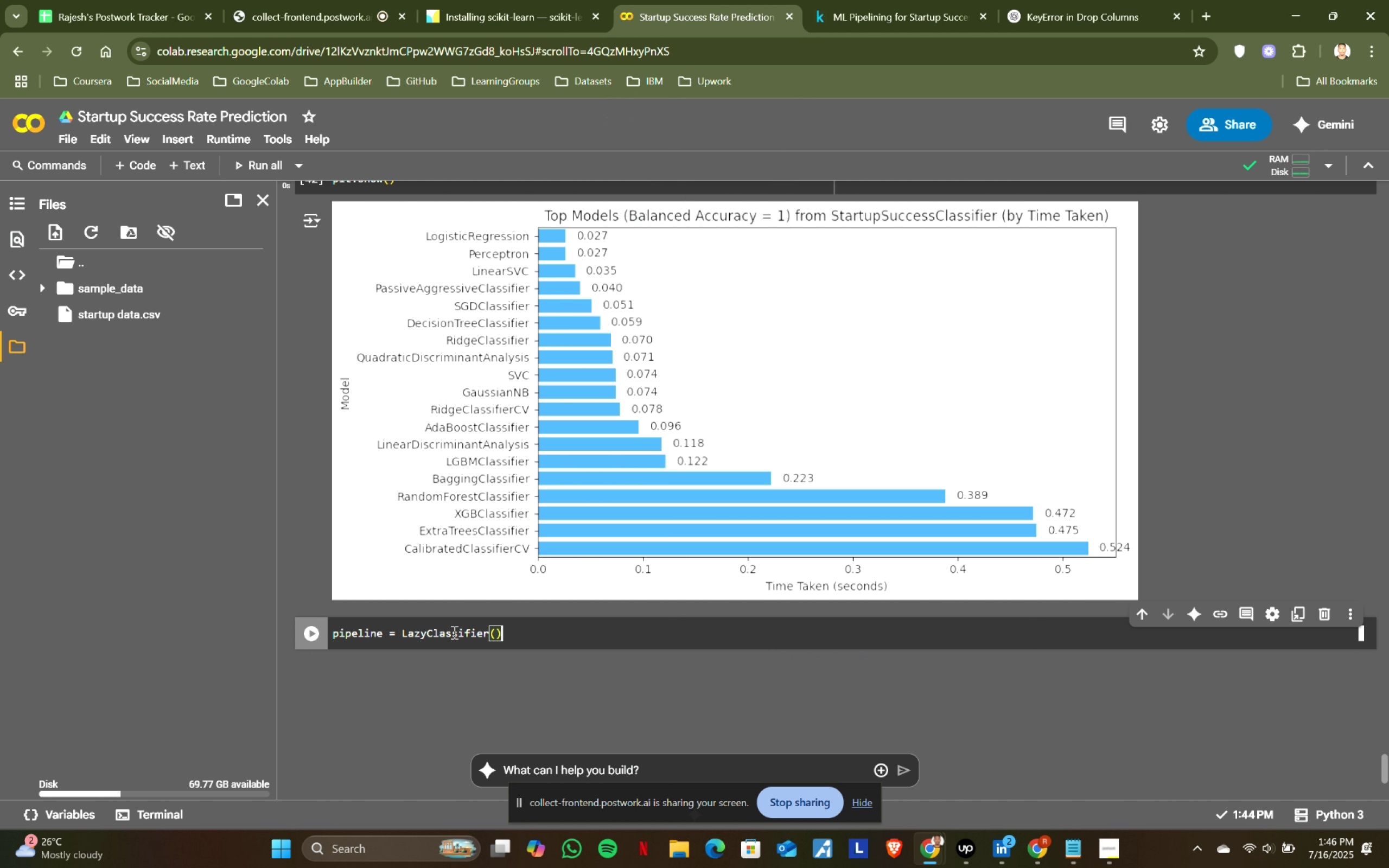 
hold_key(key=ShiftLeft, duration=0.57)
left_click([402, 632])
 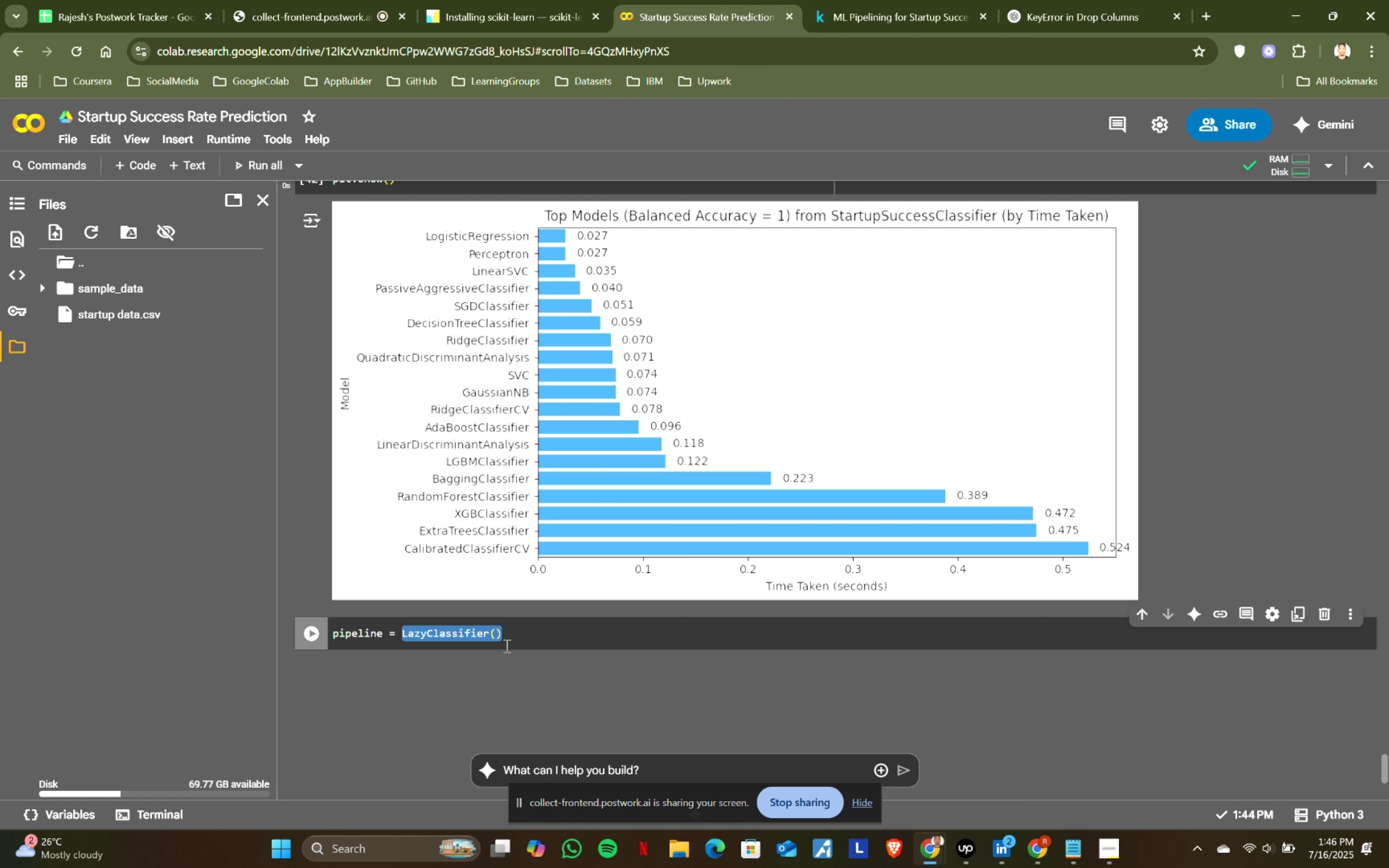 
type(start)
 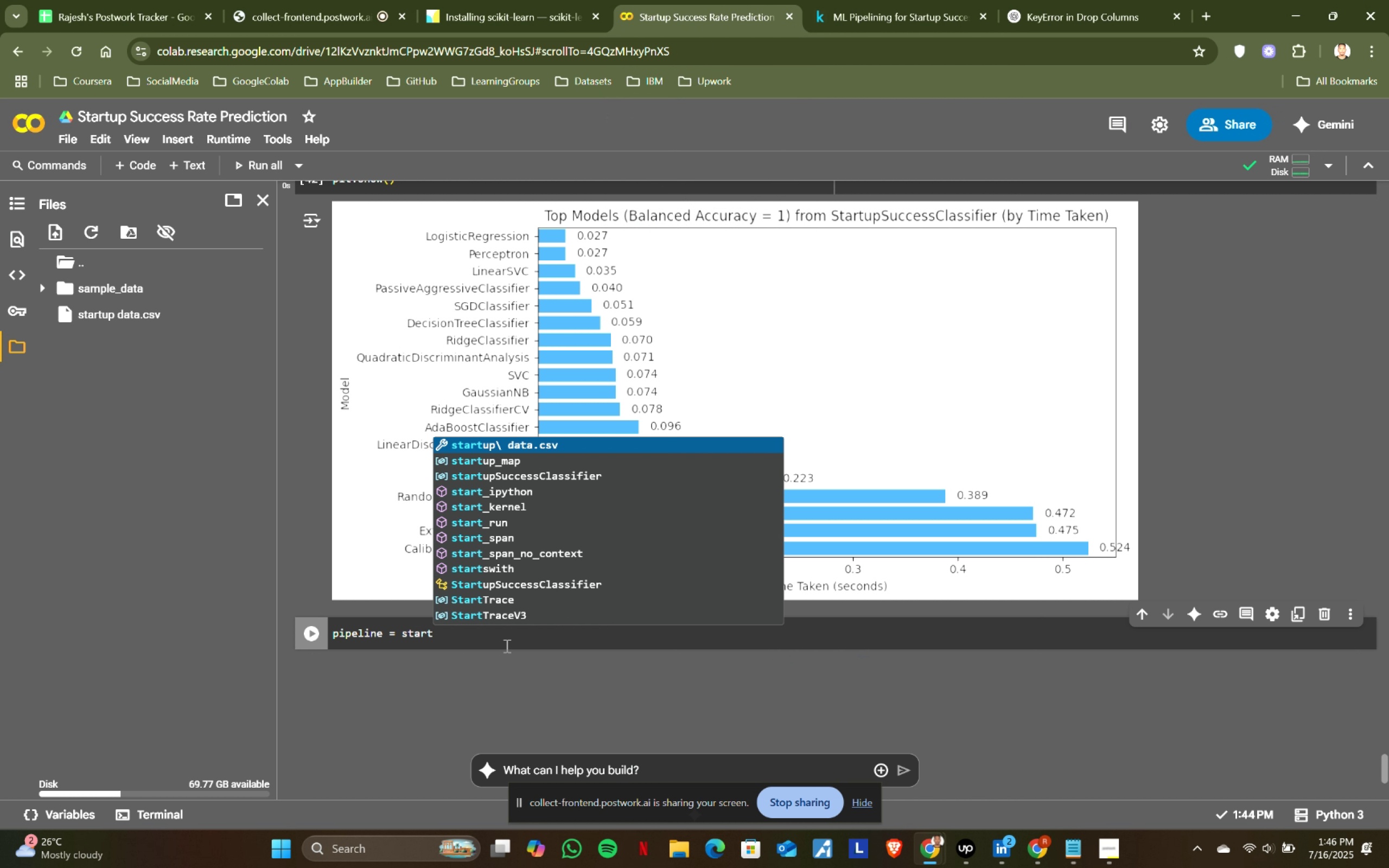 
key(ArrowDown)
 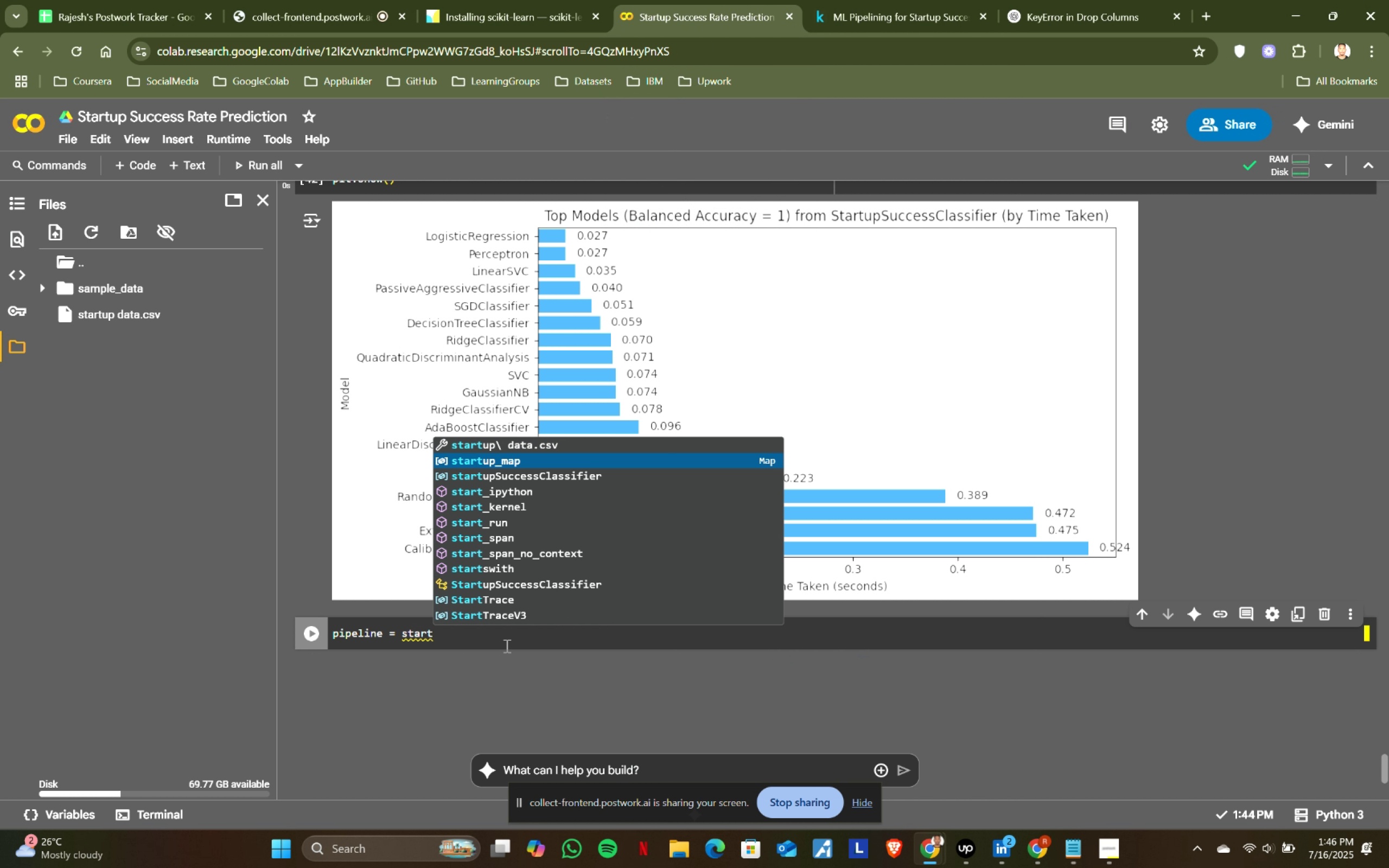 
key(ArrowDown)
 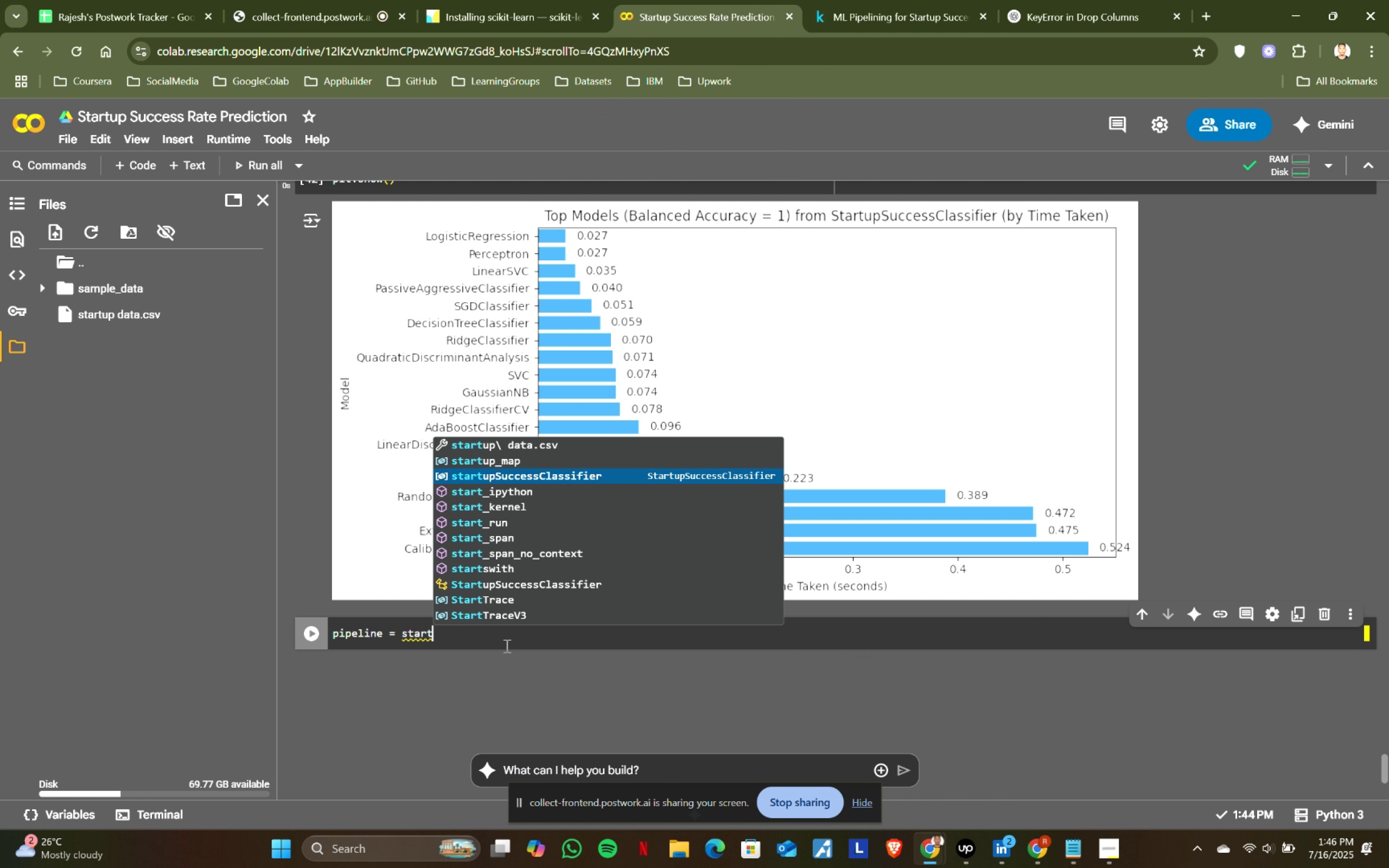 
key(Enter)
 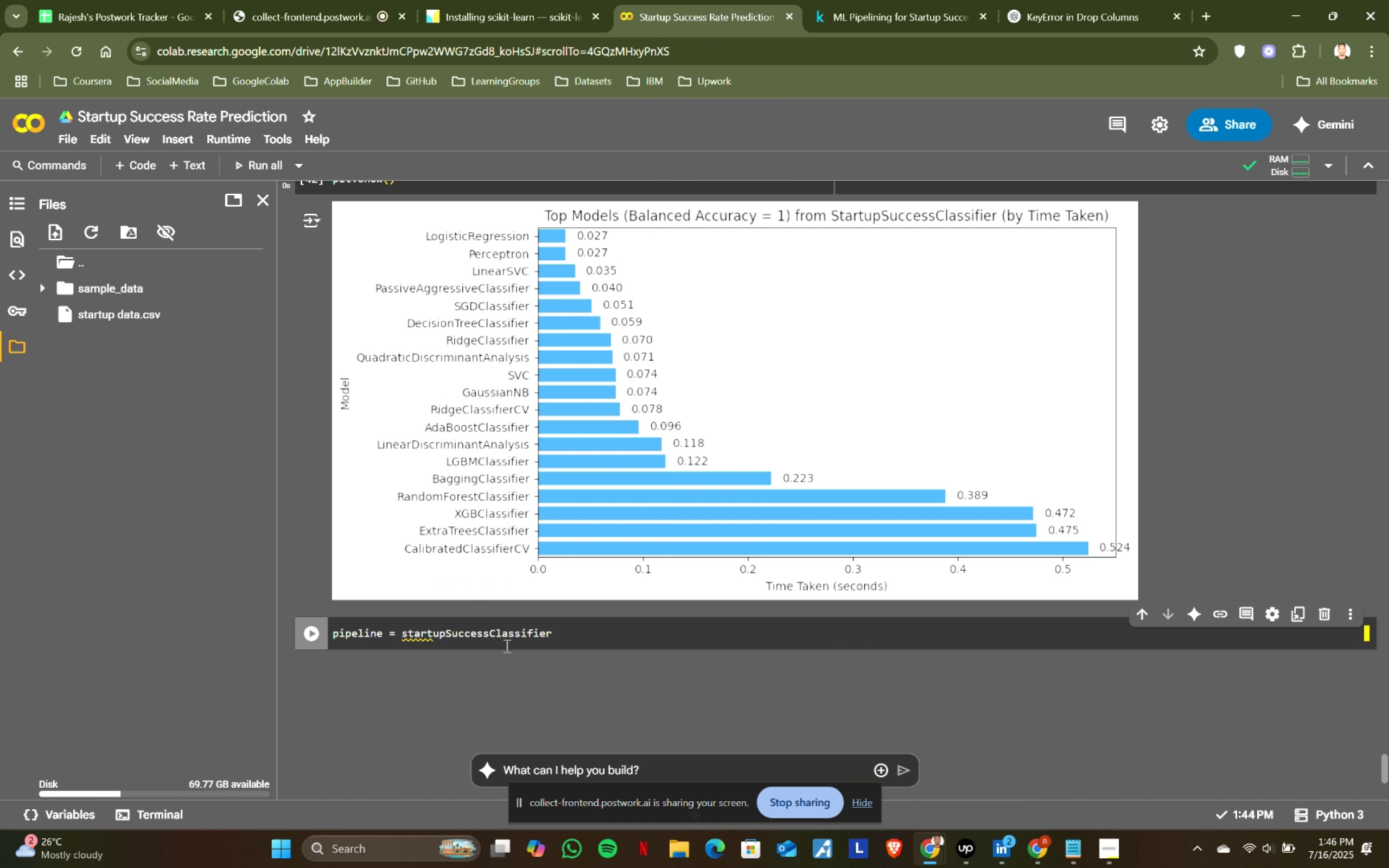 
key(Period)
 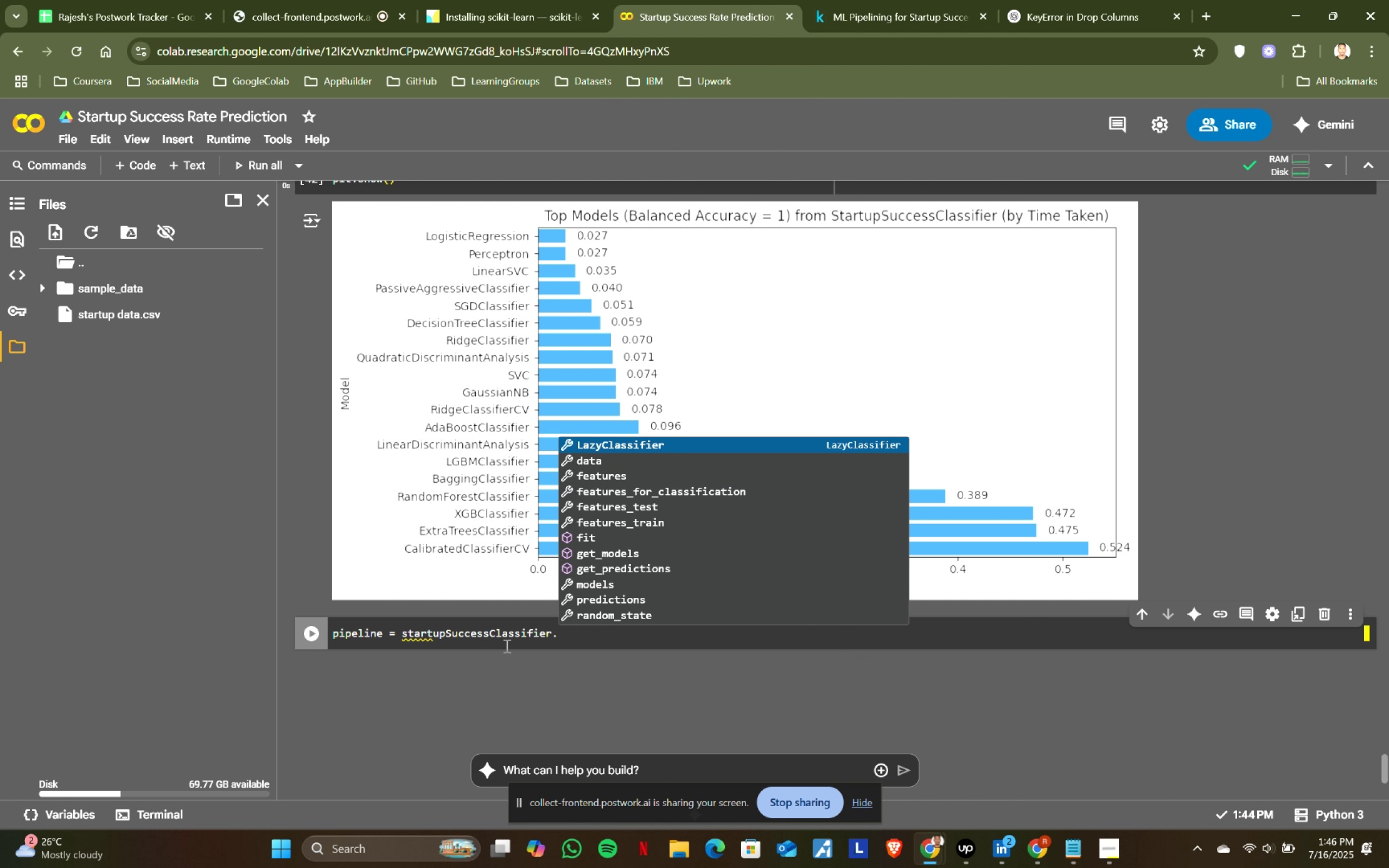 
key(Enter)
 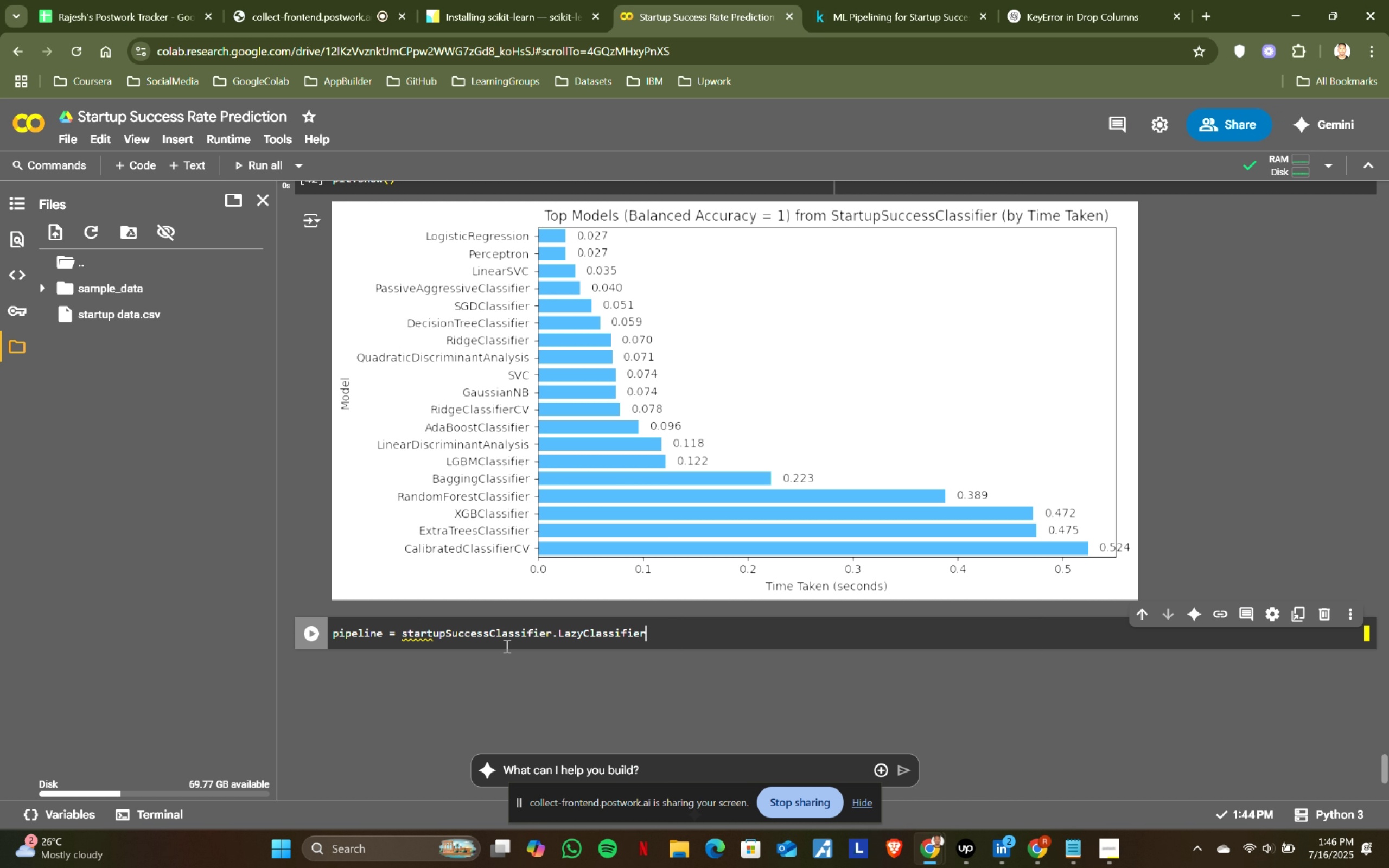 
key(Shift+ShiftLeft)
 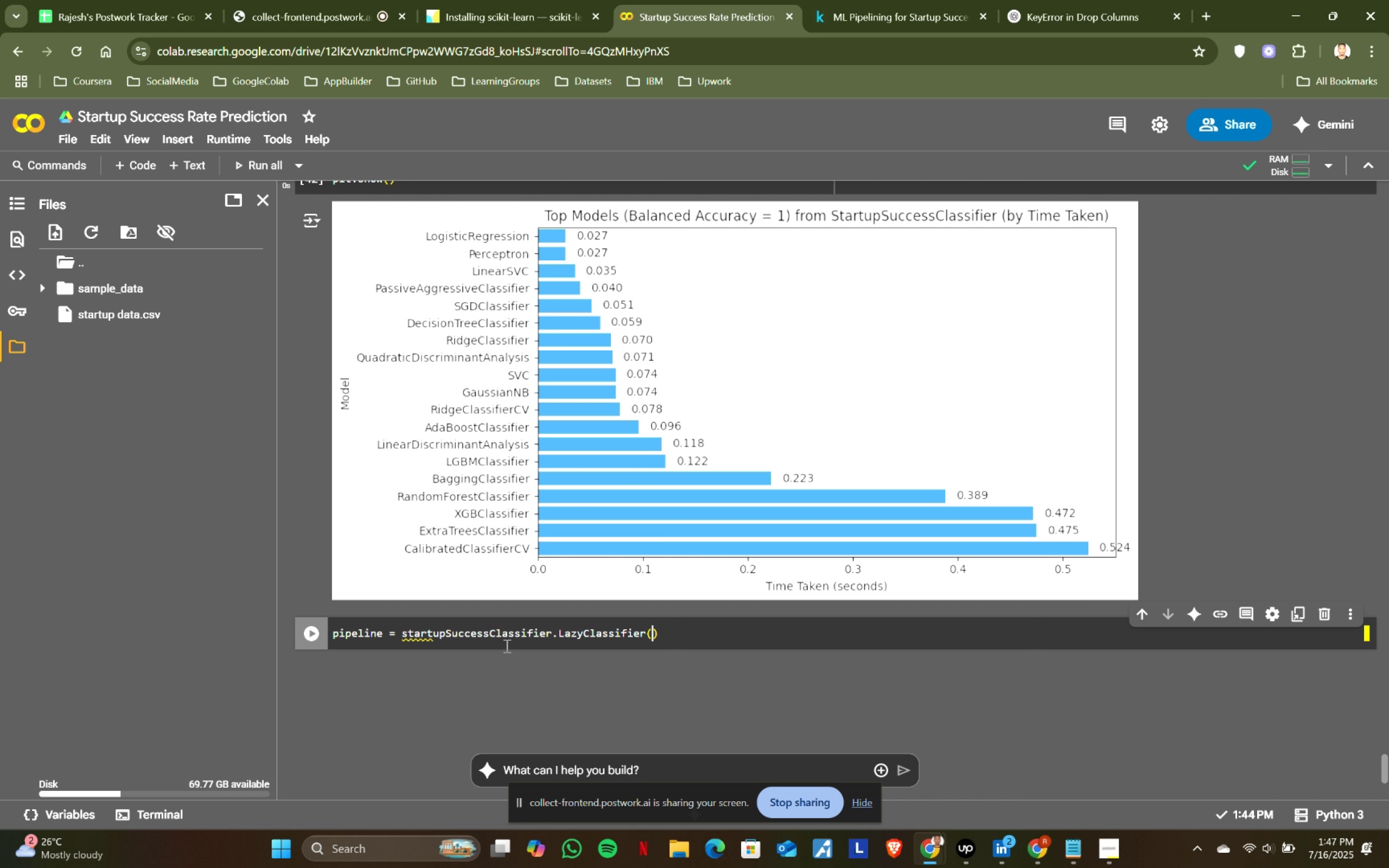 
key(Shift+9)
 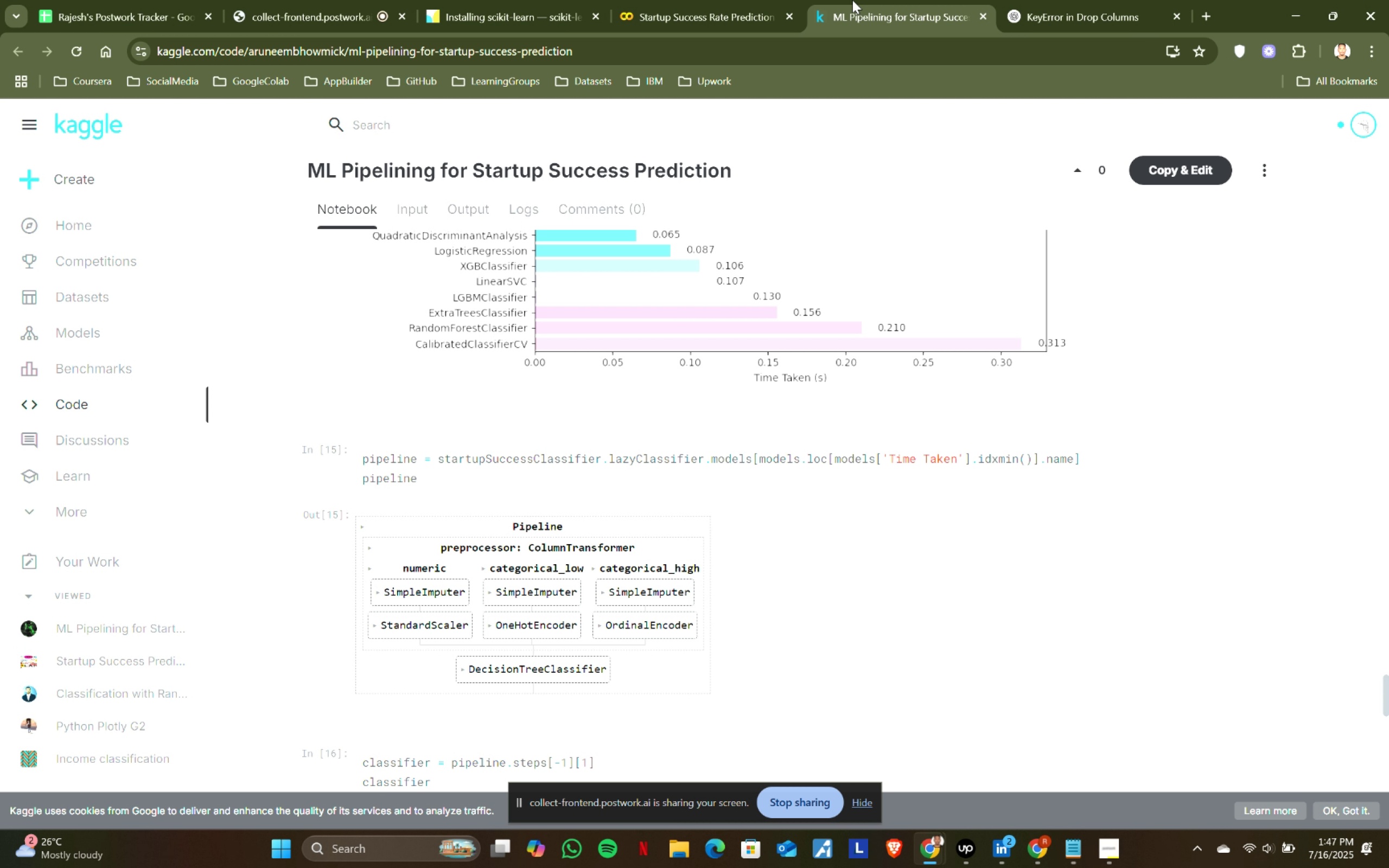 
left_click([852, 0])
 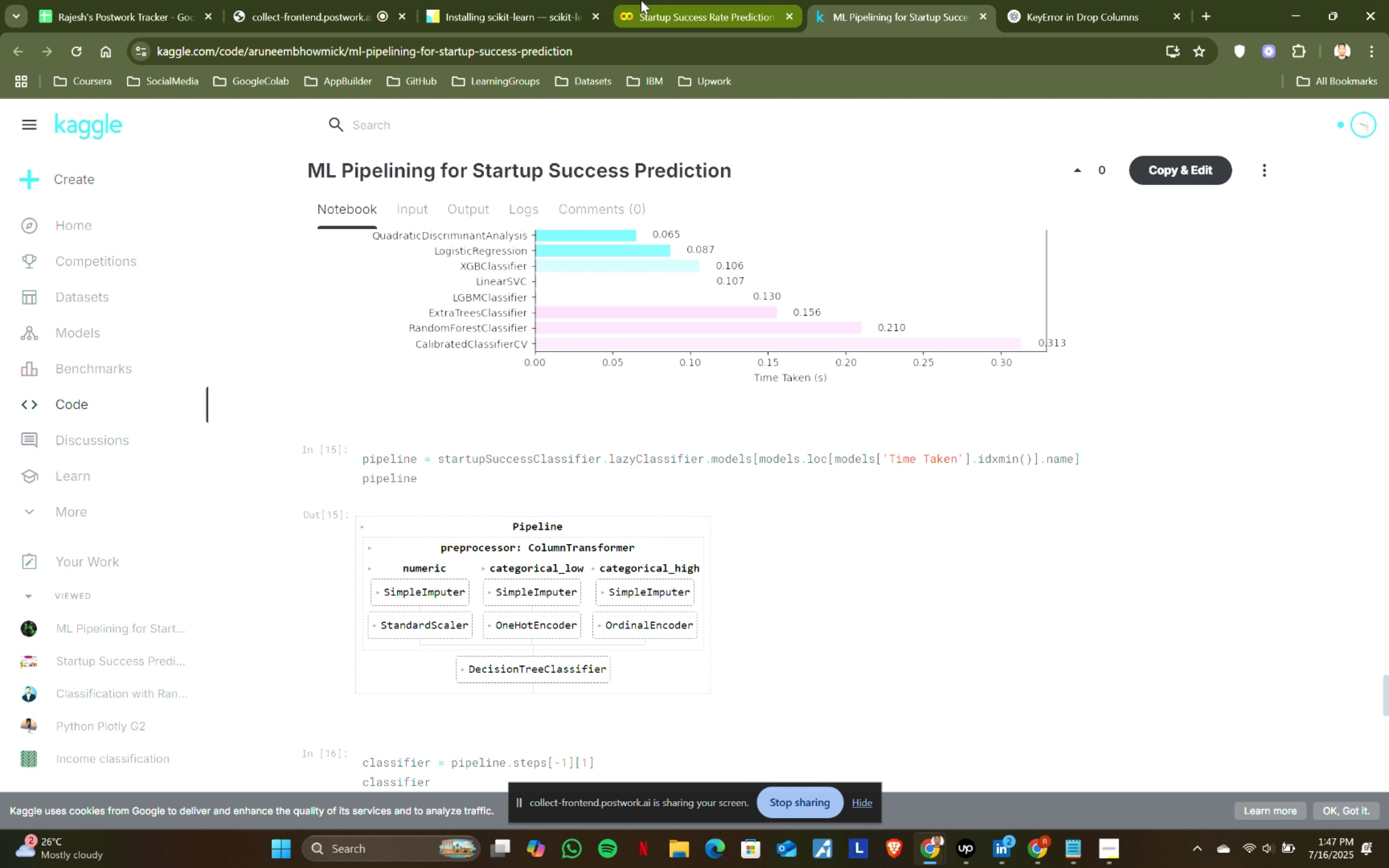 
left_click([641, 0])
 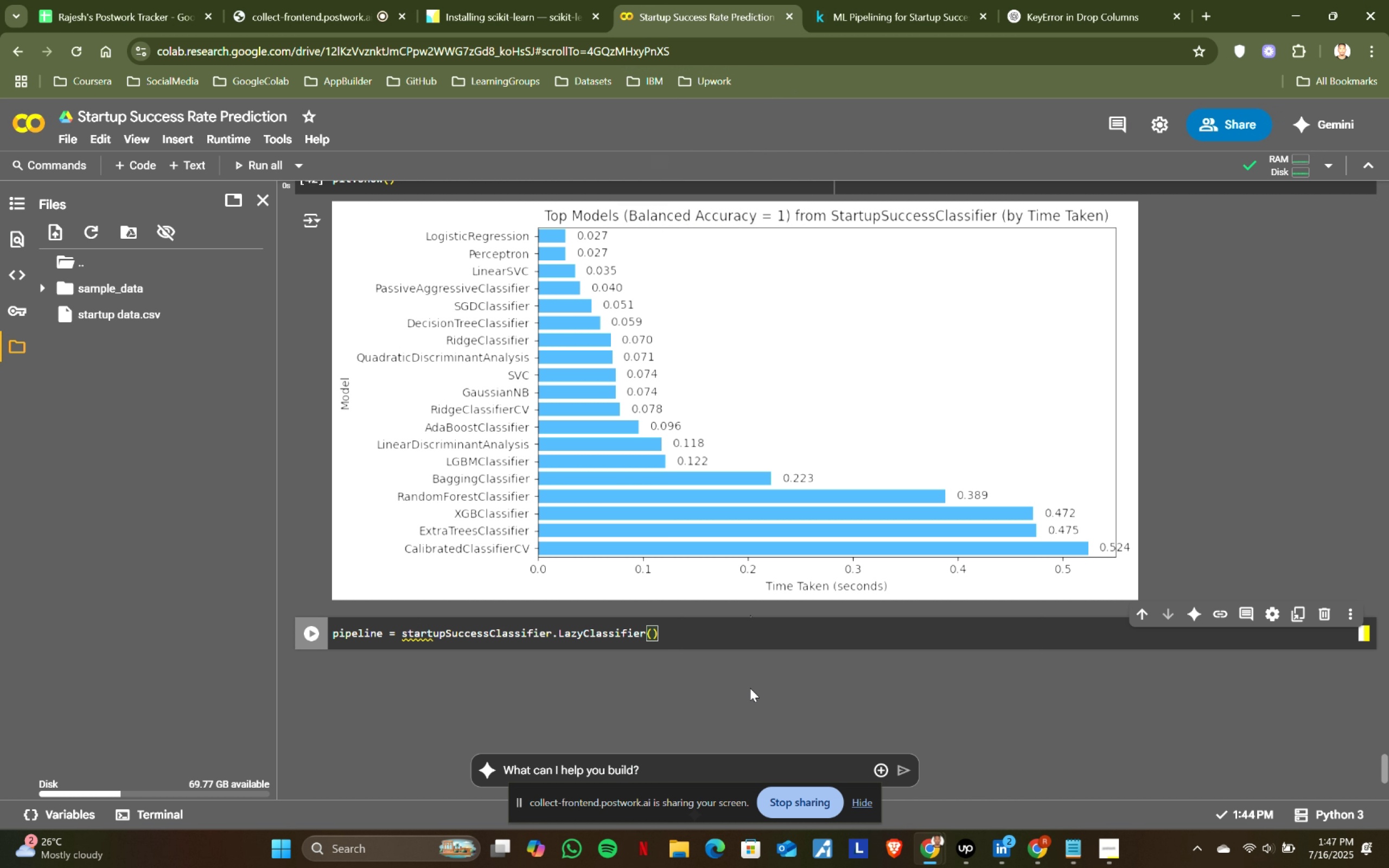 
key(Backspace)
type(.models)
 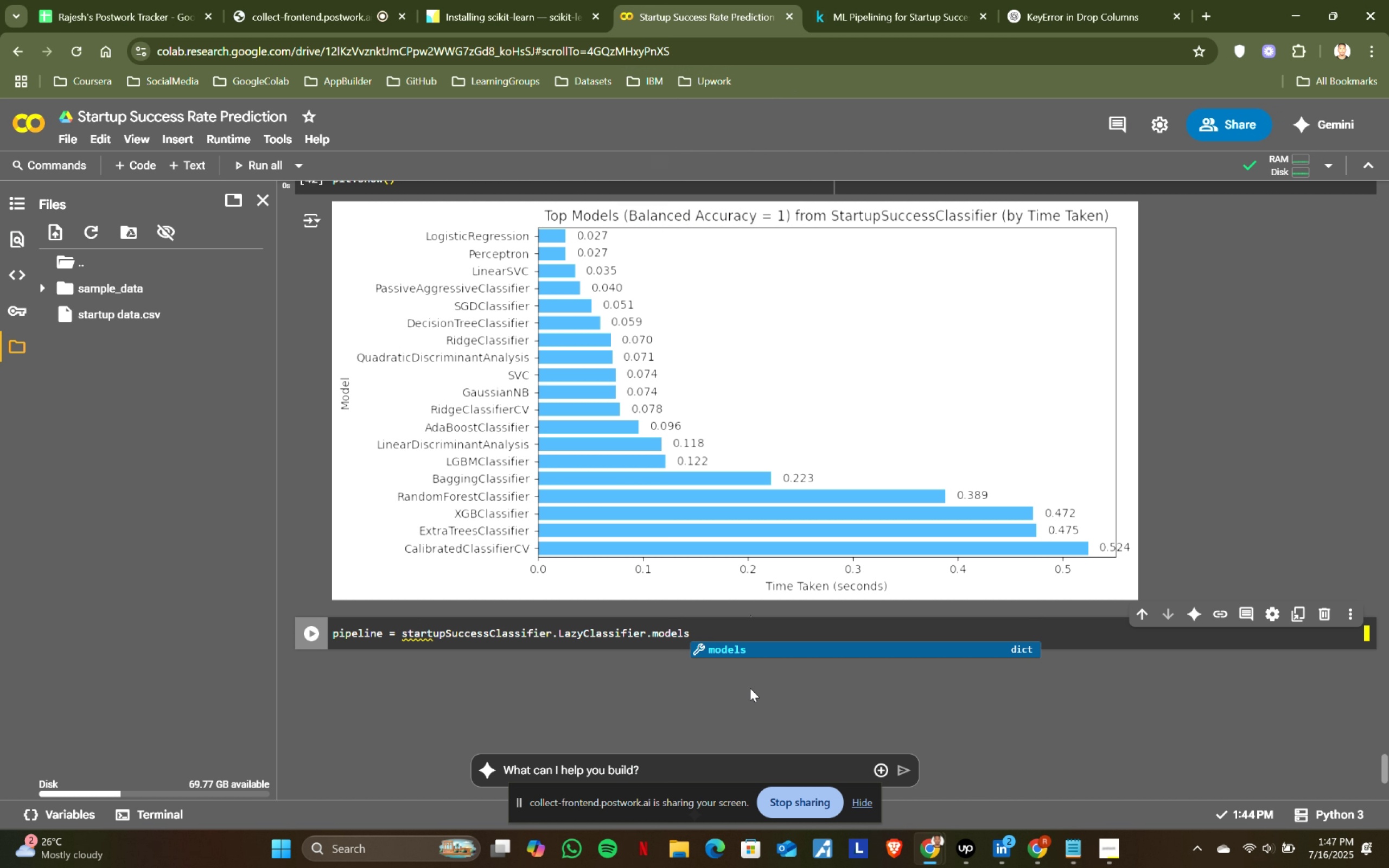 
key(Enter)
 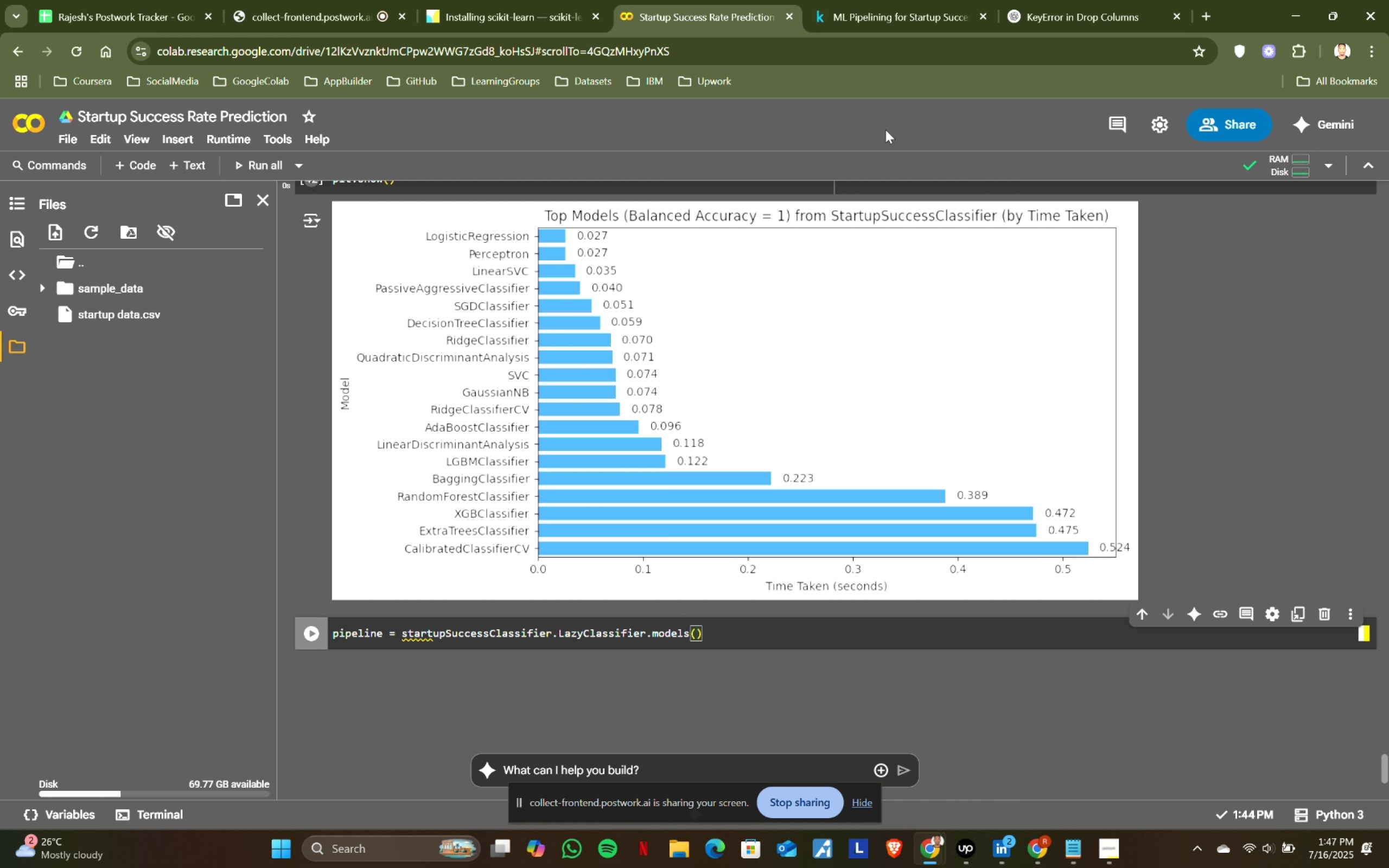 
key(Shift+9)
 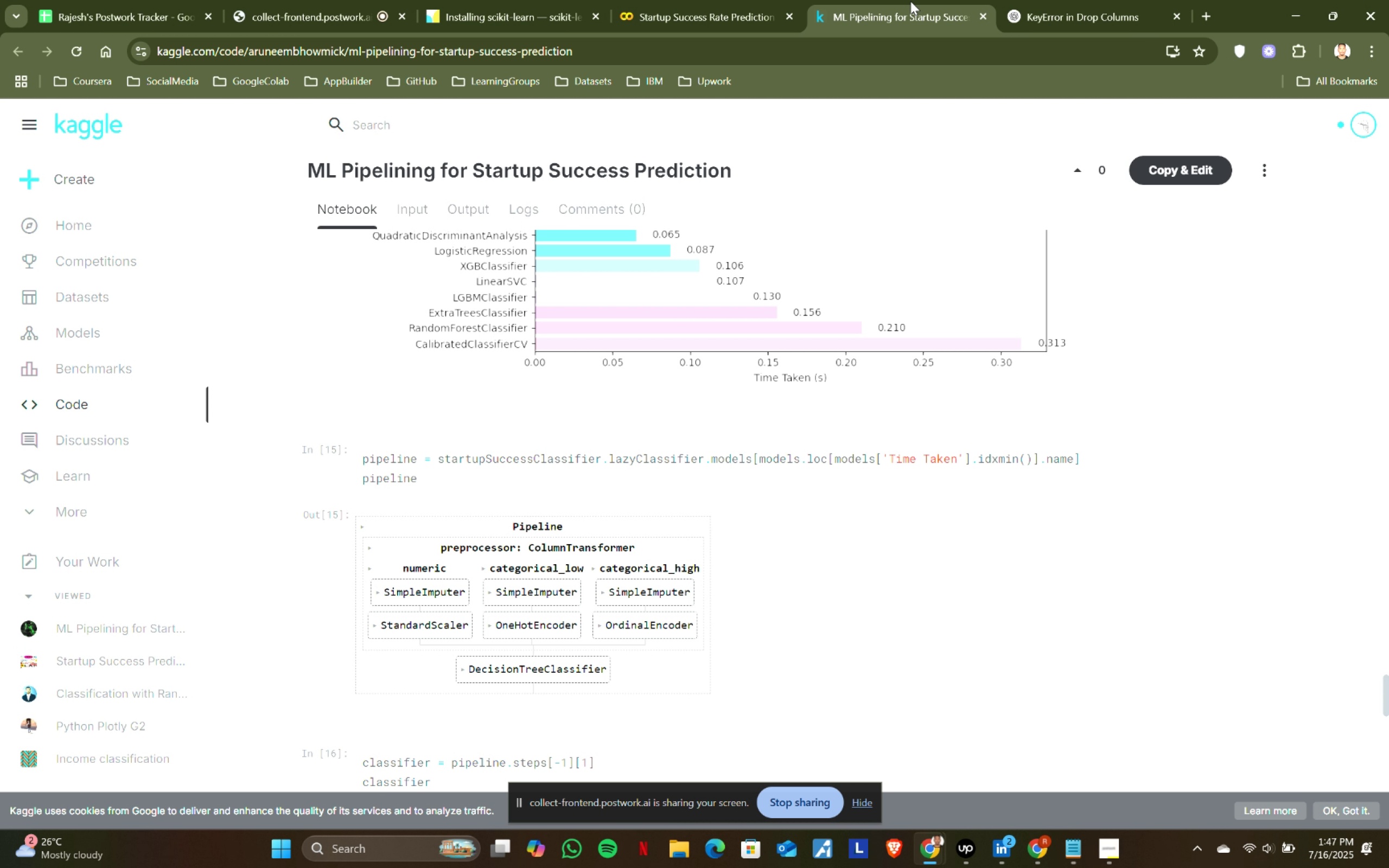 
left_click([916, 0])
 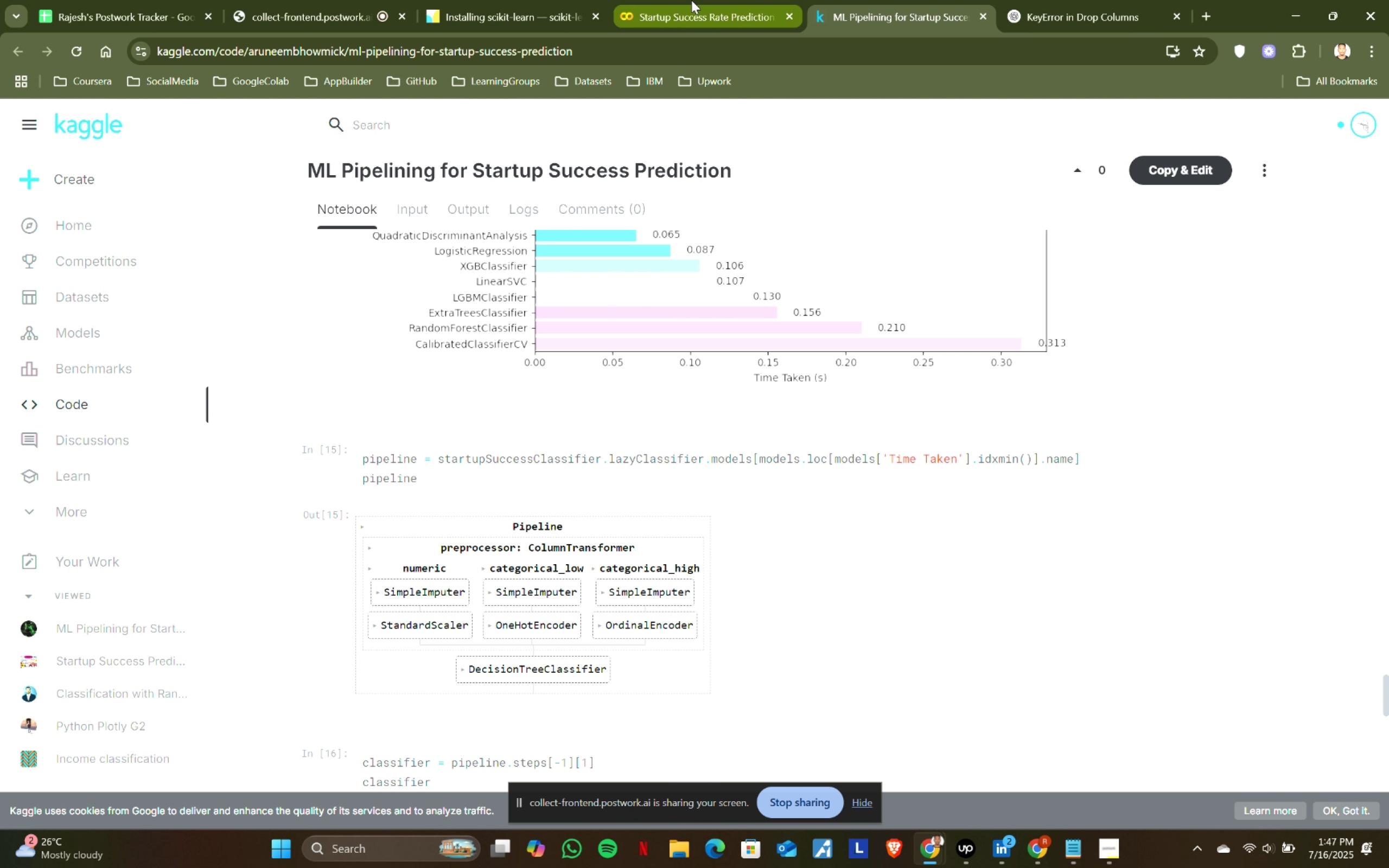 
left_click([691, 0])
 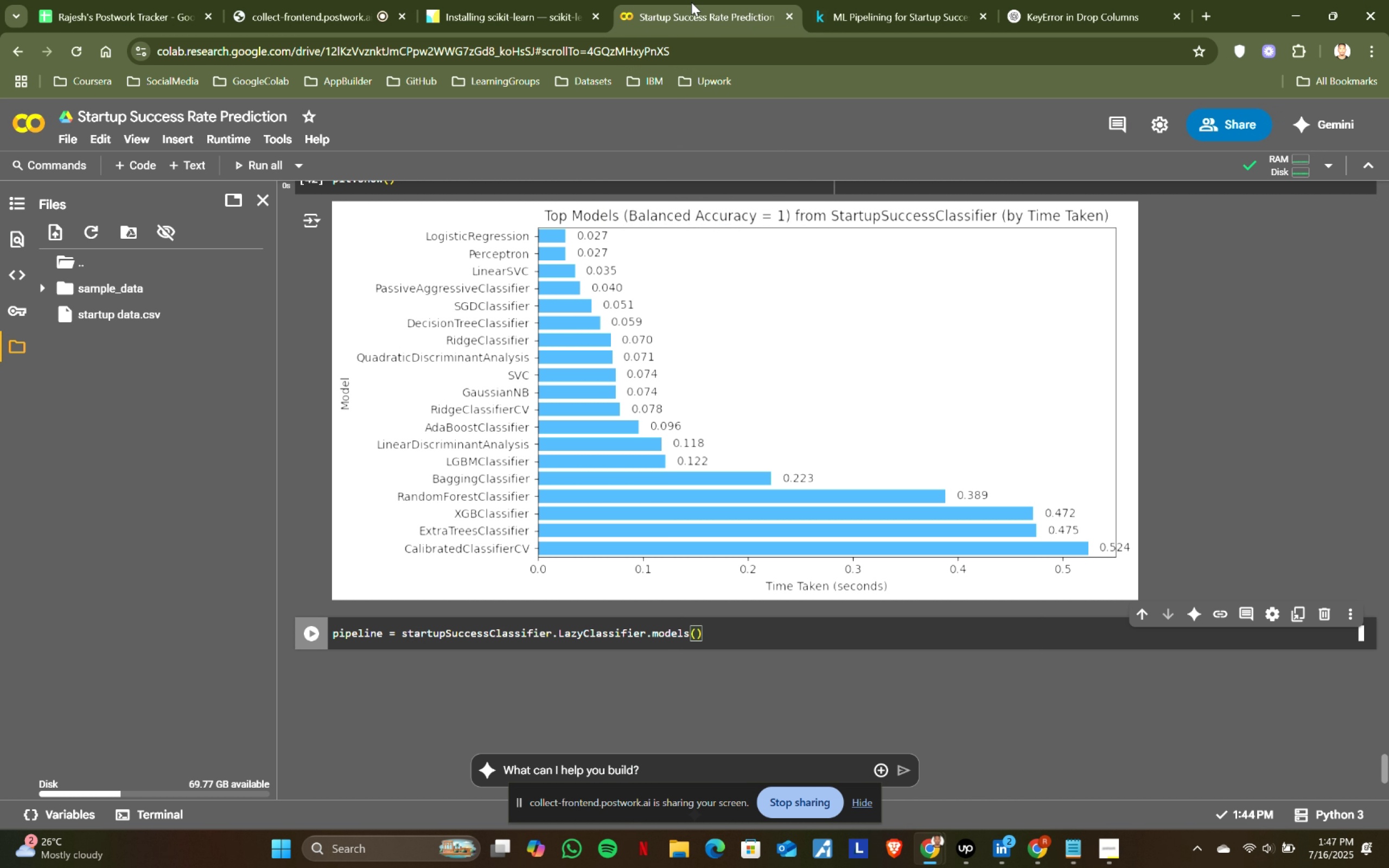 
type(model.loc[)
 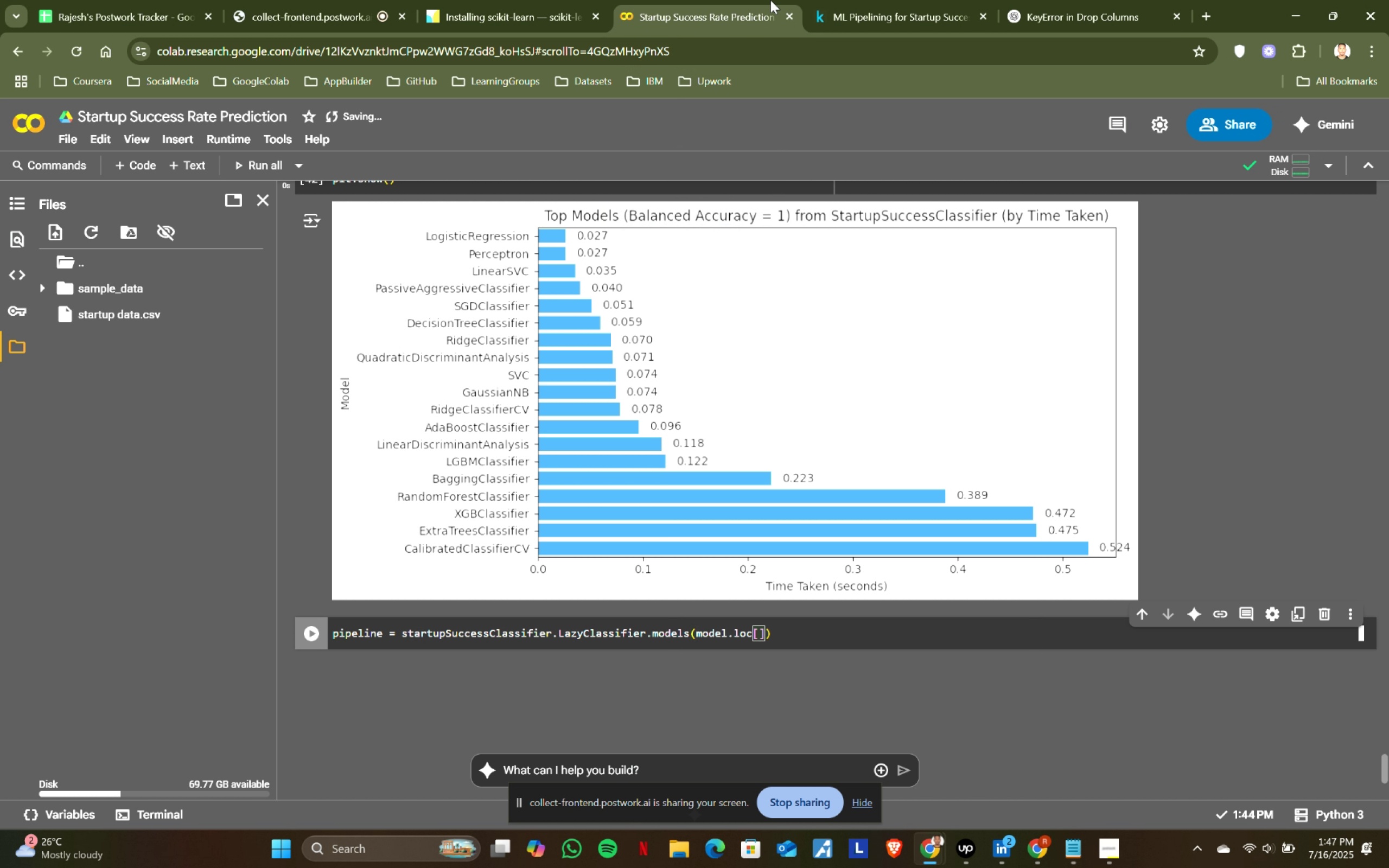 
left_click([862, 0])
 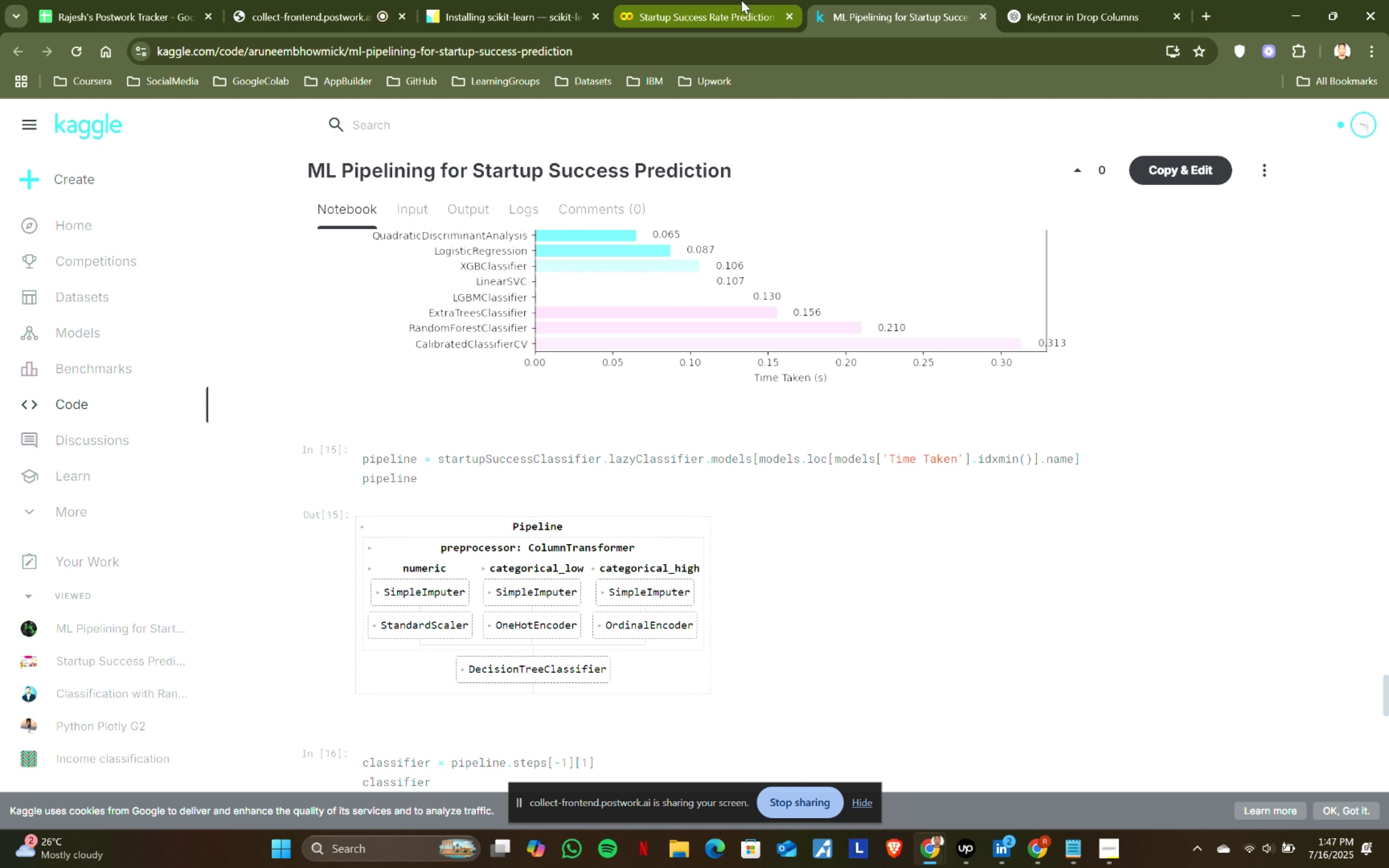 
left_click([741, 0])
 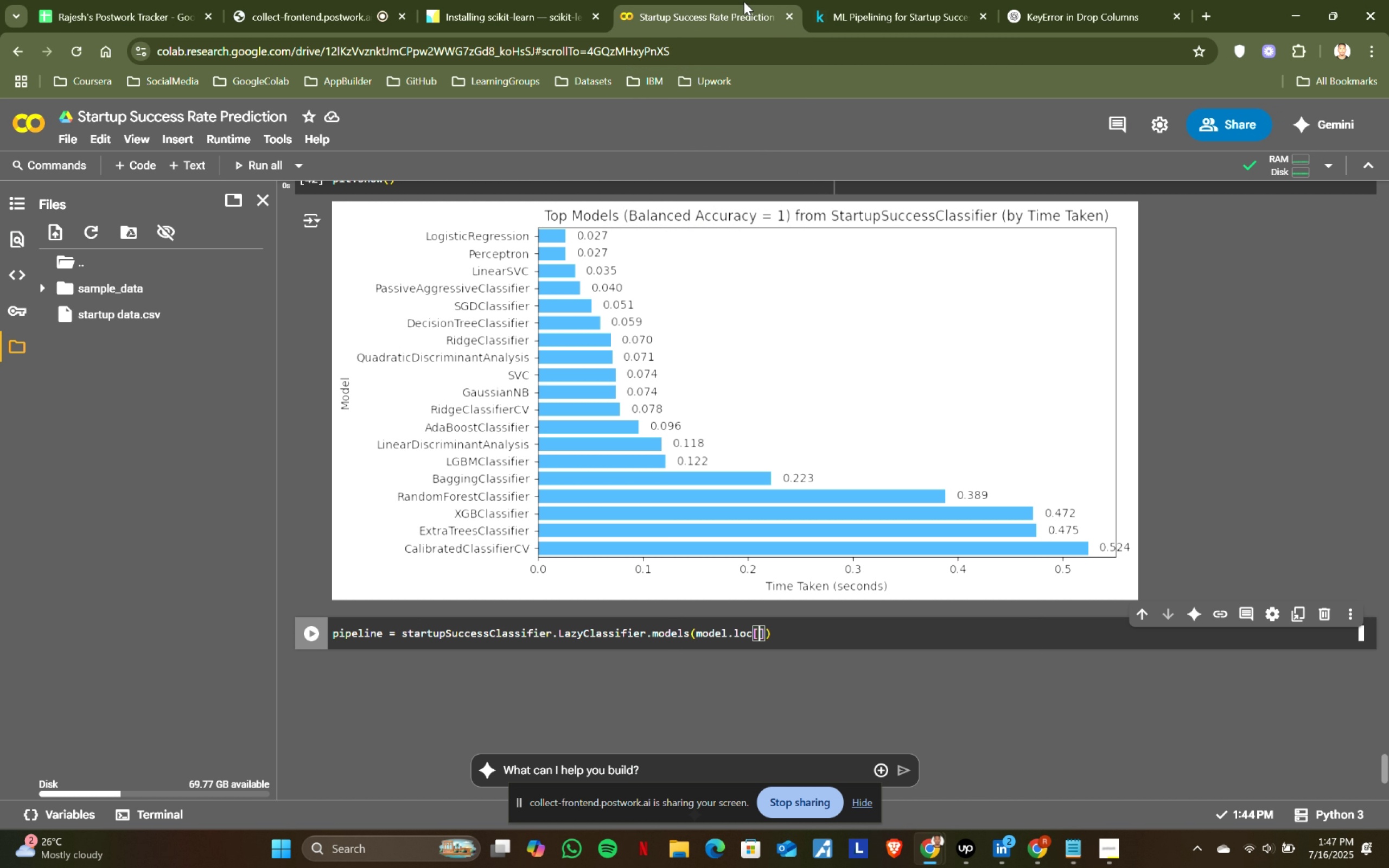 
type(model['Time Taken )
 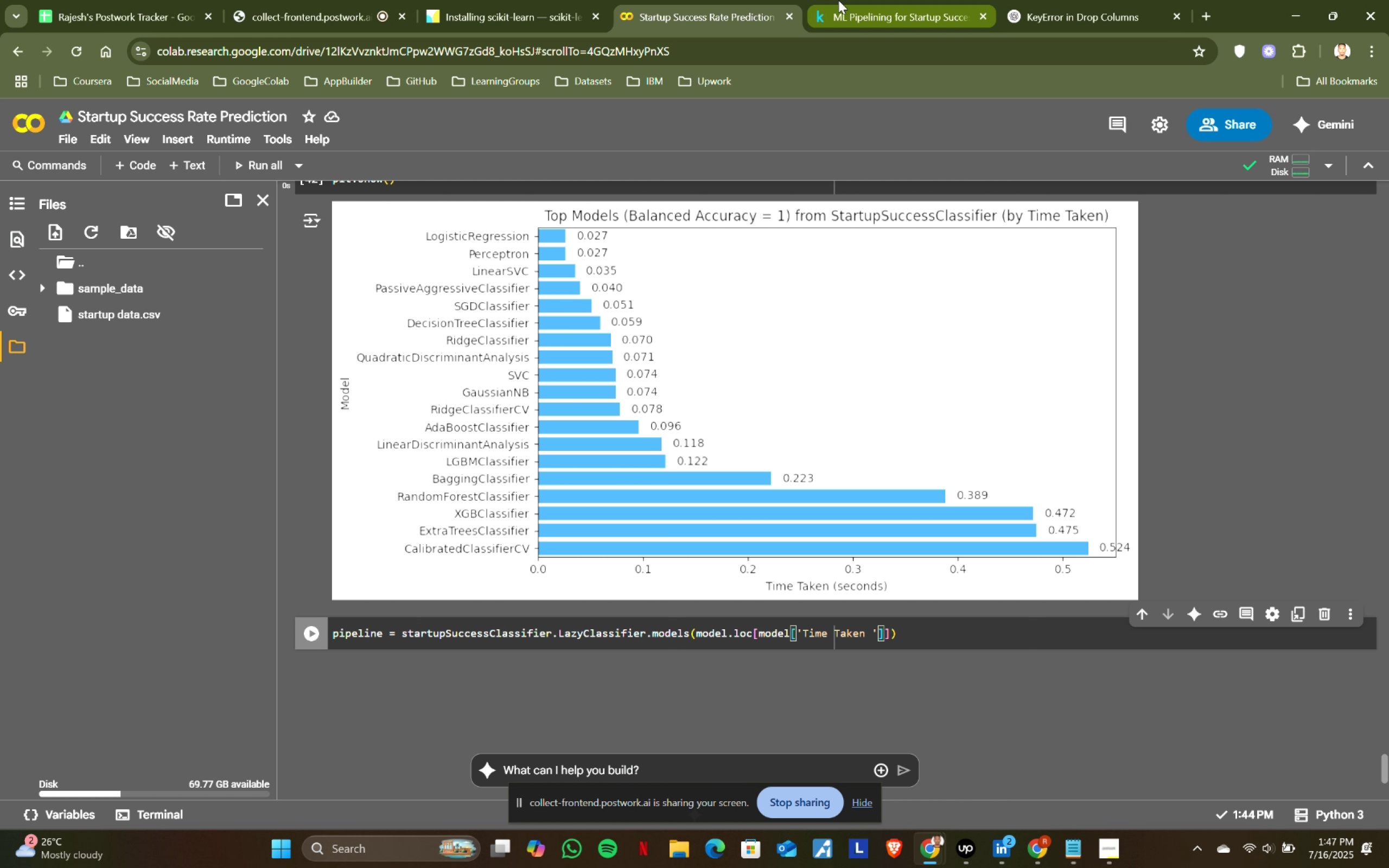 
left_click([870, 0])
 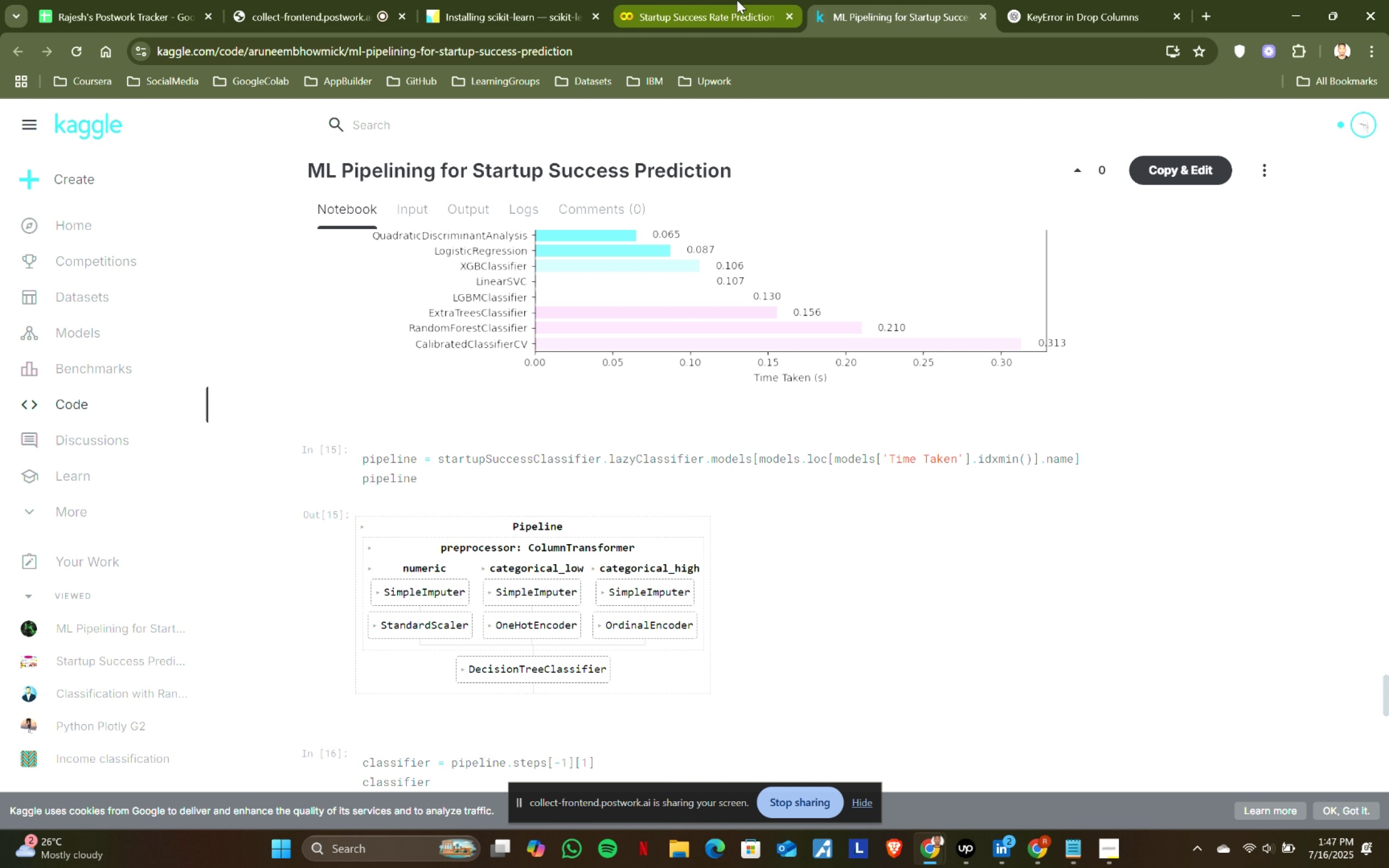 
left_click([737, 0])
 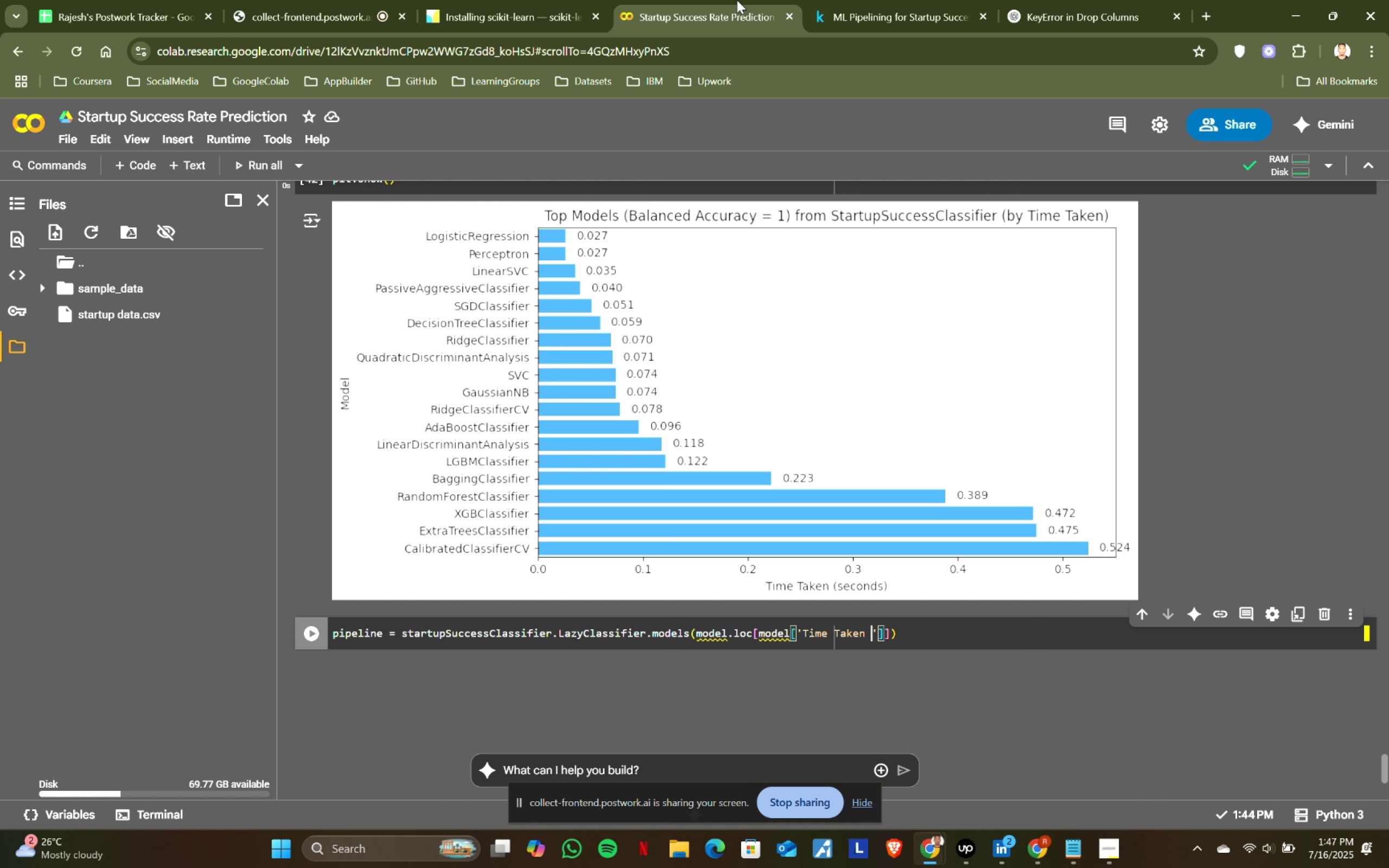 
key(ArrowRight)
 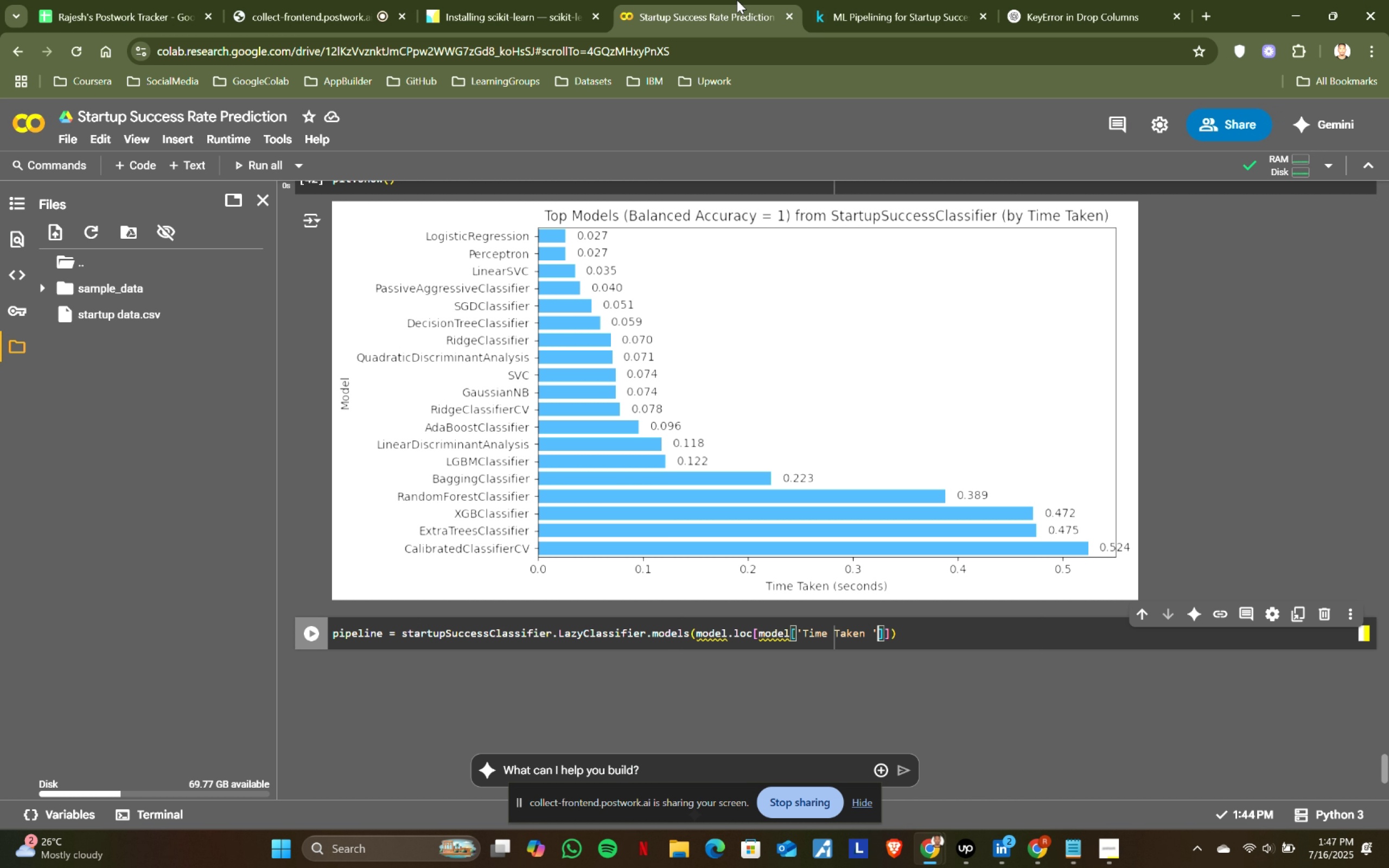 
key(ArrowRight)
 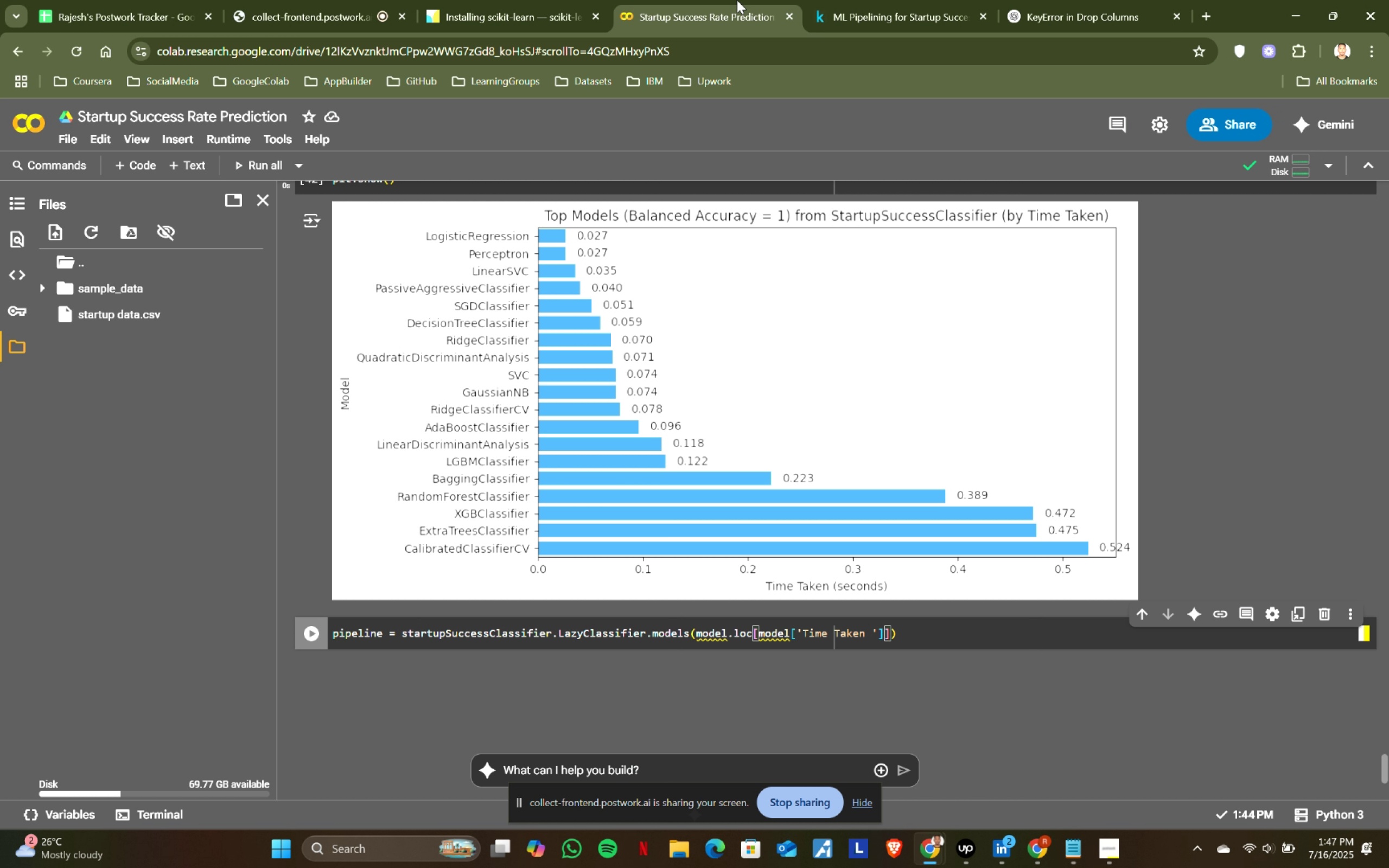 
type(.ind)
 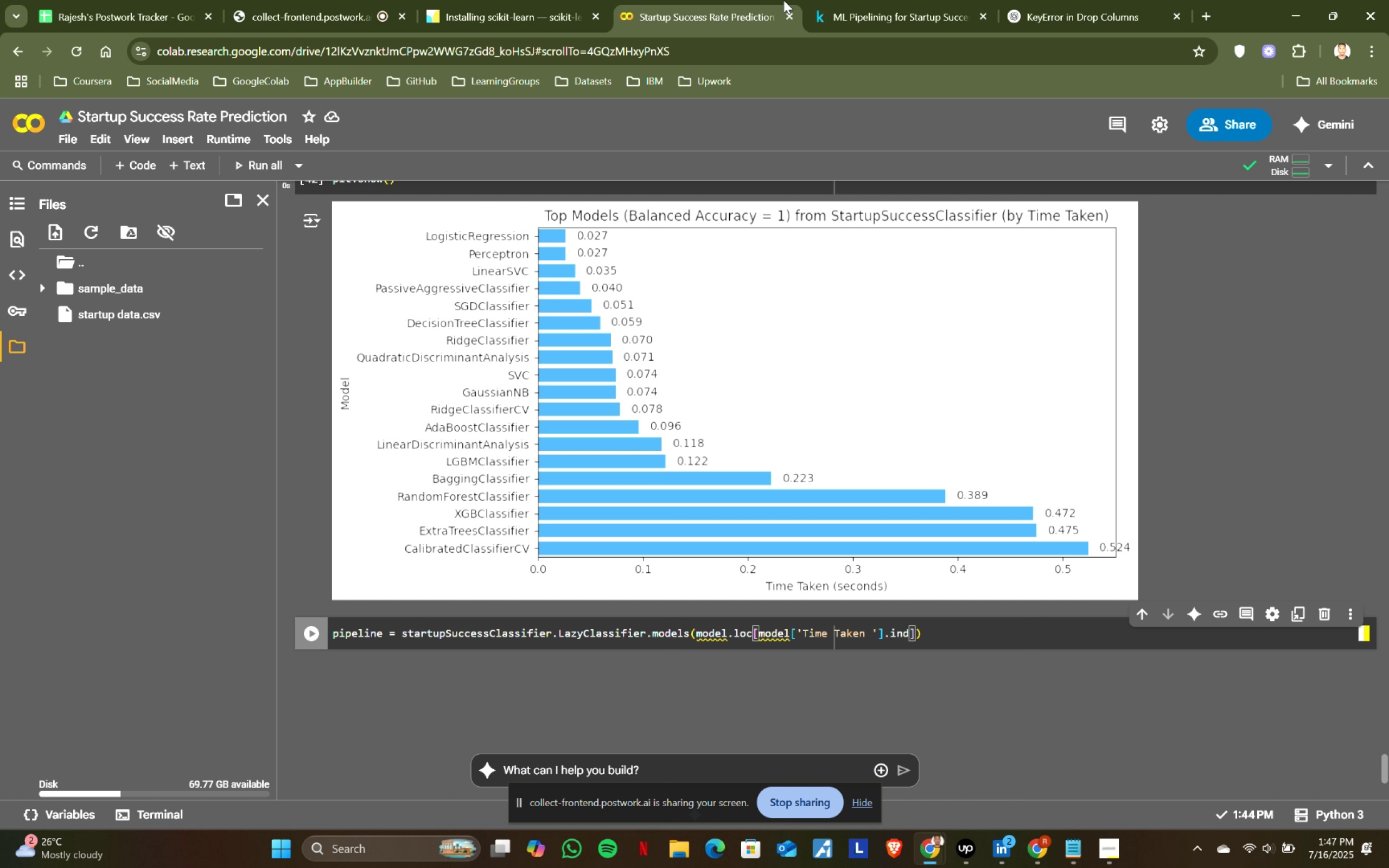 
left_click([862, 0])
 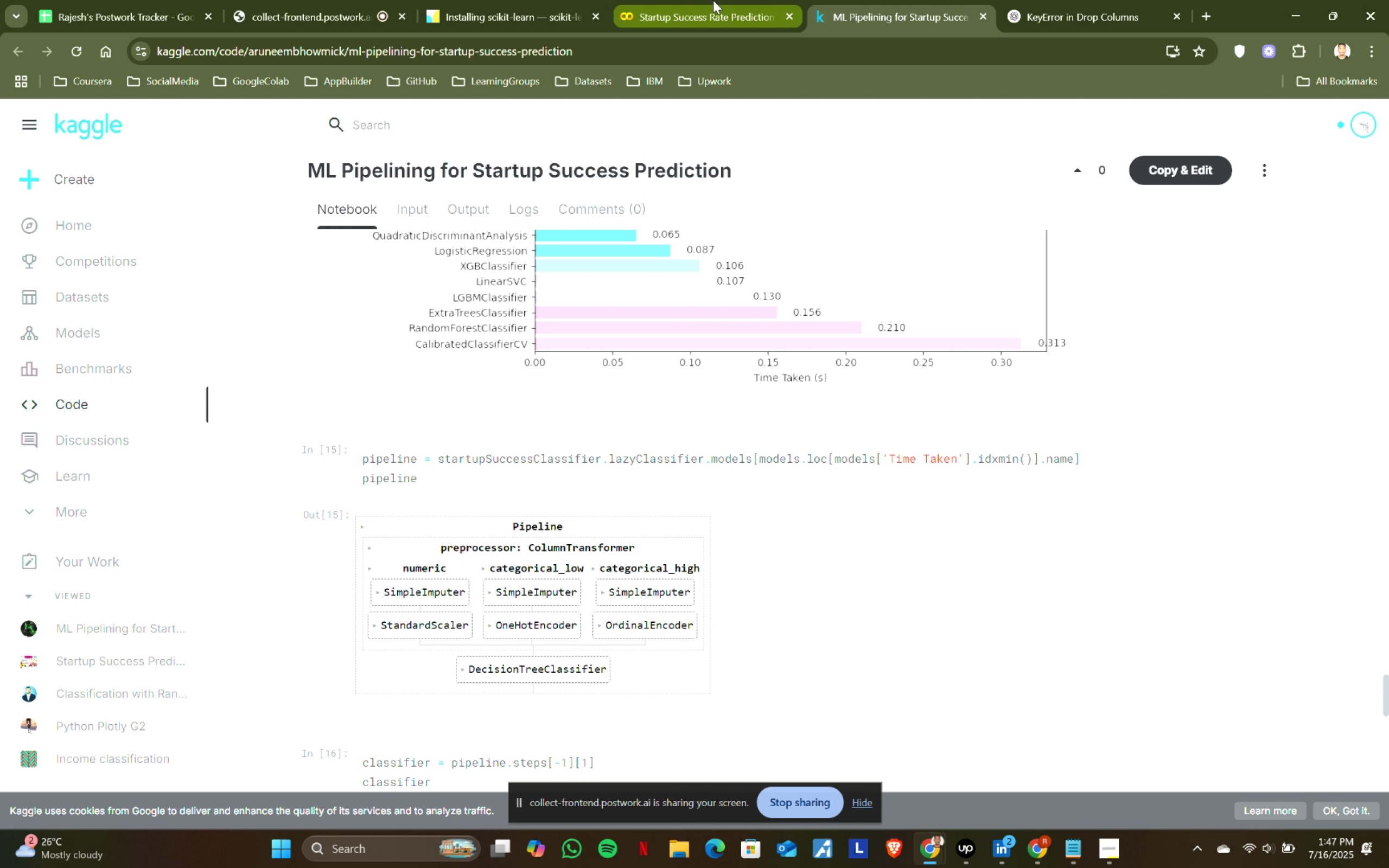 
left_click([713, 0])
 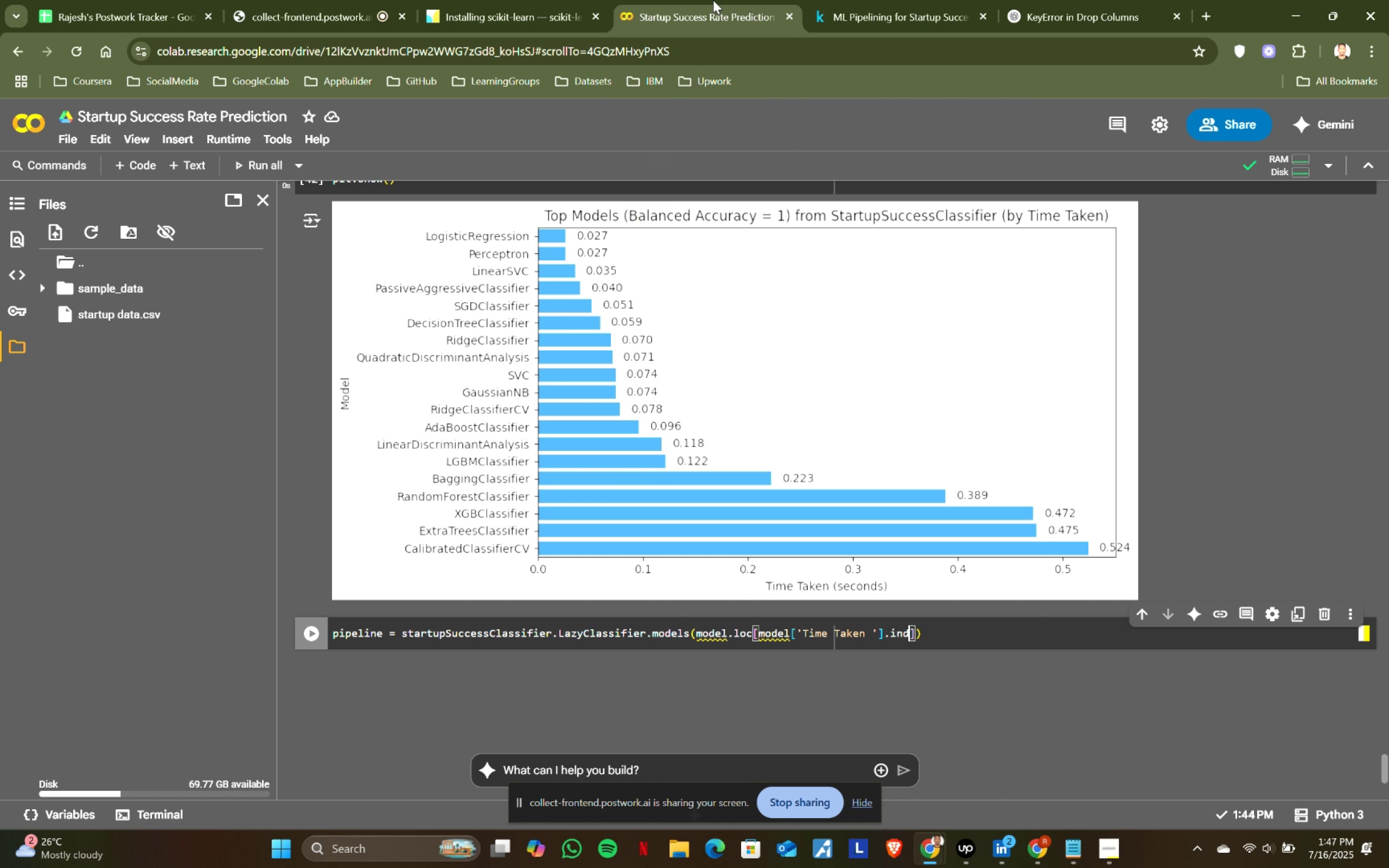 
key(Backspace)
key(Backspace)
type(dxmin)
 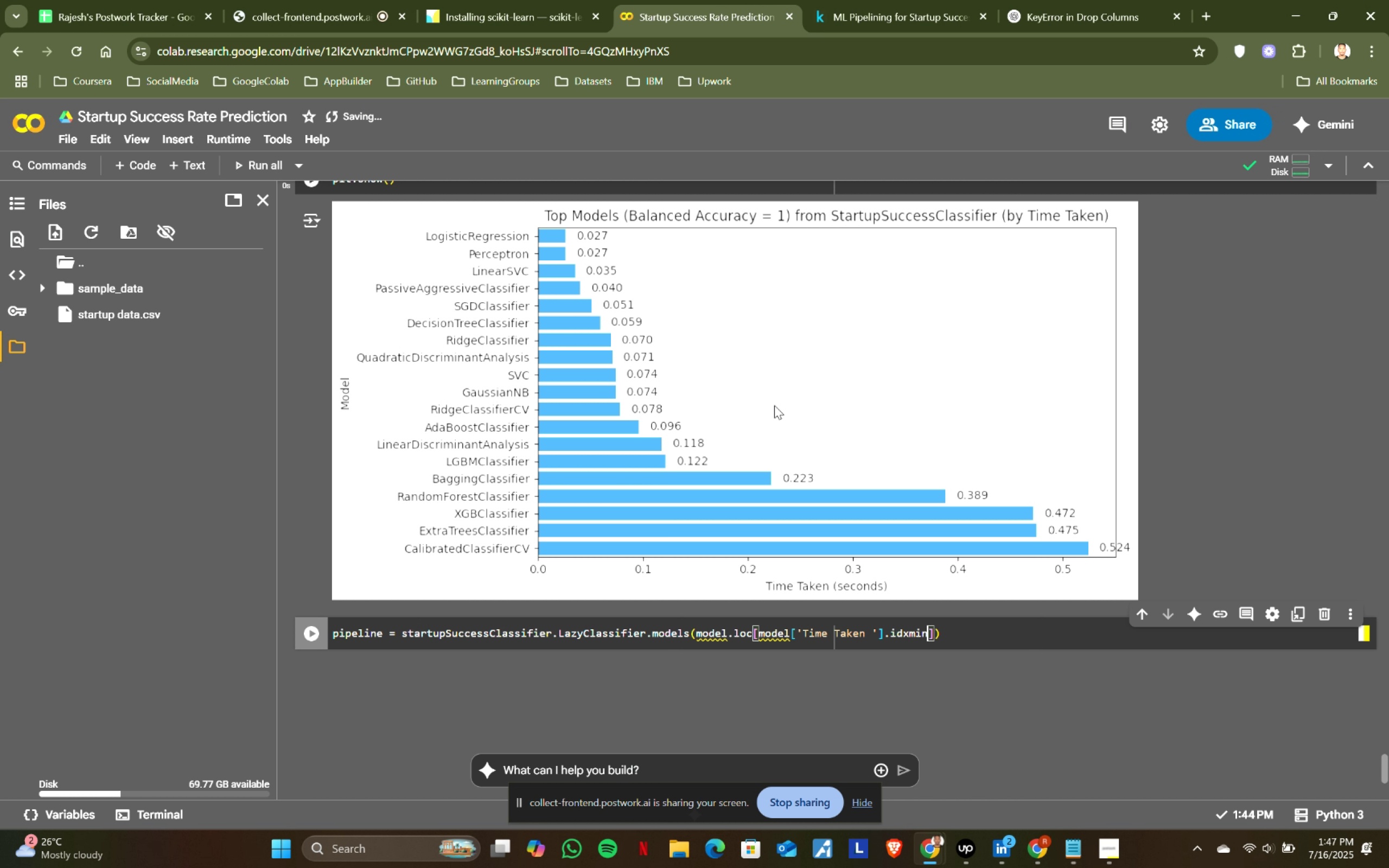 
wait(7.3)
 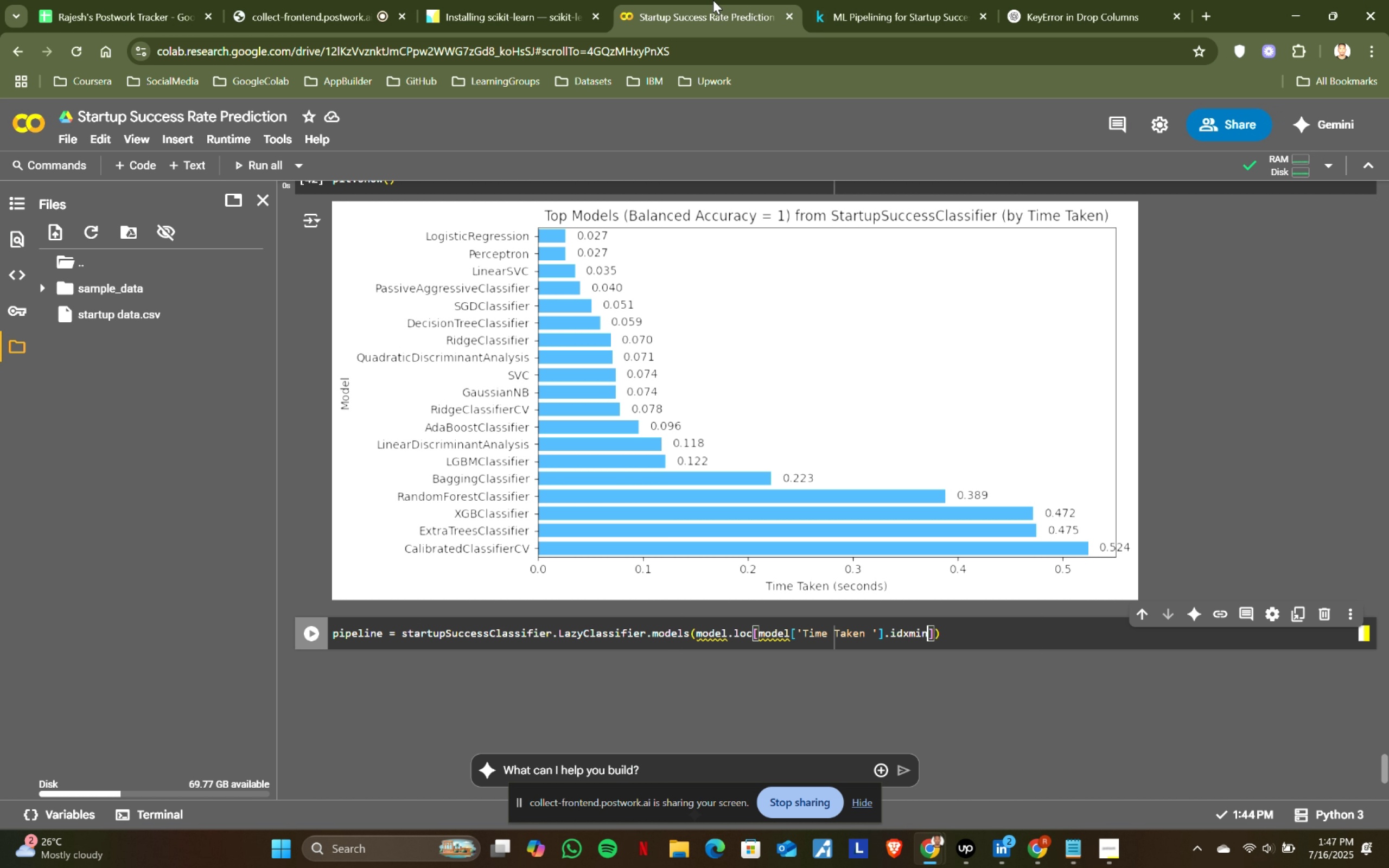 
left_click([897, 0])
 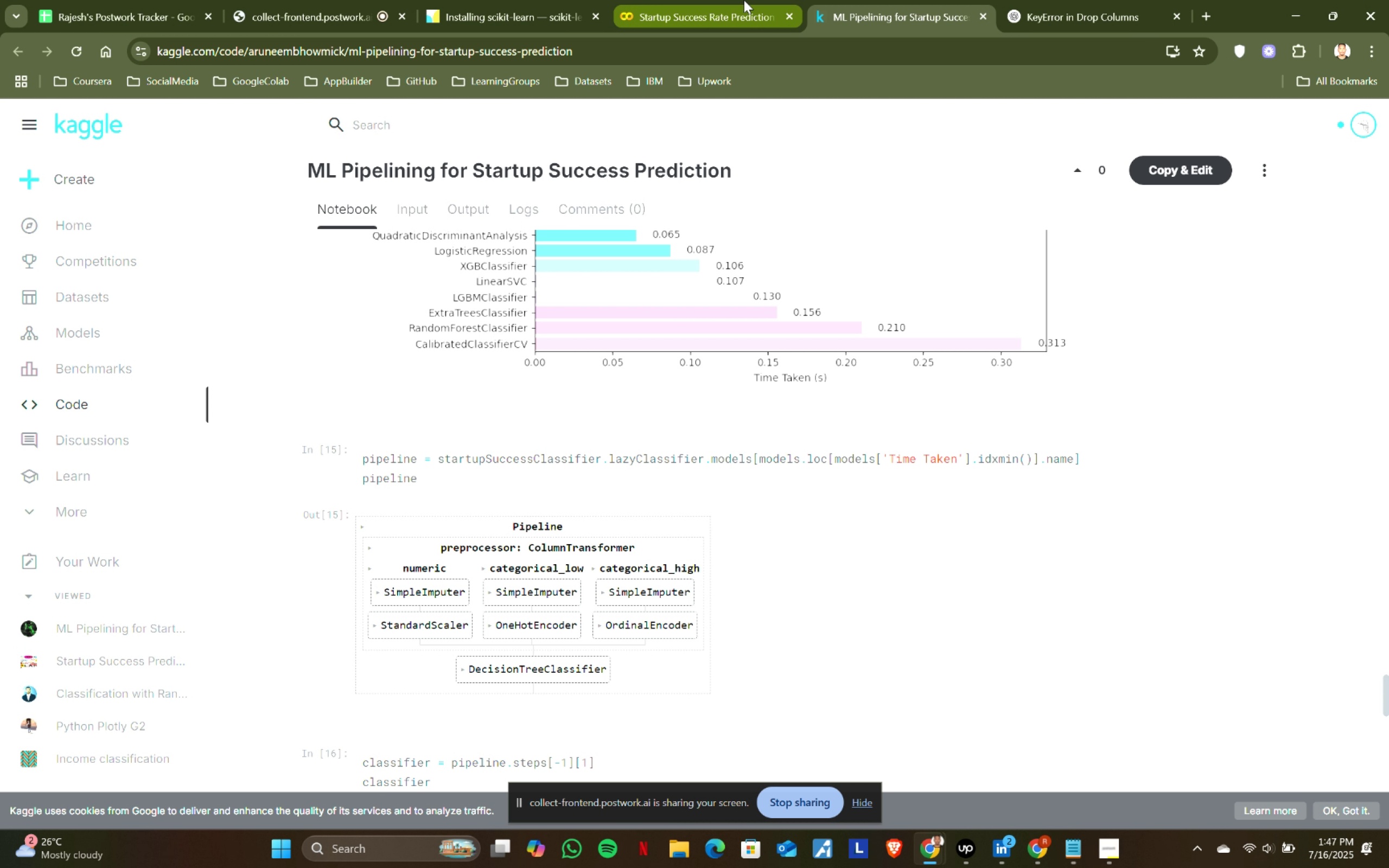 
left_click([744, 1])
 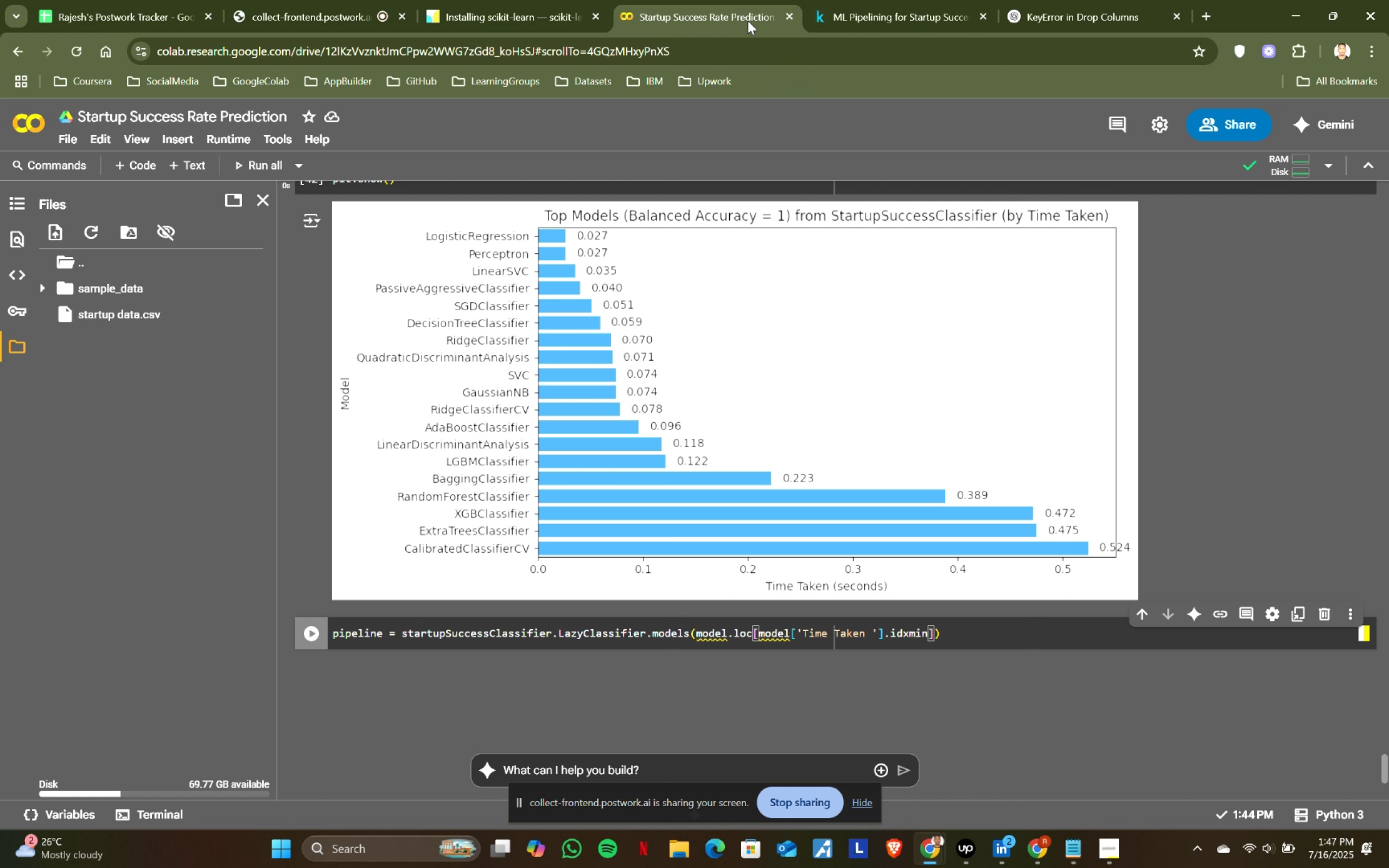 
key(Shift+9)
 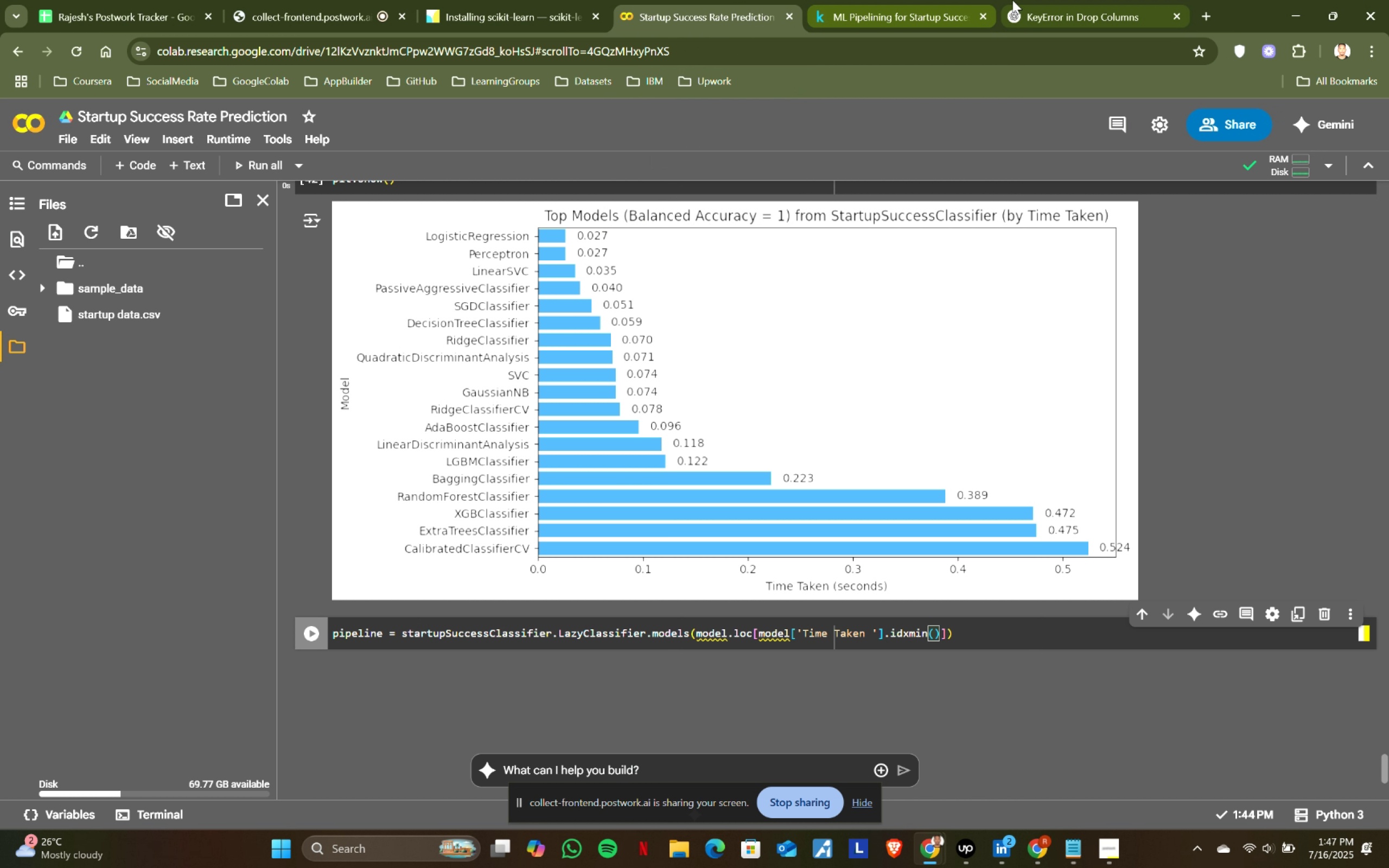 
left_click([809, 0])
 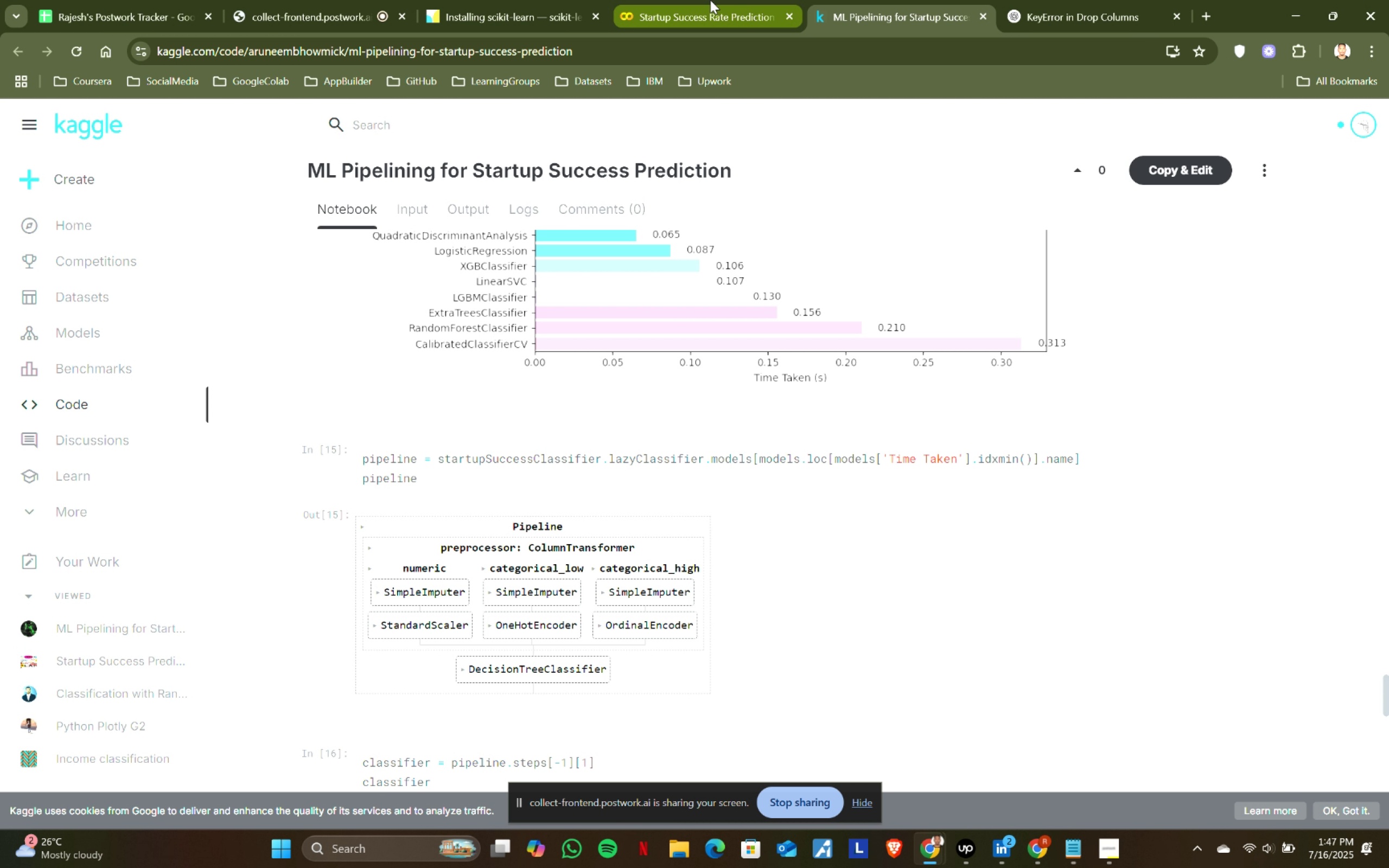 
left_click([710, 0])
 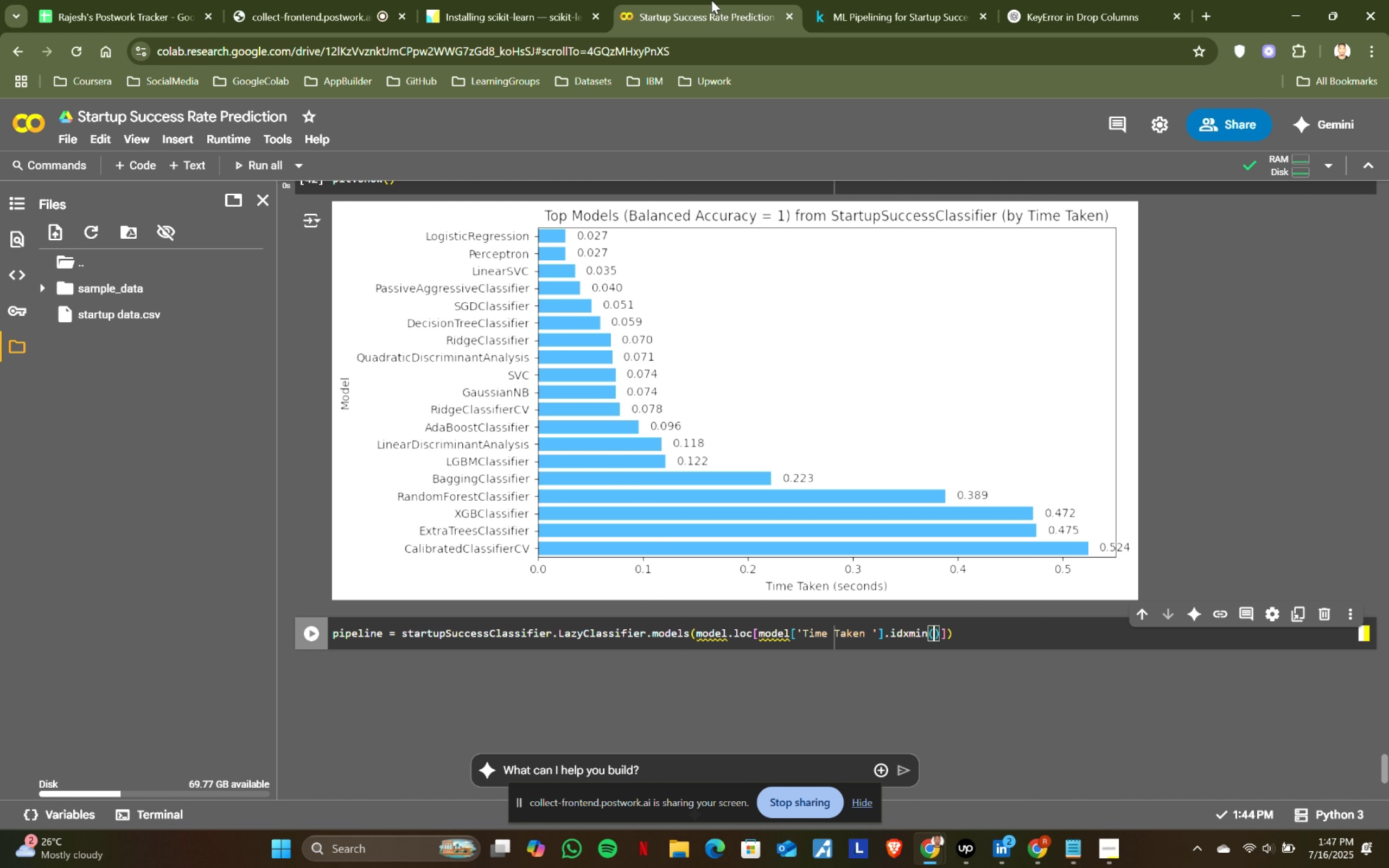 
key(ArrowRight)
 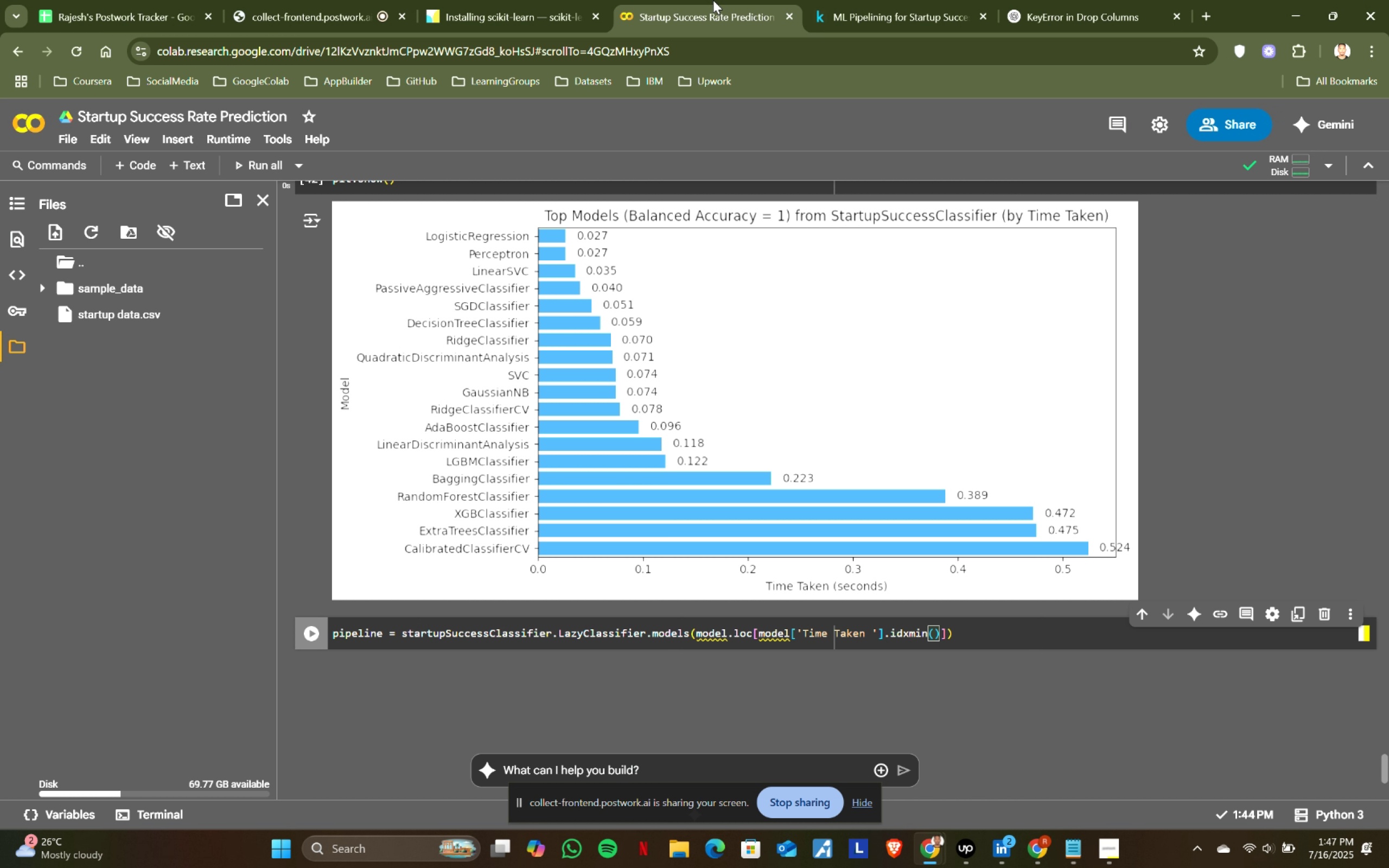 
key(ArrowRight)
 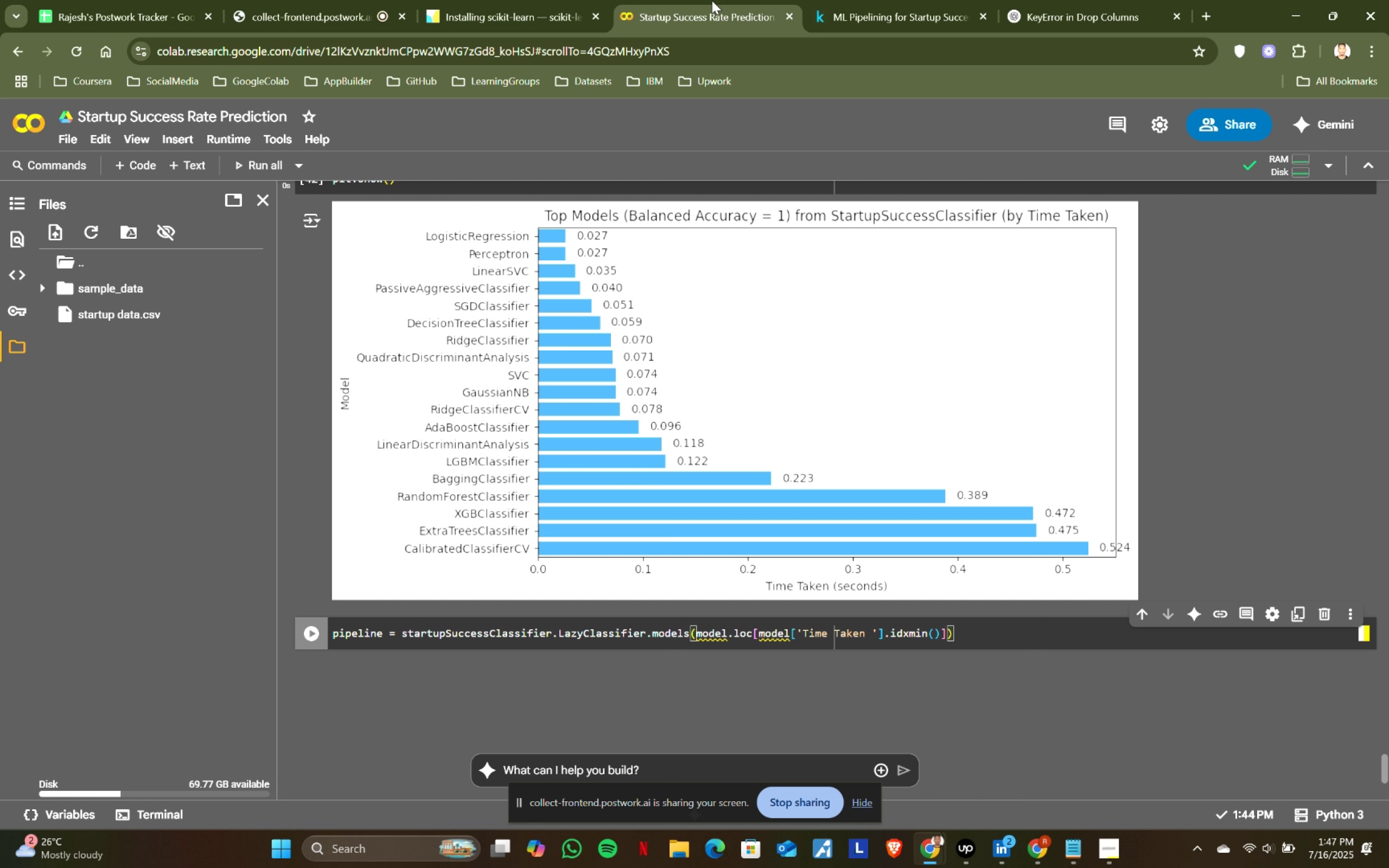 
type(.name)
 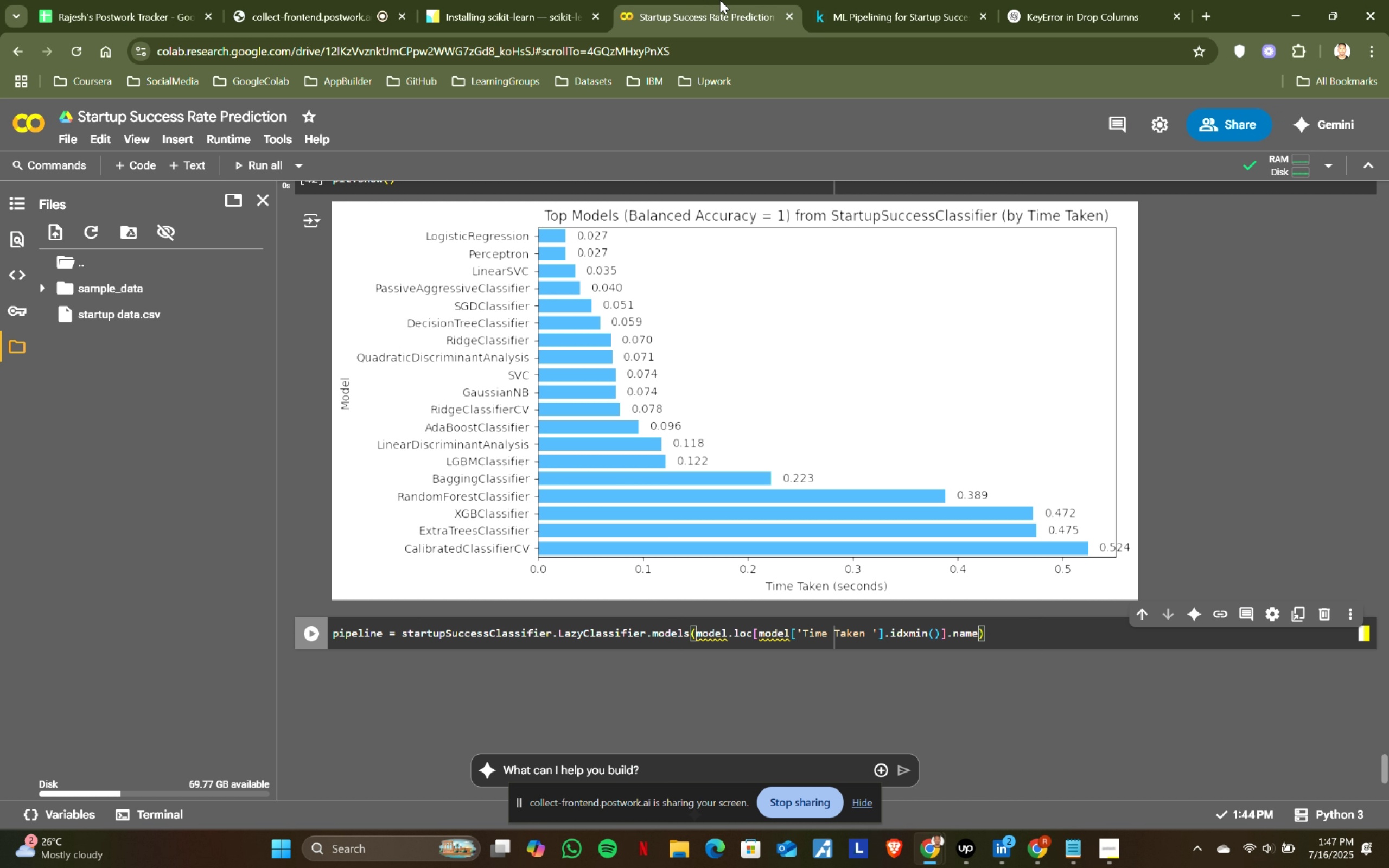 
left_click([862, 0])
 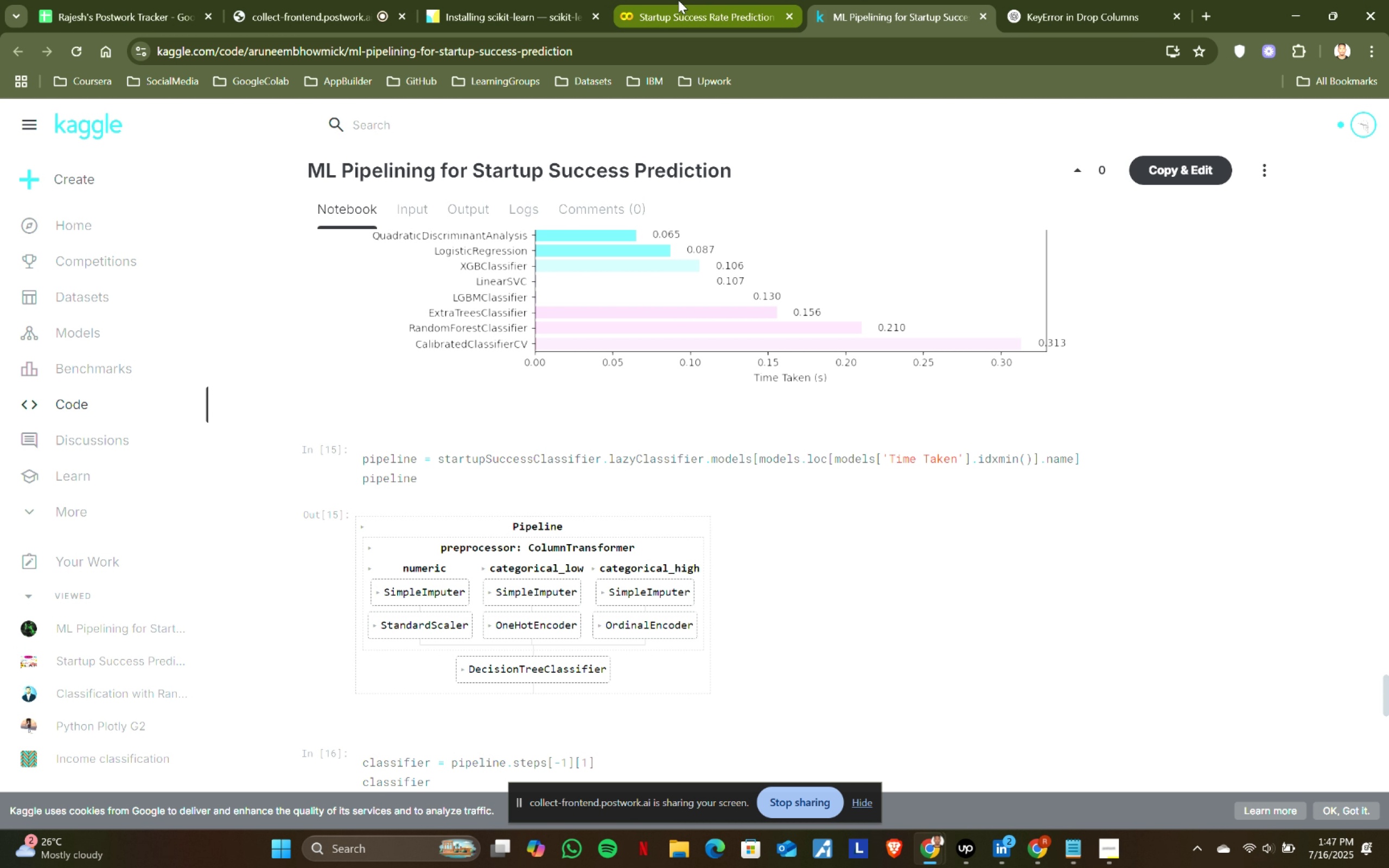 
left_click([678, 0])
 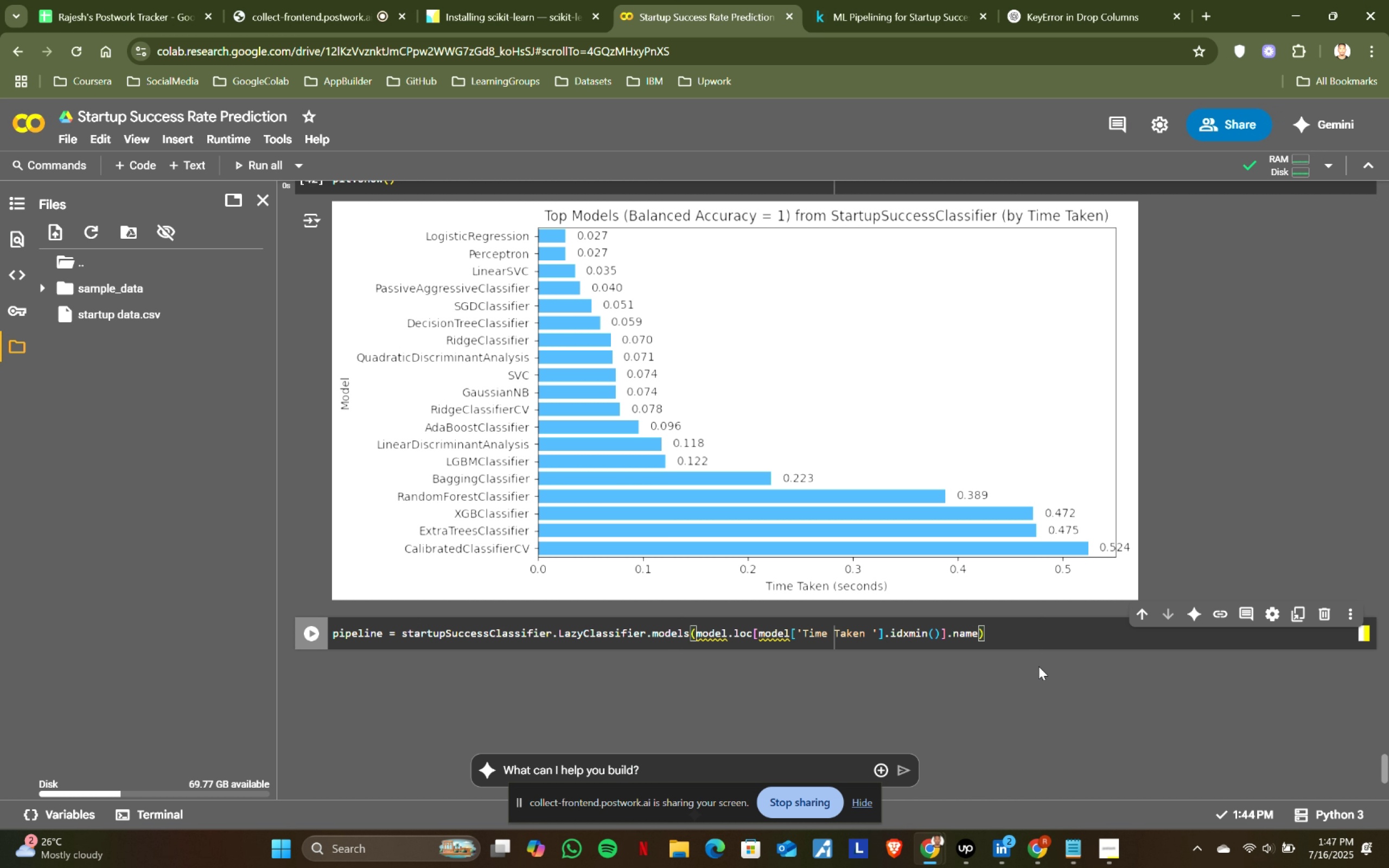 
left_click([1024, 637])
 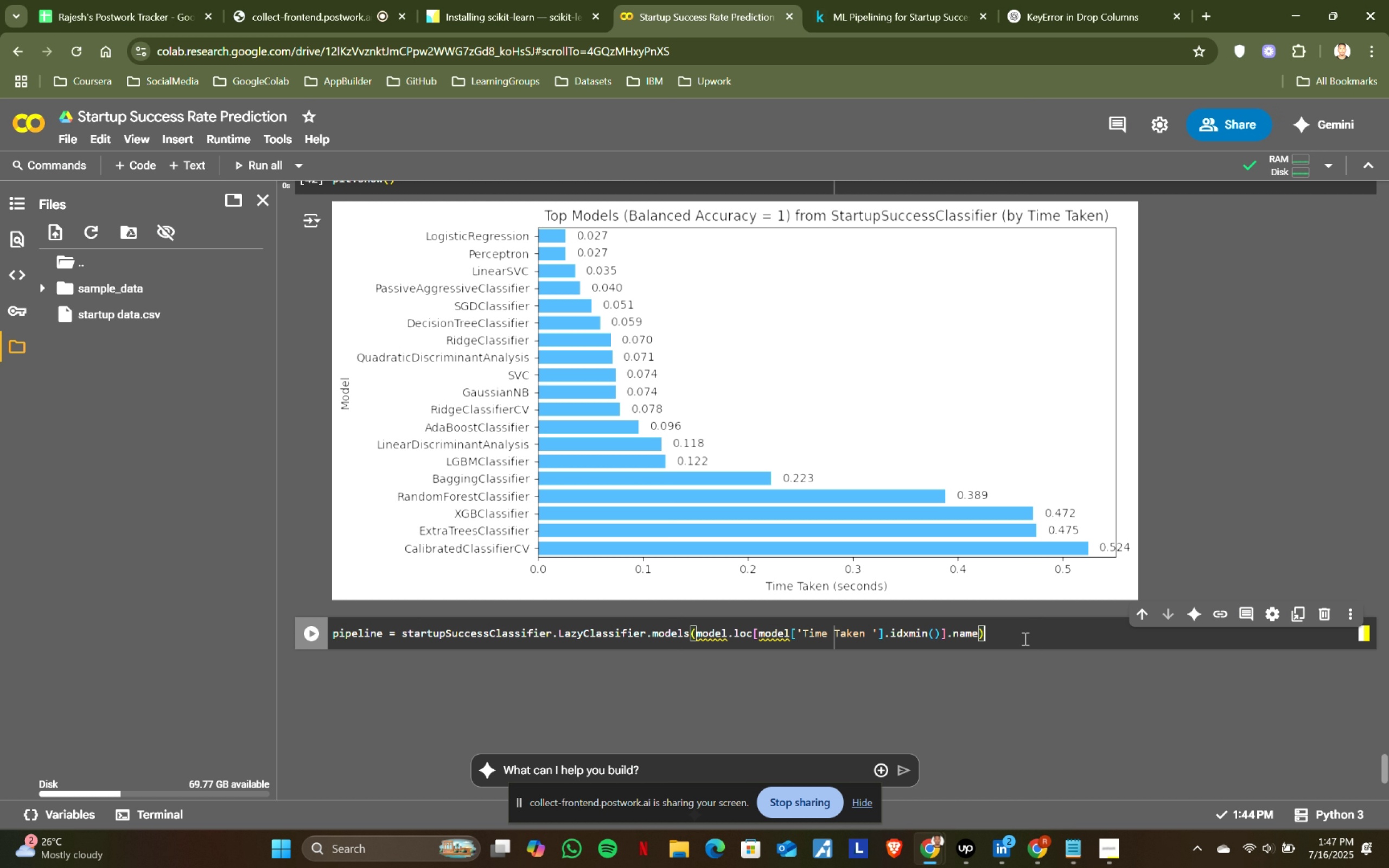 
key(Enter)
 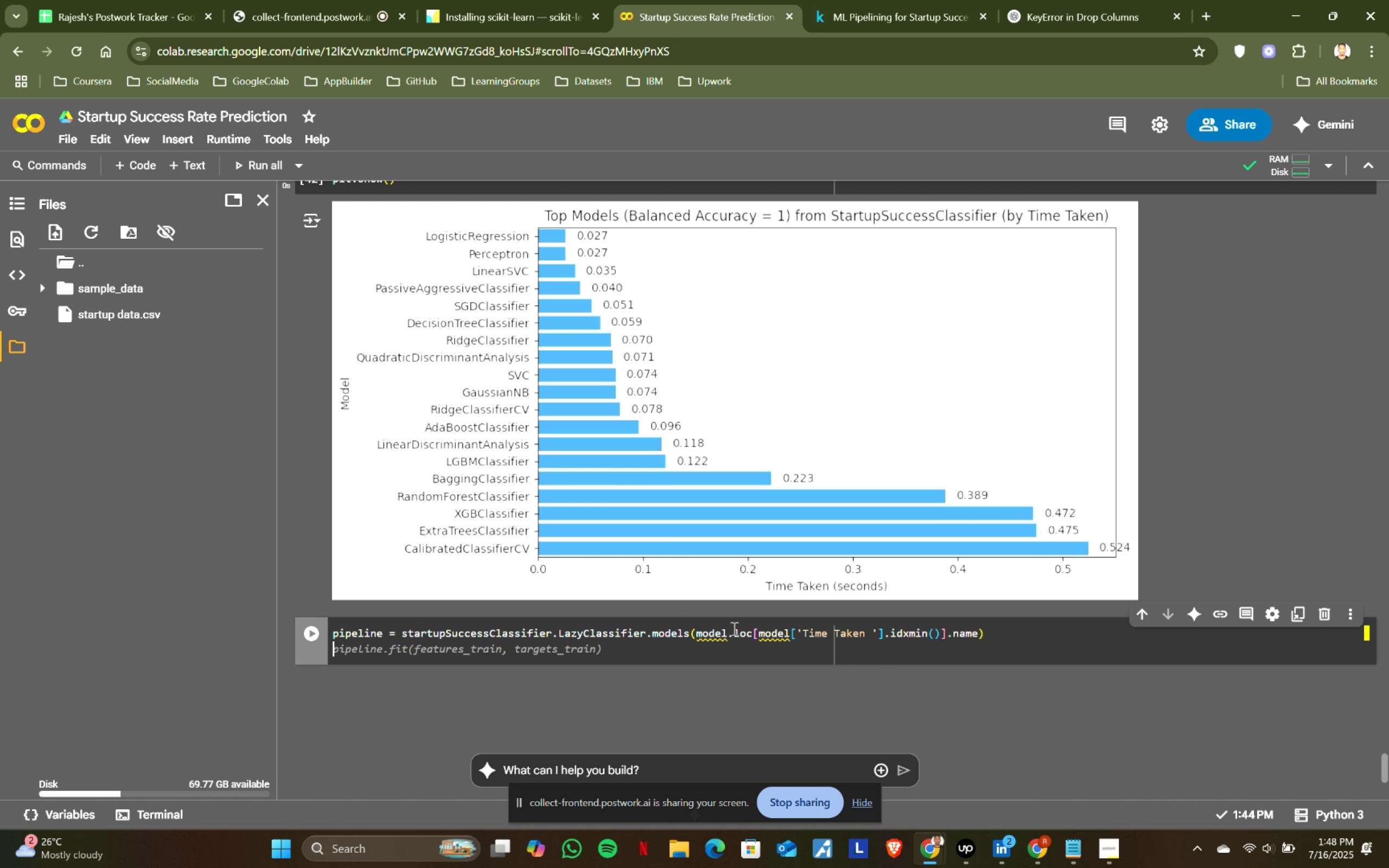 
left_click([728, 632])
 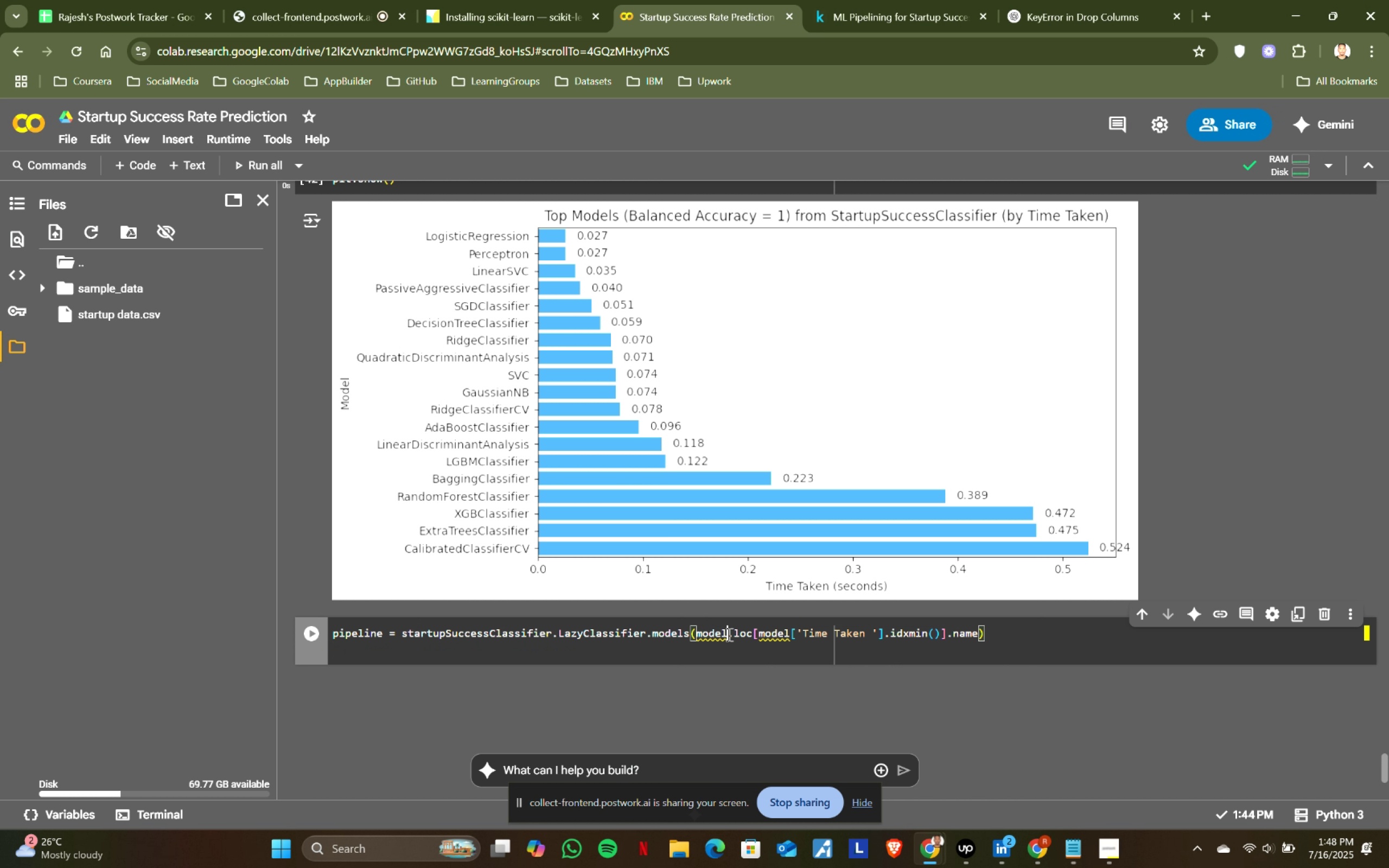 
key(S)
 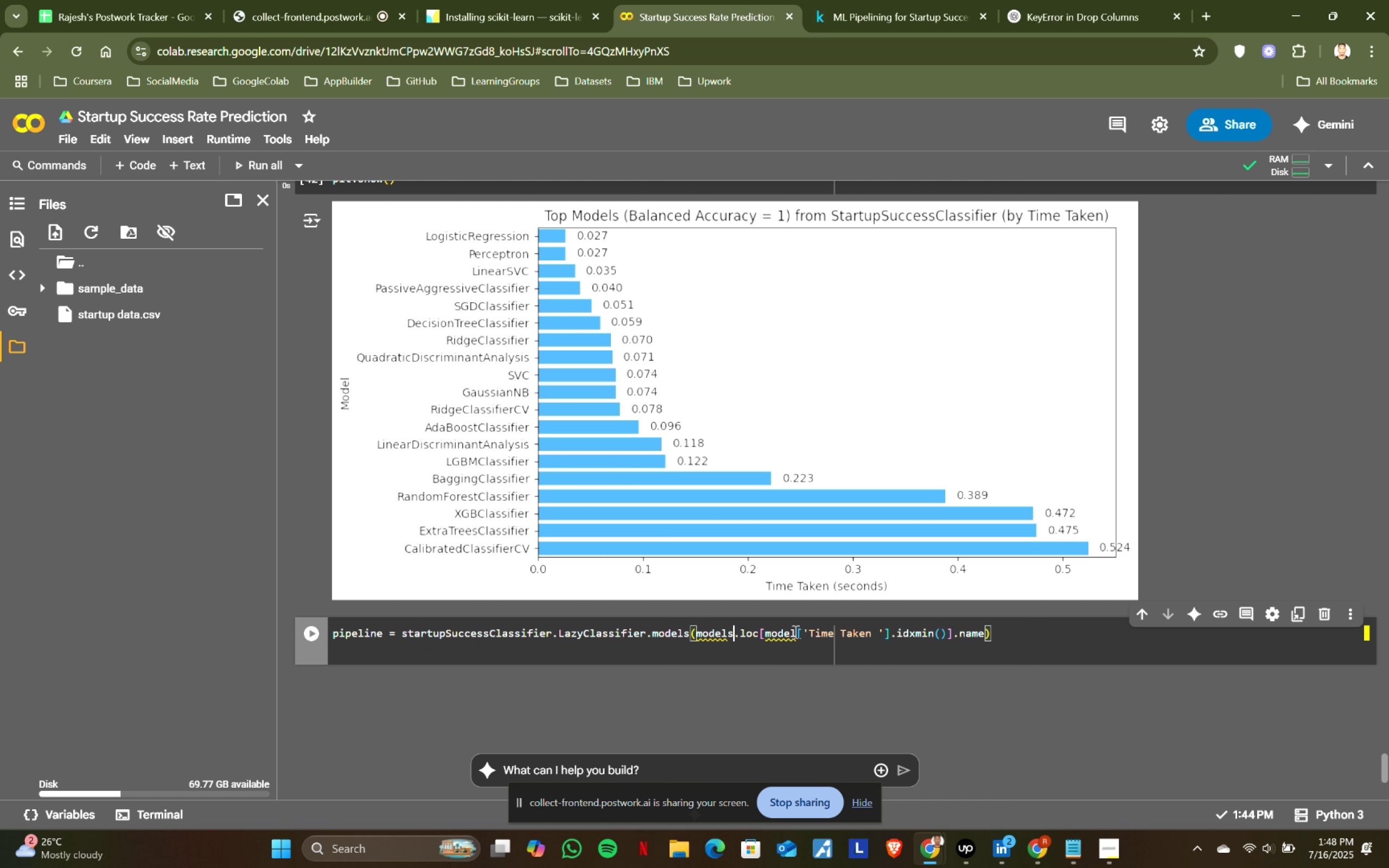 
left_click([794, 631])
 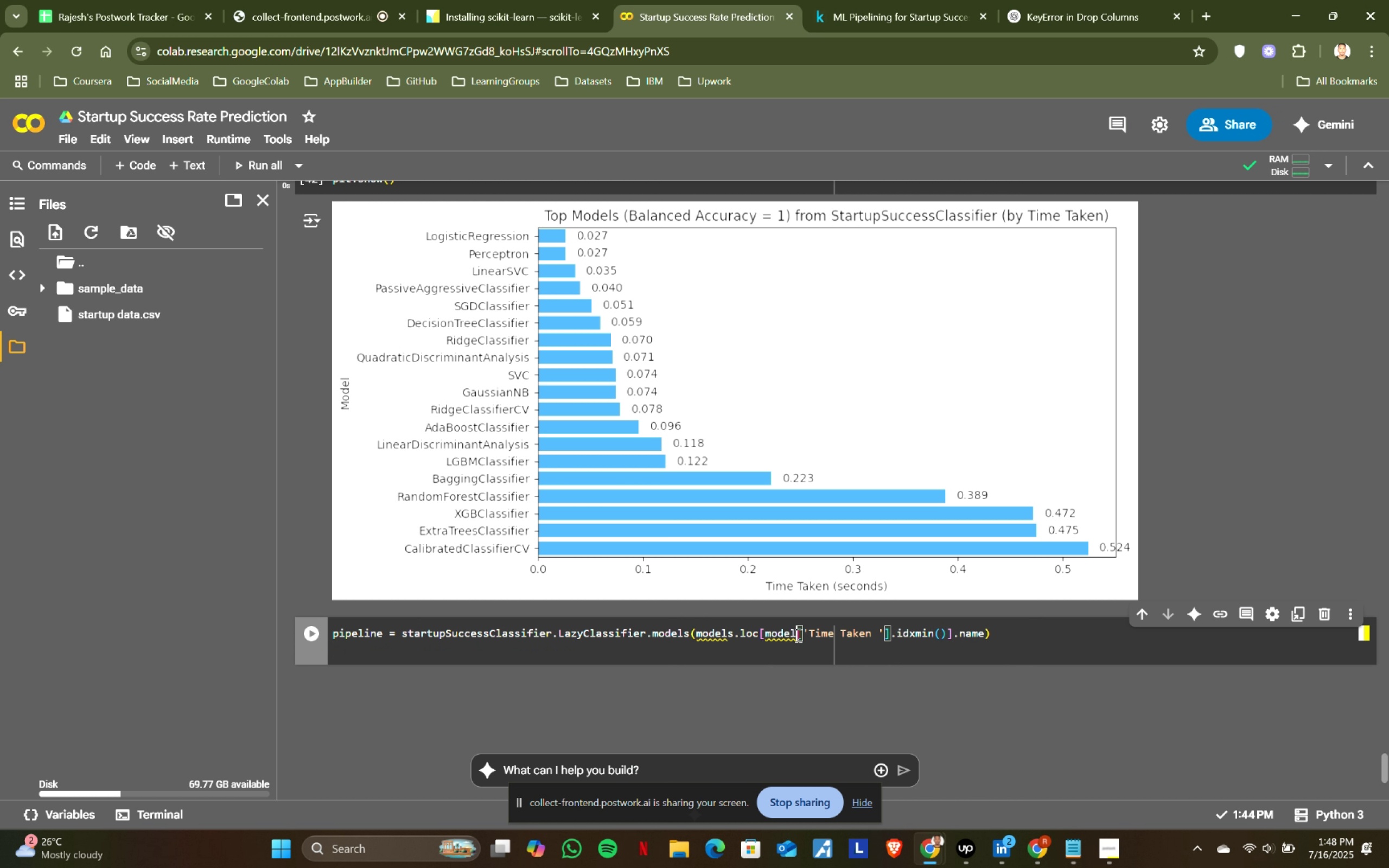 
key(S)
 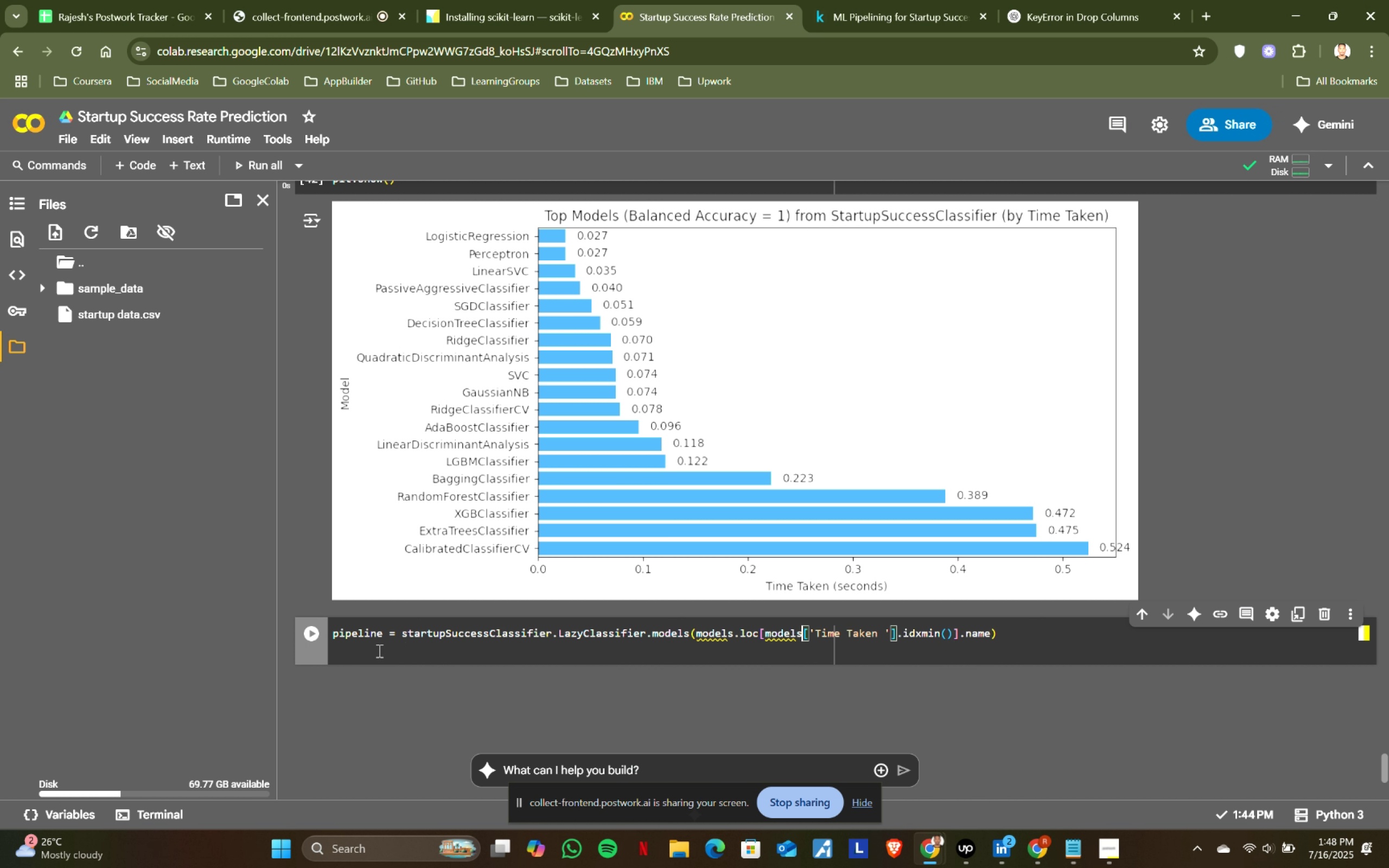 
left_click([358, 647])
 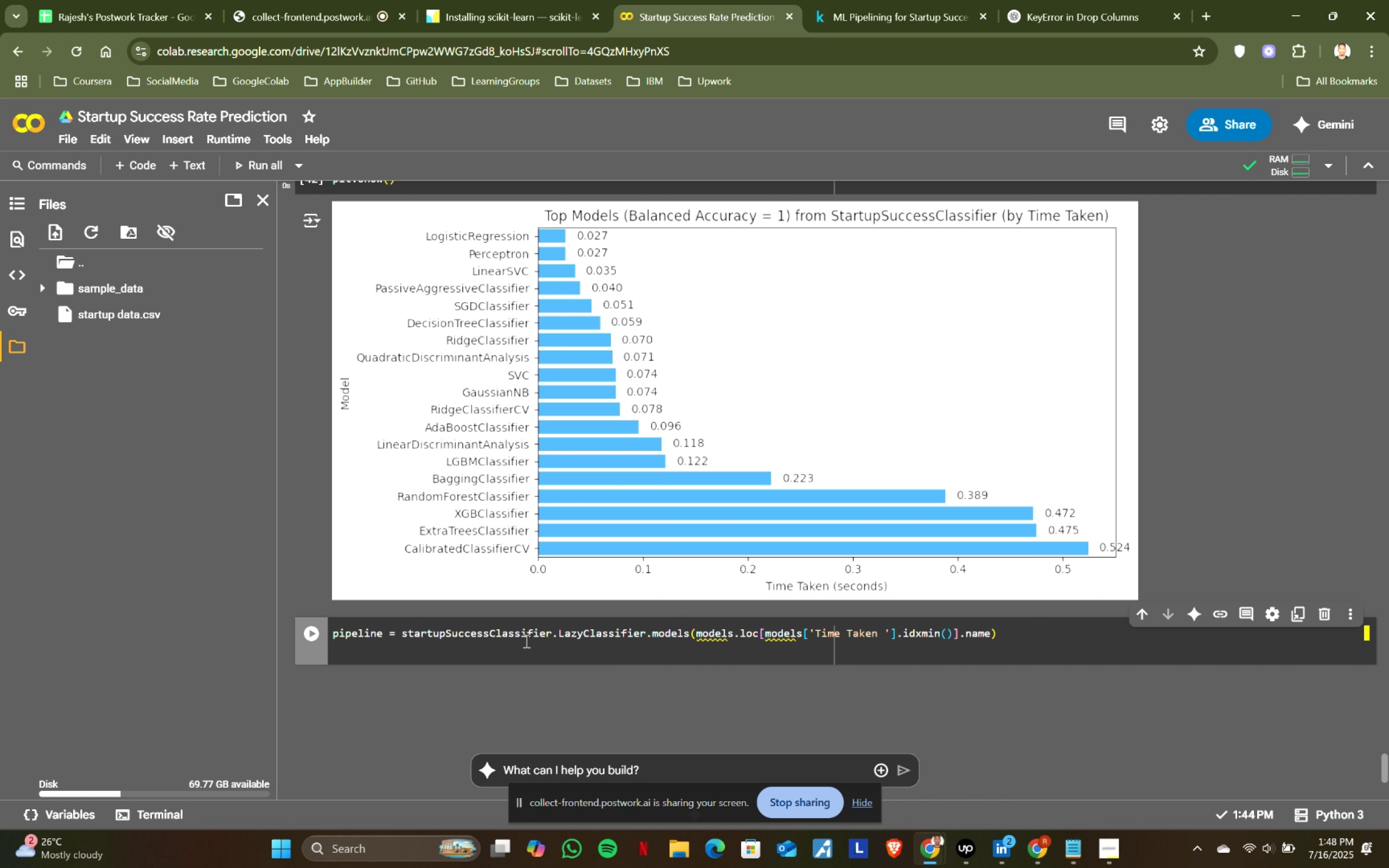 
type(pipeline)
 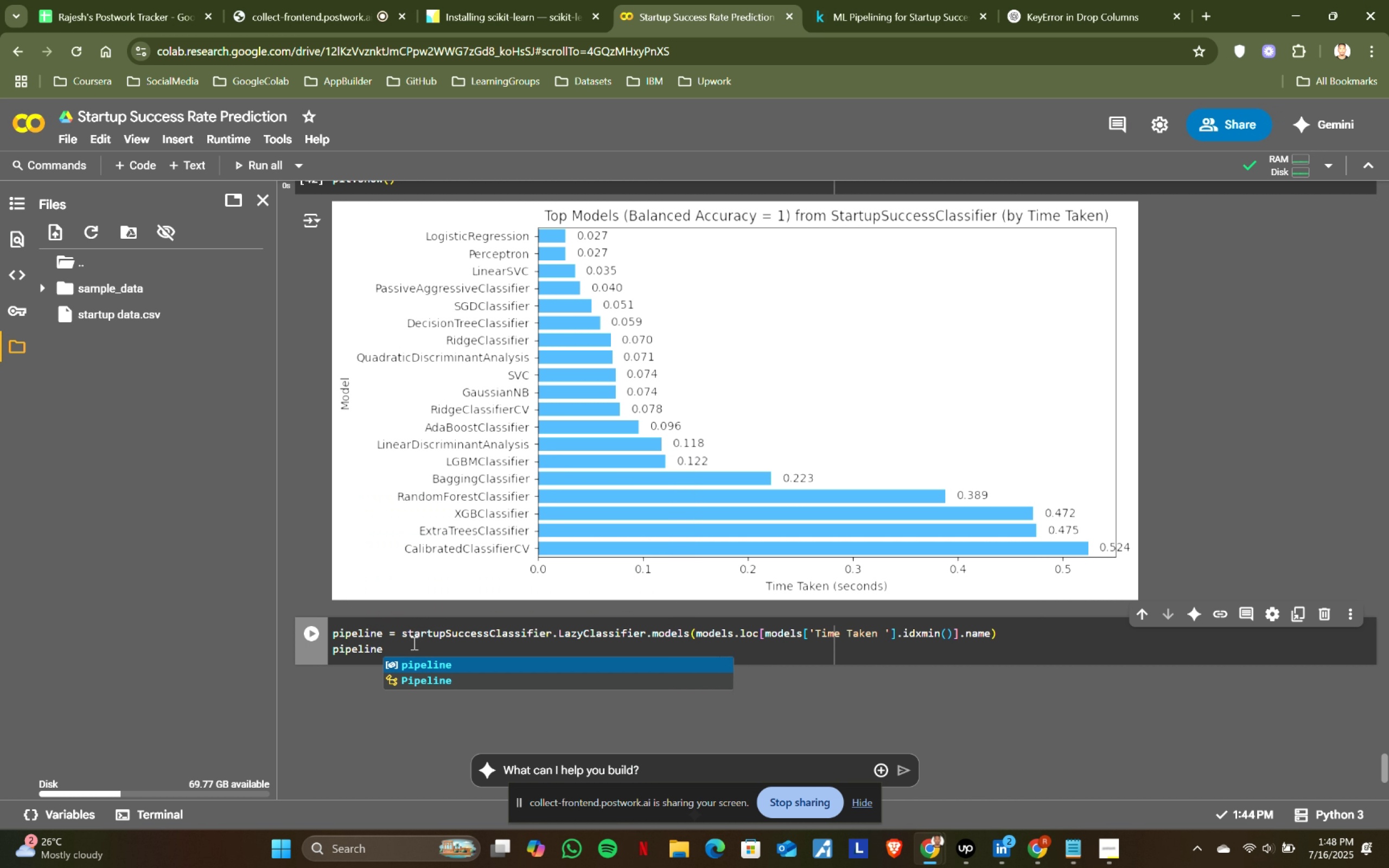 
key(Shift+Enter)
 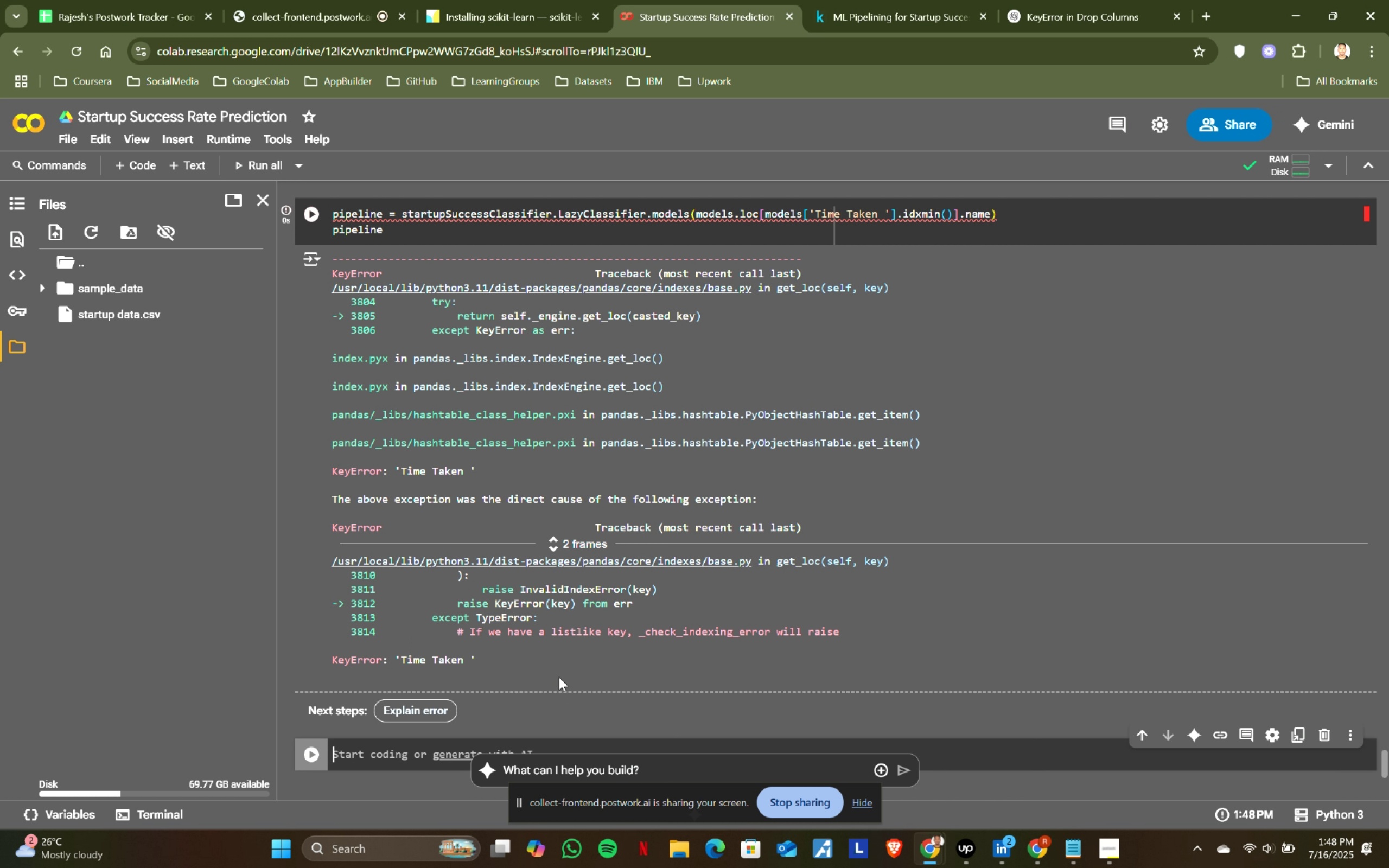 
scroll: coordinate [872, 213], scroll_direction: up, amount: 1.0
 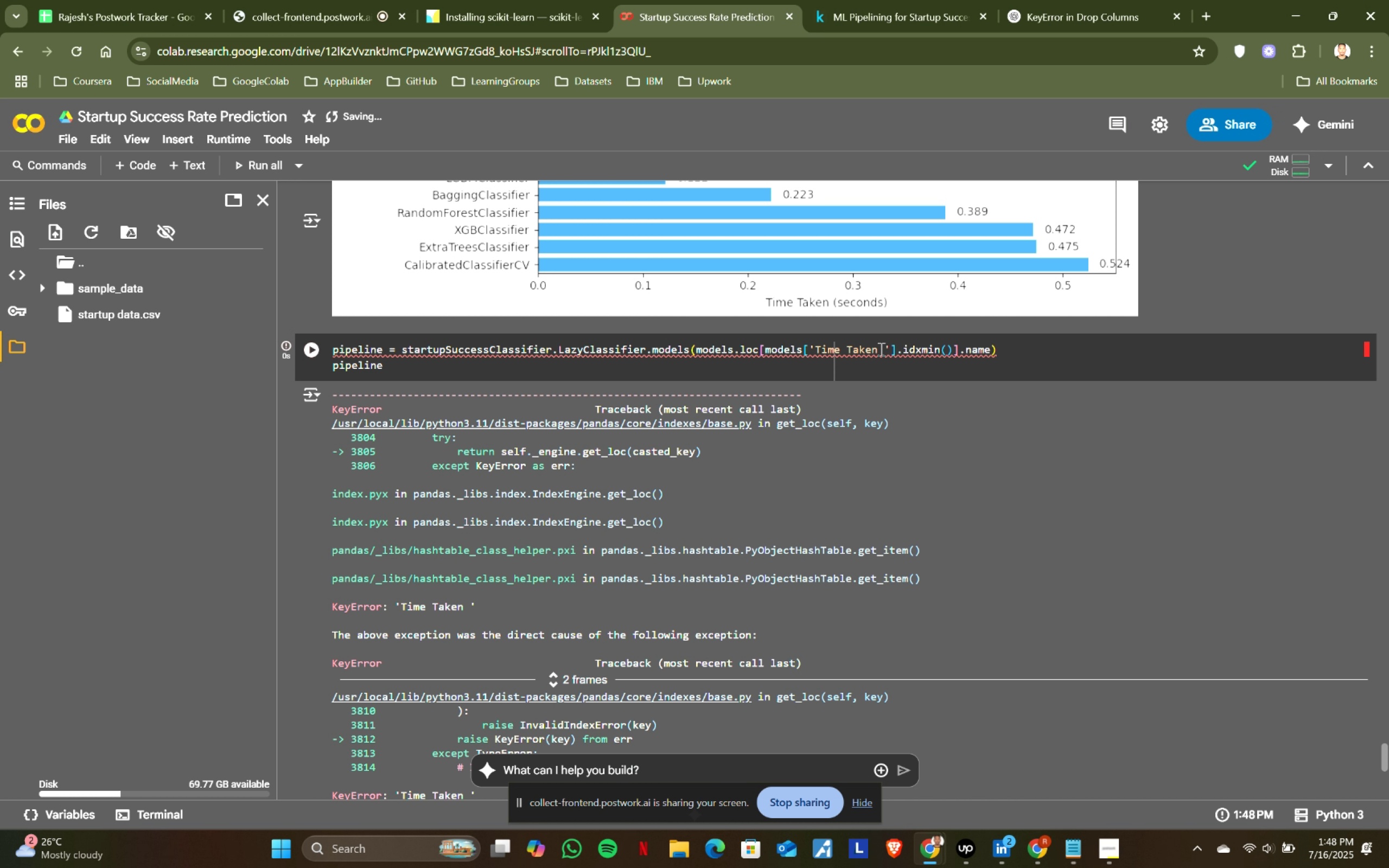 
left_click([884, 347])
 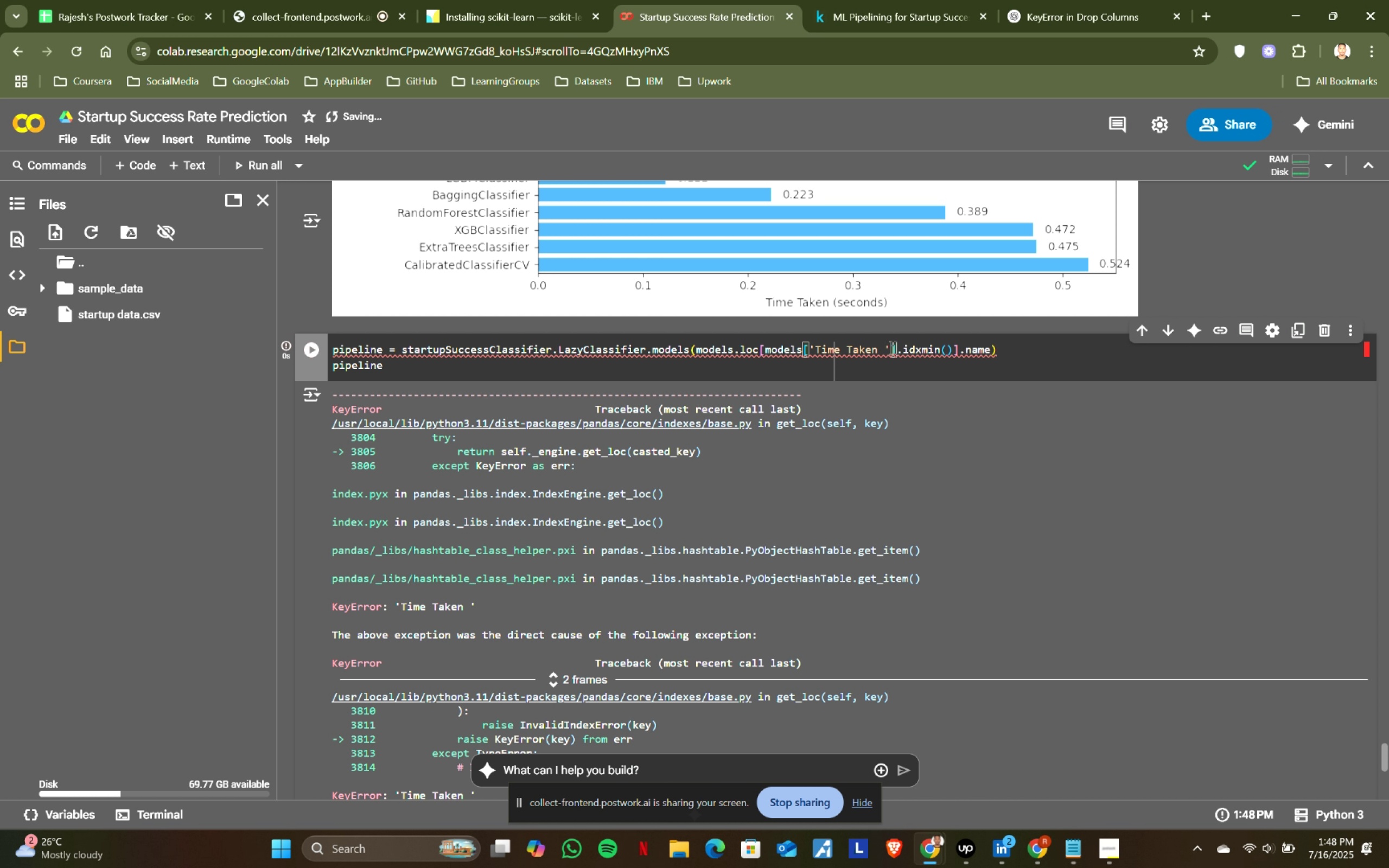 
key(Backspace)
 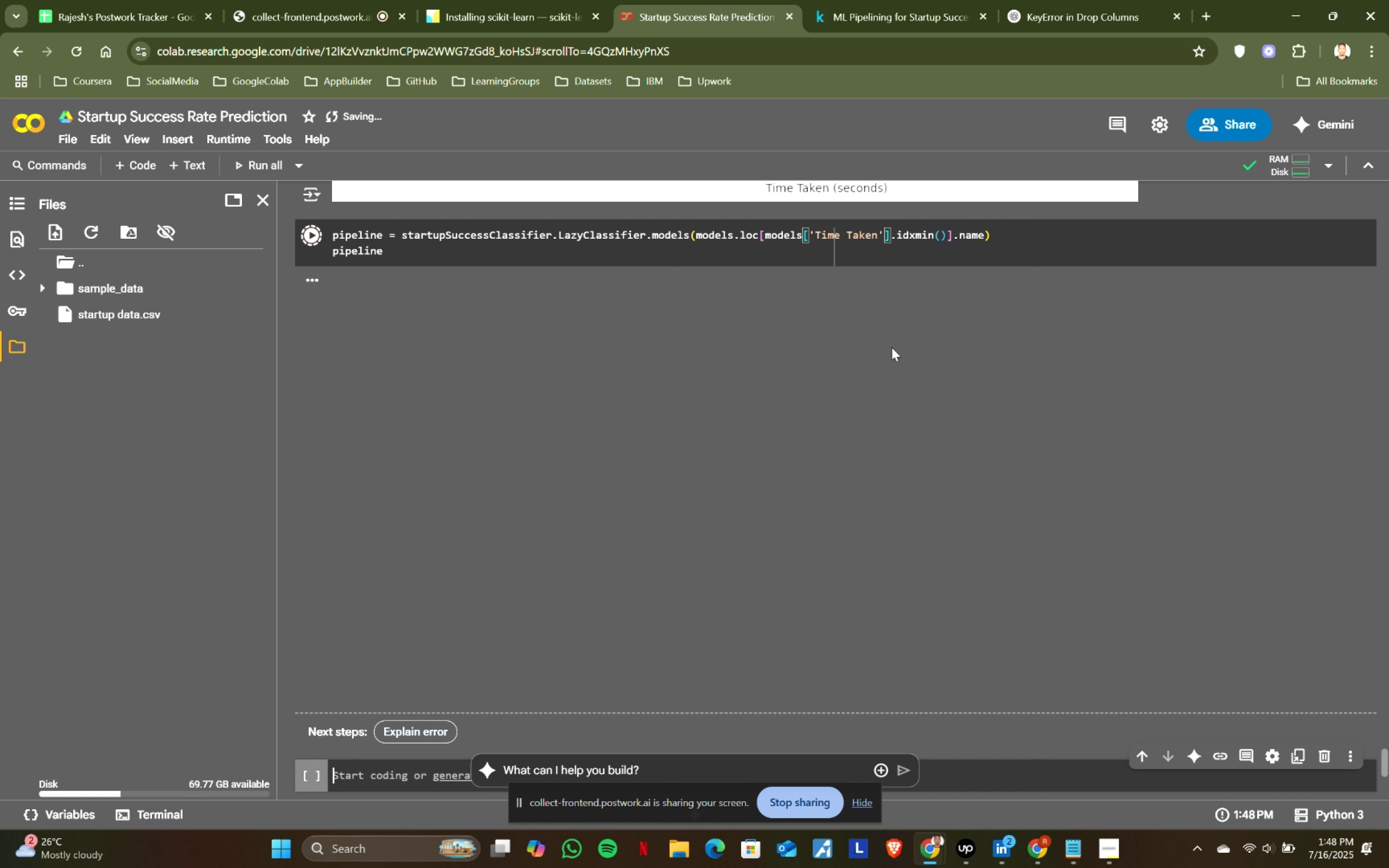 
key(Shift+ShiftRight)
 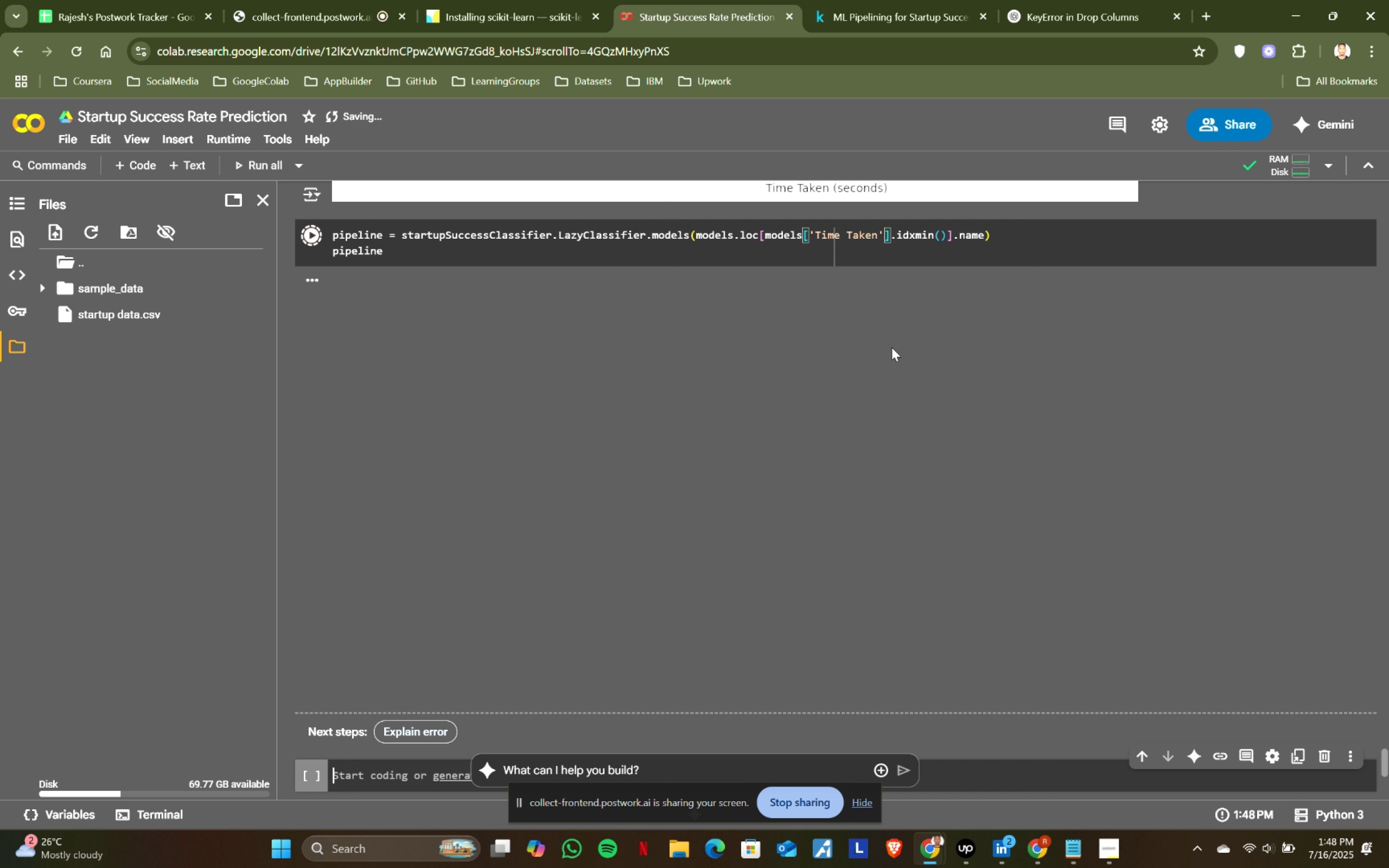 
key(Shift+Enter)
 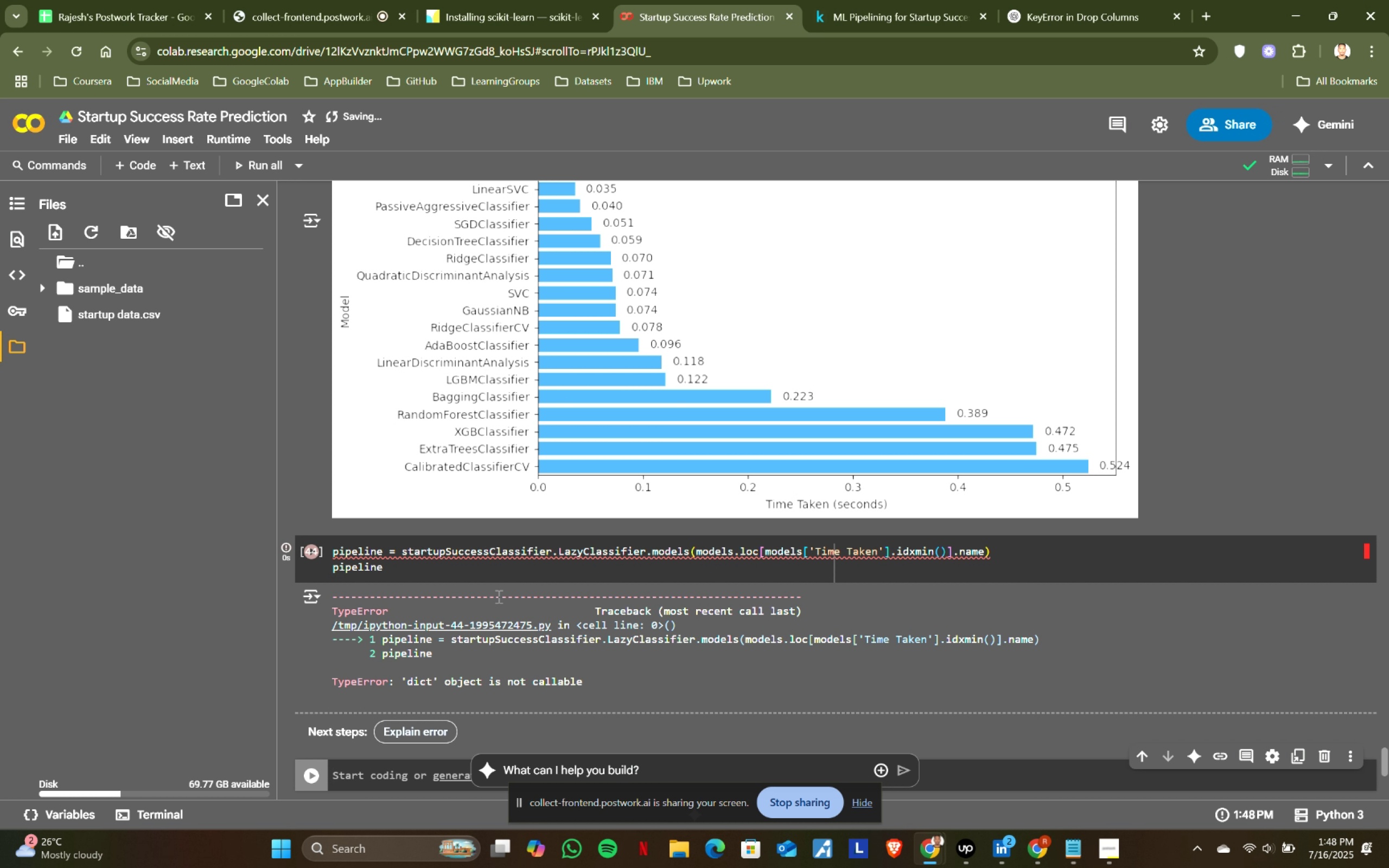 
left_click_drag(start_coordinate=[414, 676], to_coordinate=[608, 677])
 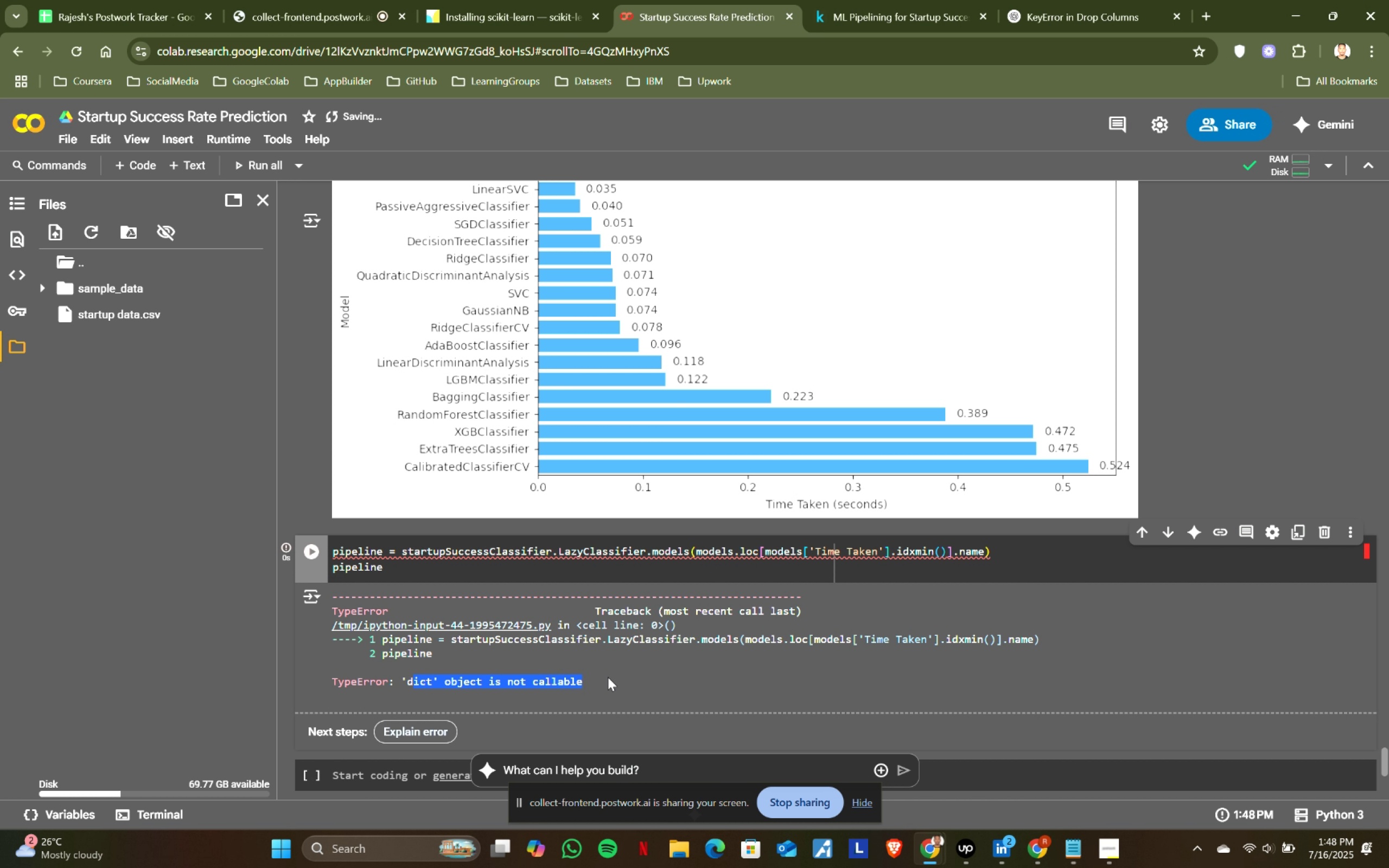 
double_click([608, 677])
 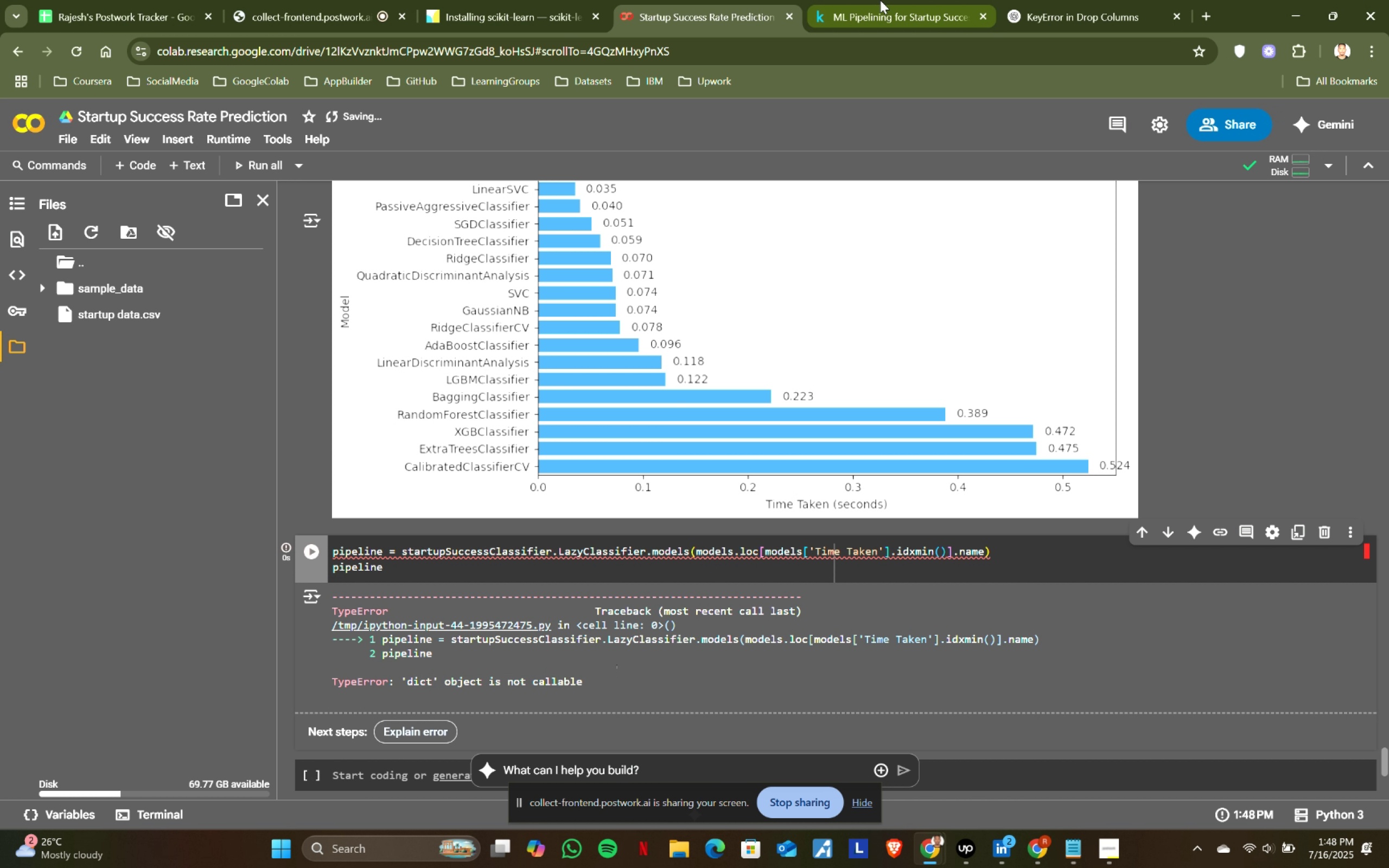 
left_click([876, 0])
 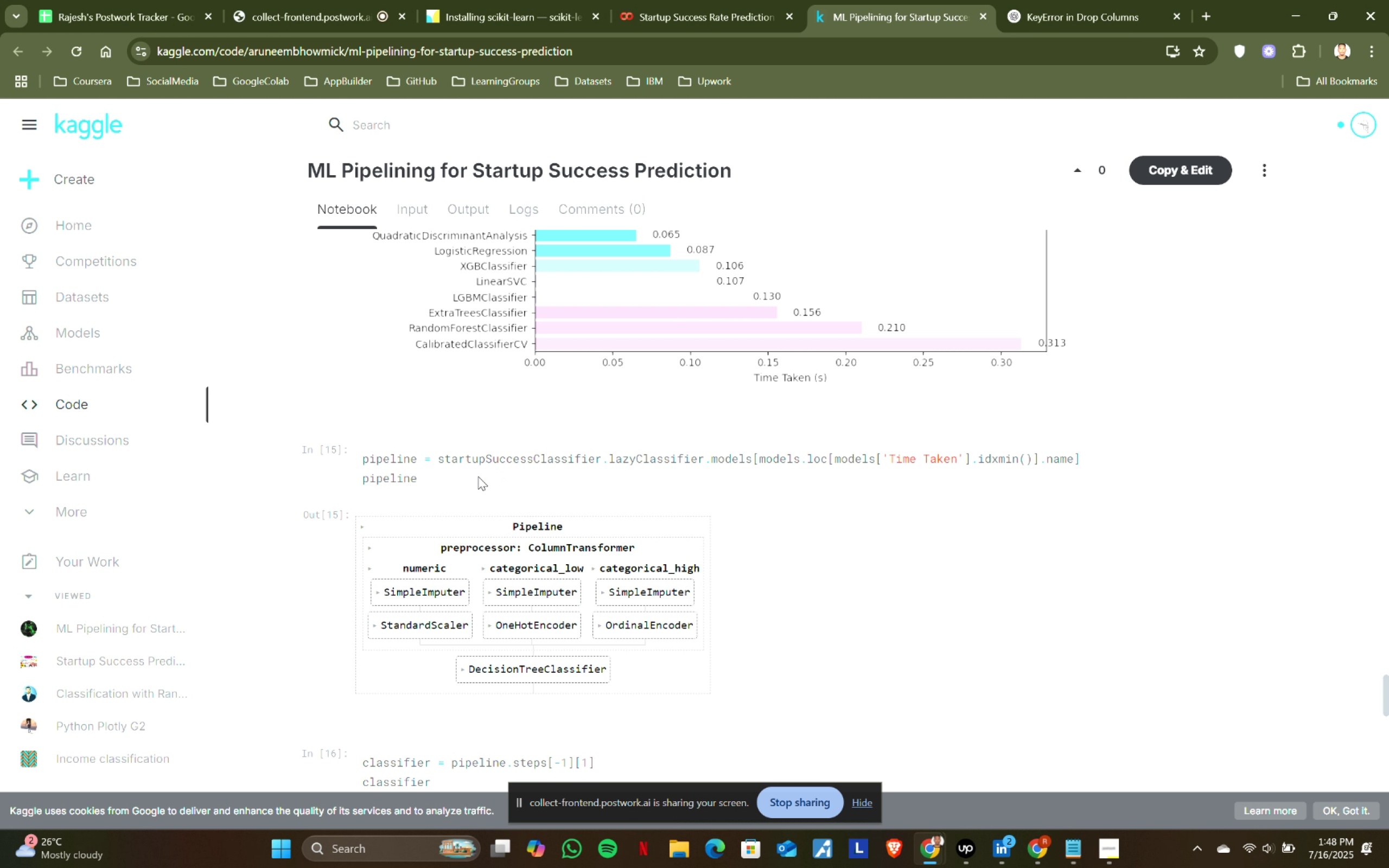 
left_click_drag(start_coordinate=[440, 472], to_coordinate=[357, 446])
 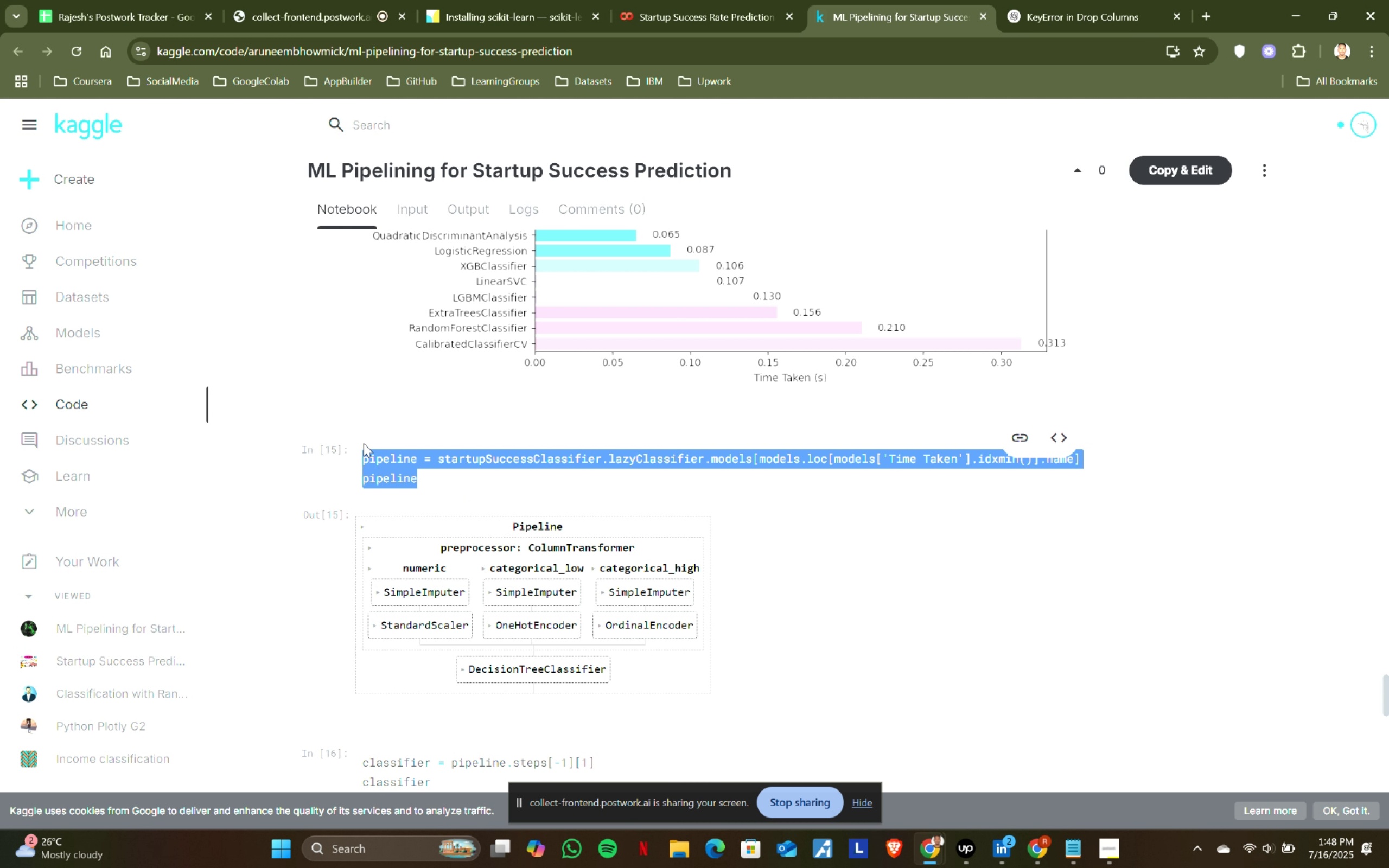 
key(Control+ControlLeft)
 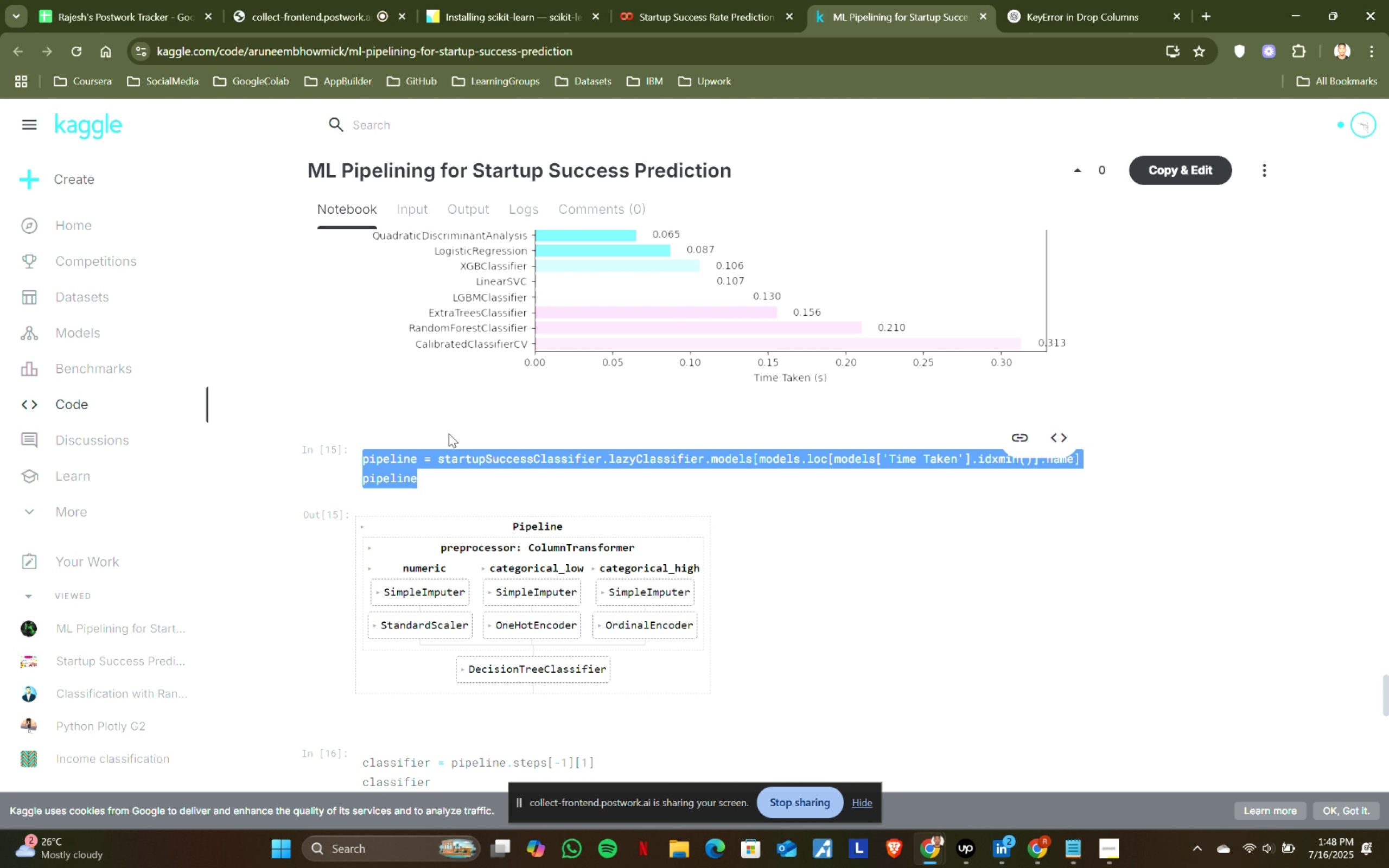 
key(Control+C)
 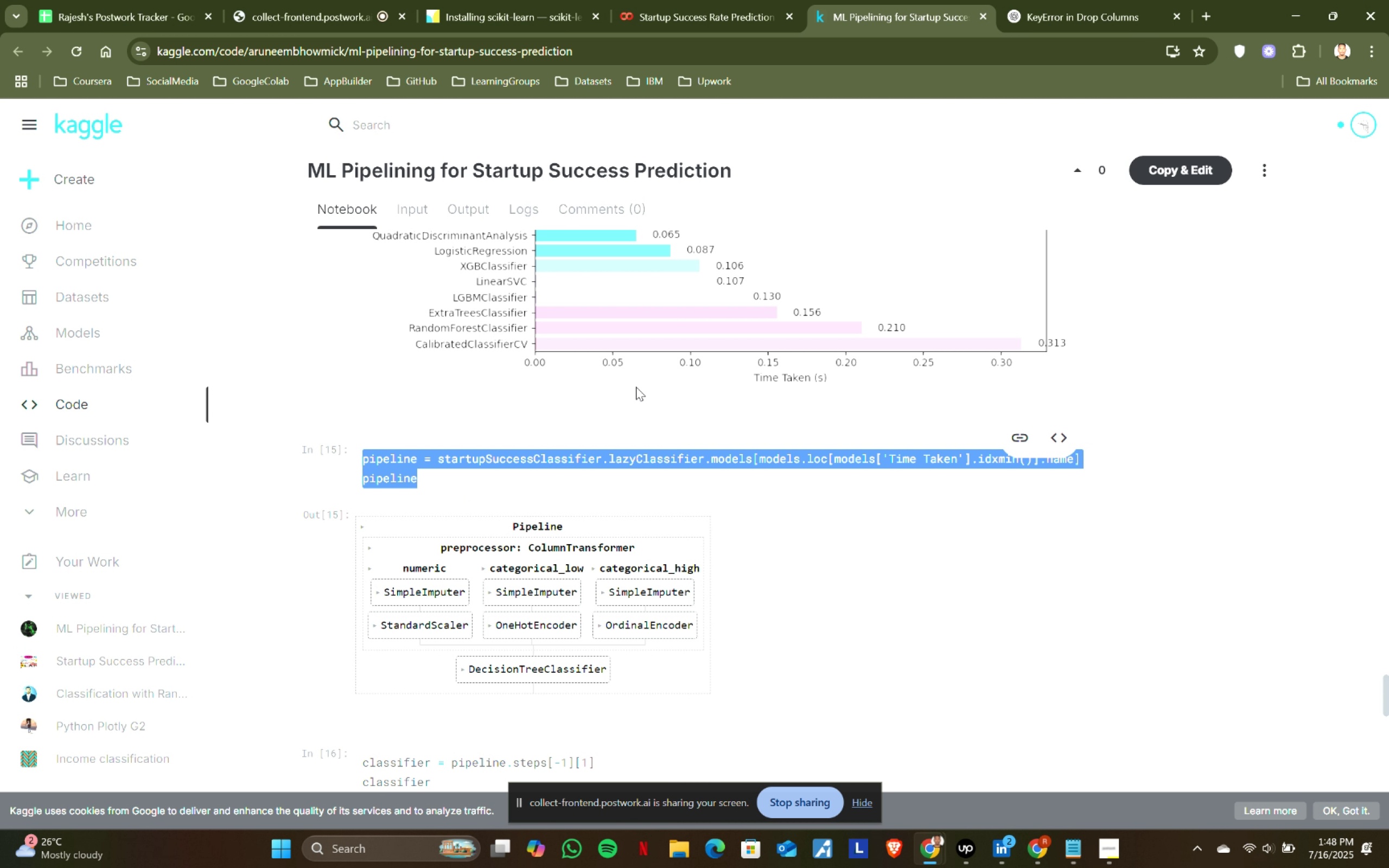 
key(Control+ControlLeft)
 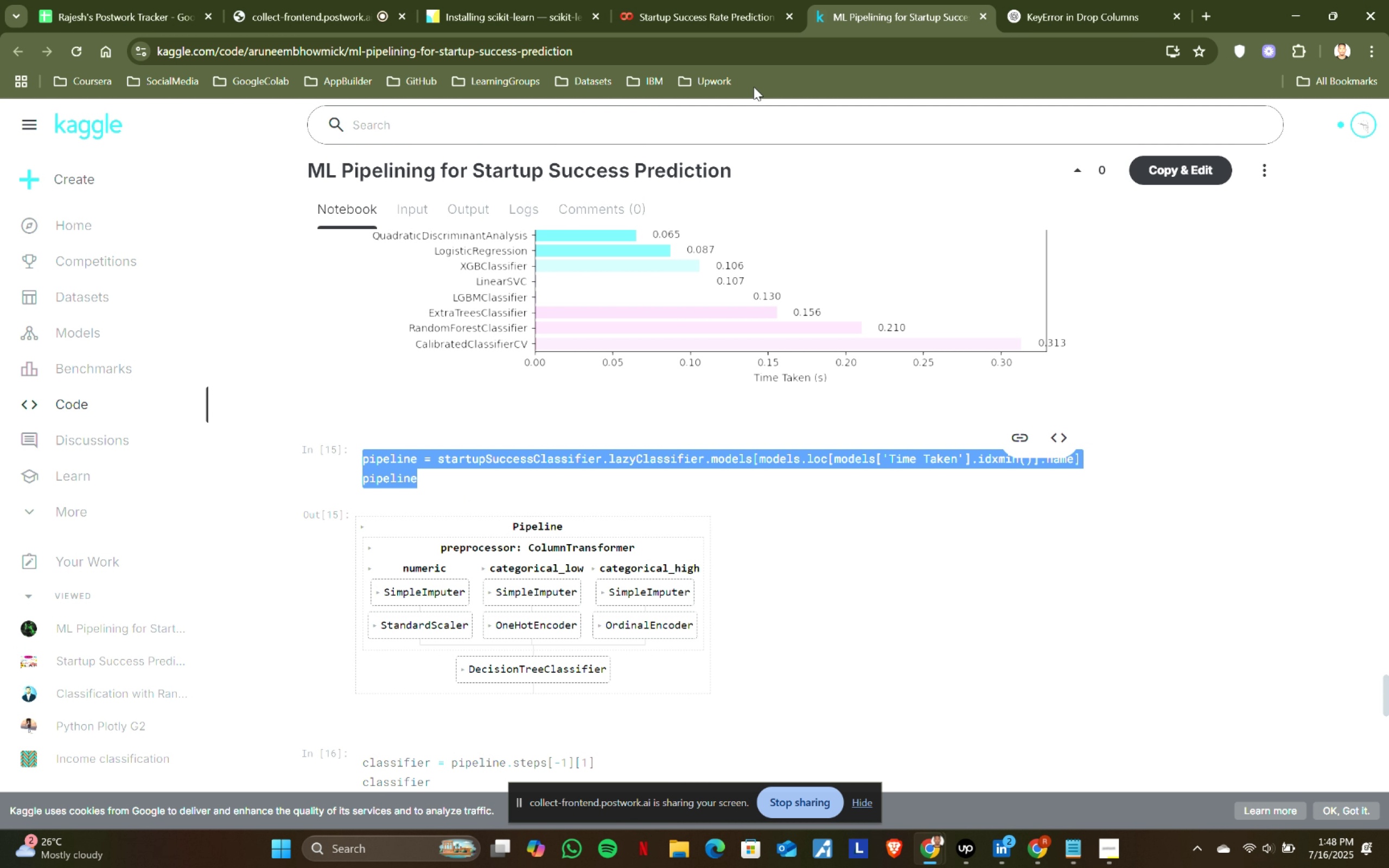 
key(Control+C)
 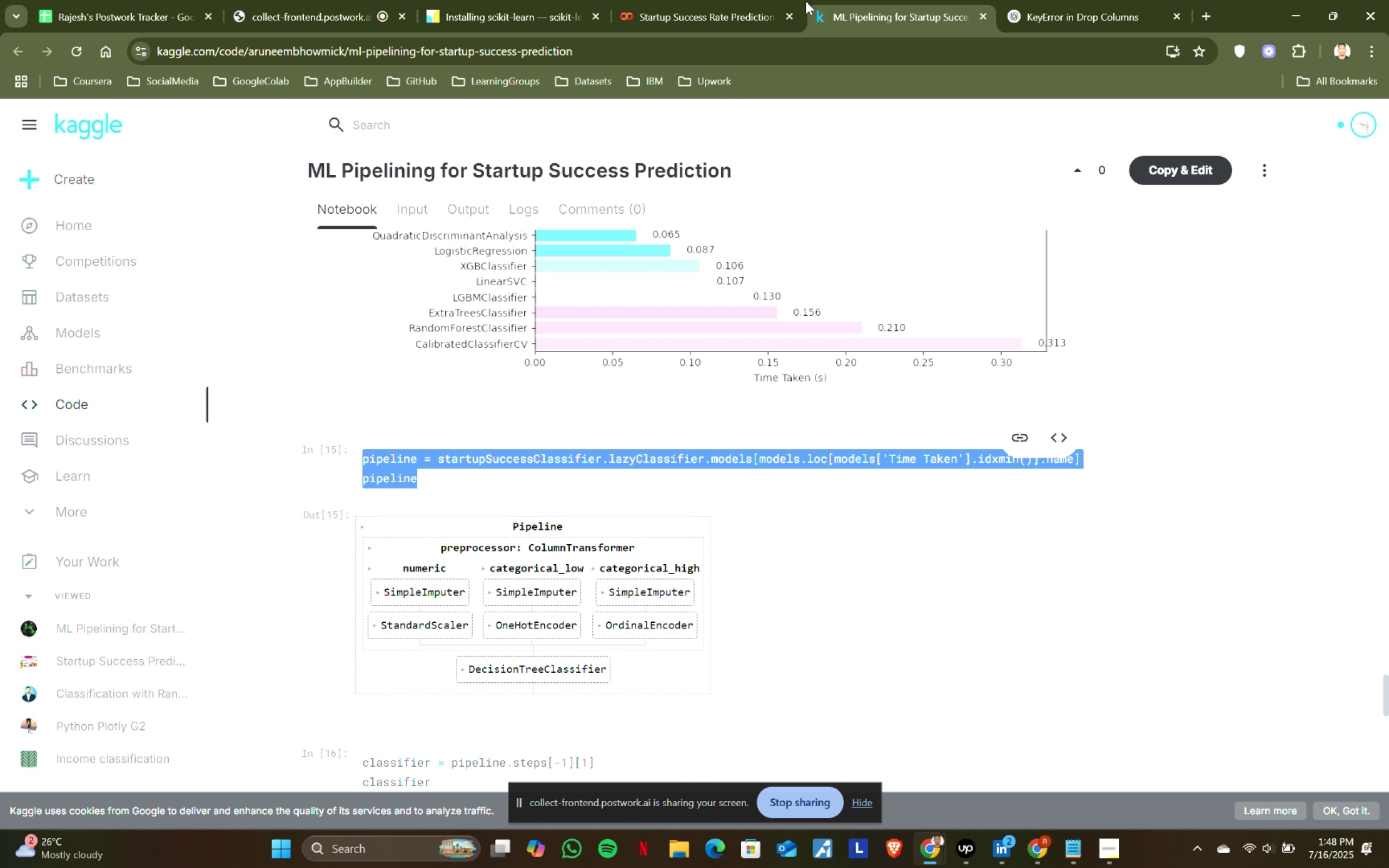 
double_click([709, 0])
 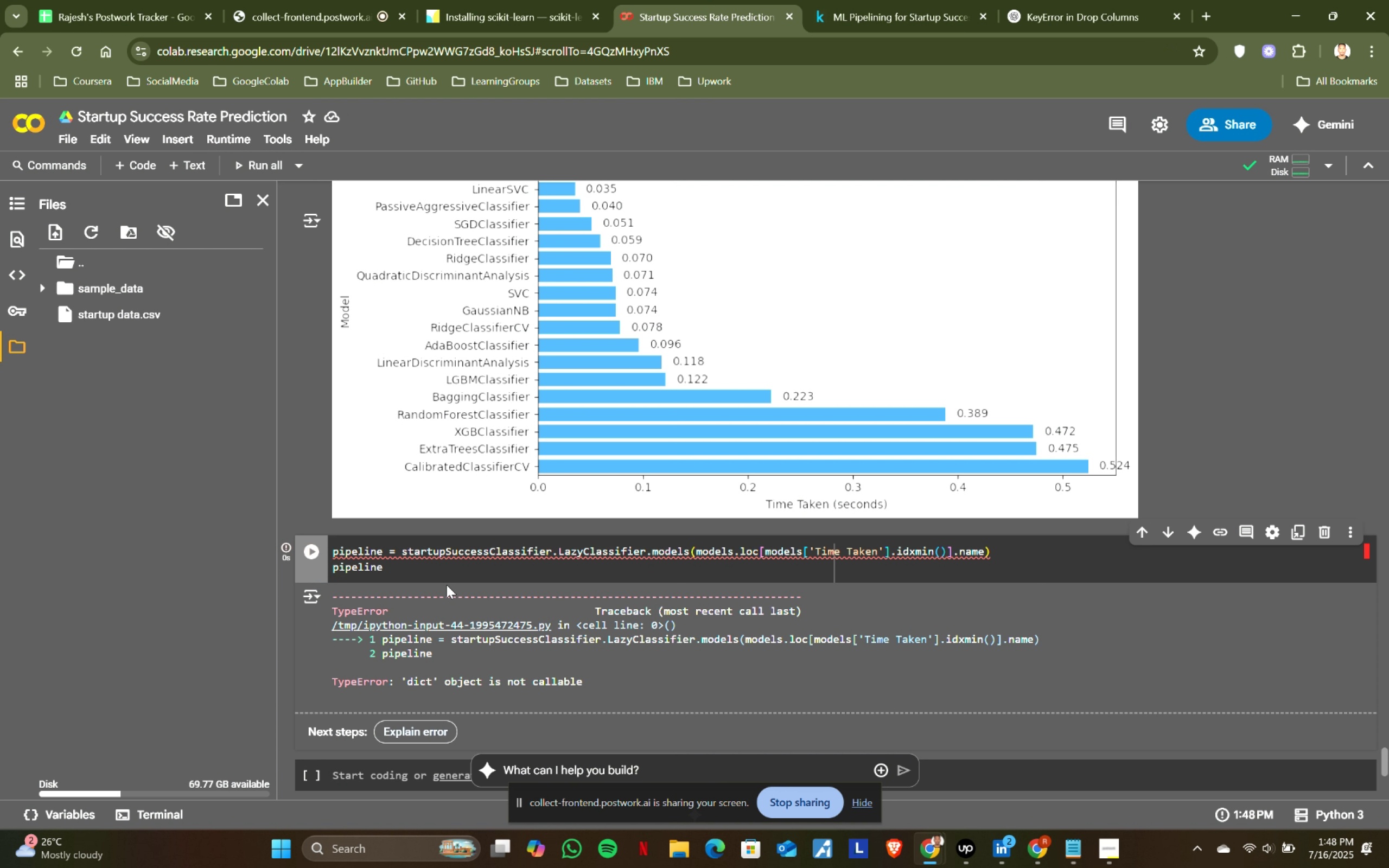 
left_click([443, 578])
 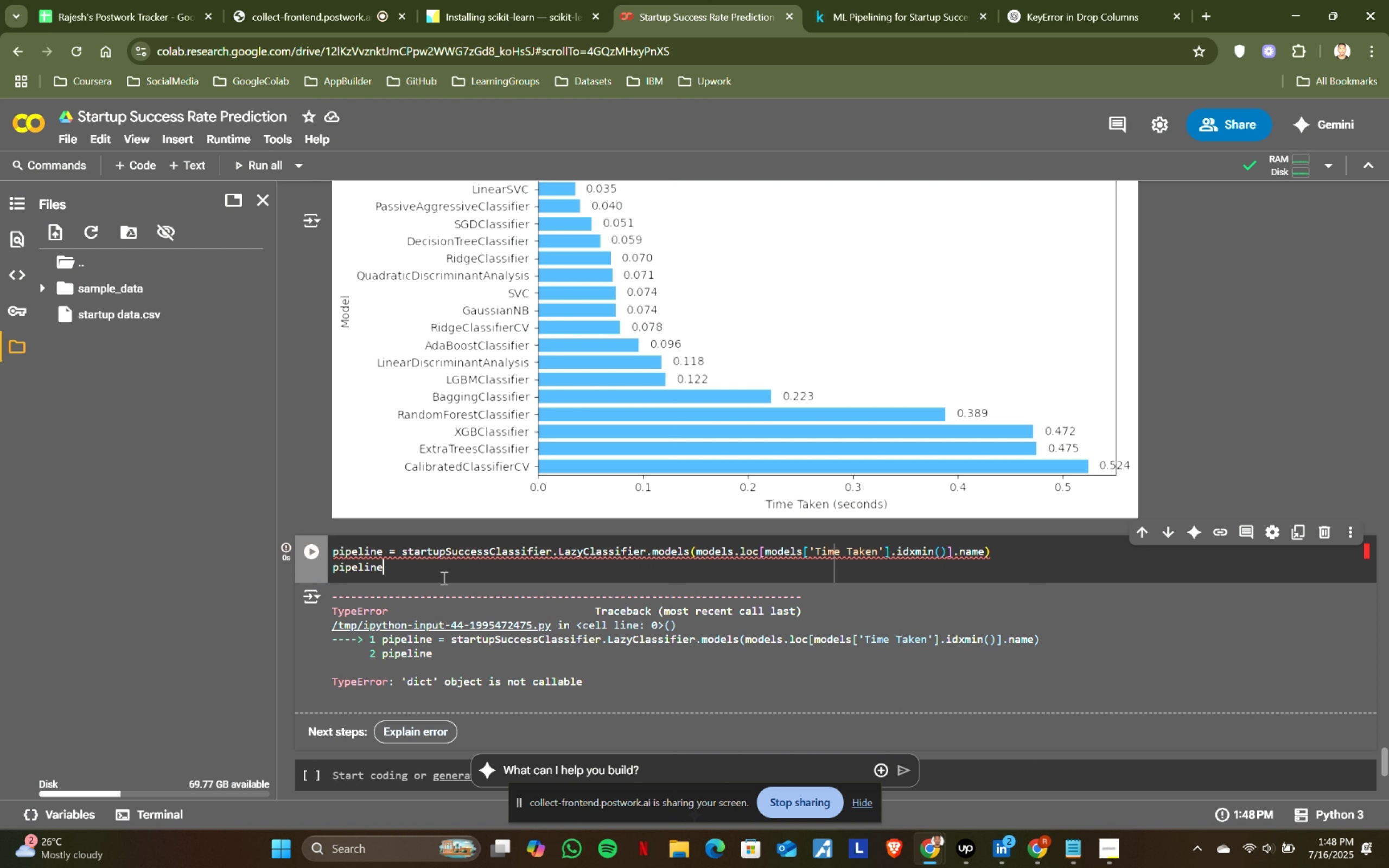 
key(Control+ControlLeft)
 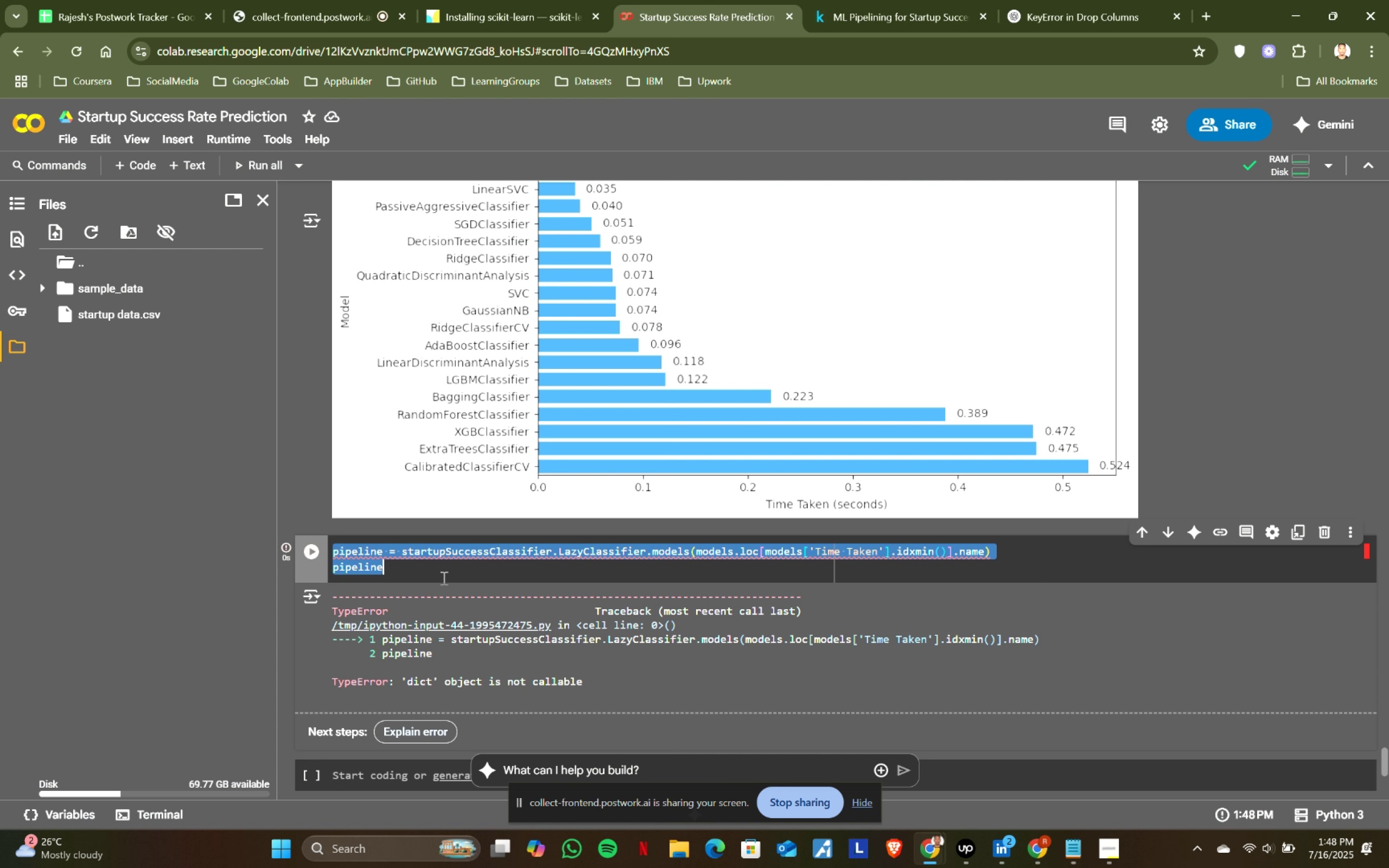 
key(Control+A)
 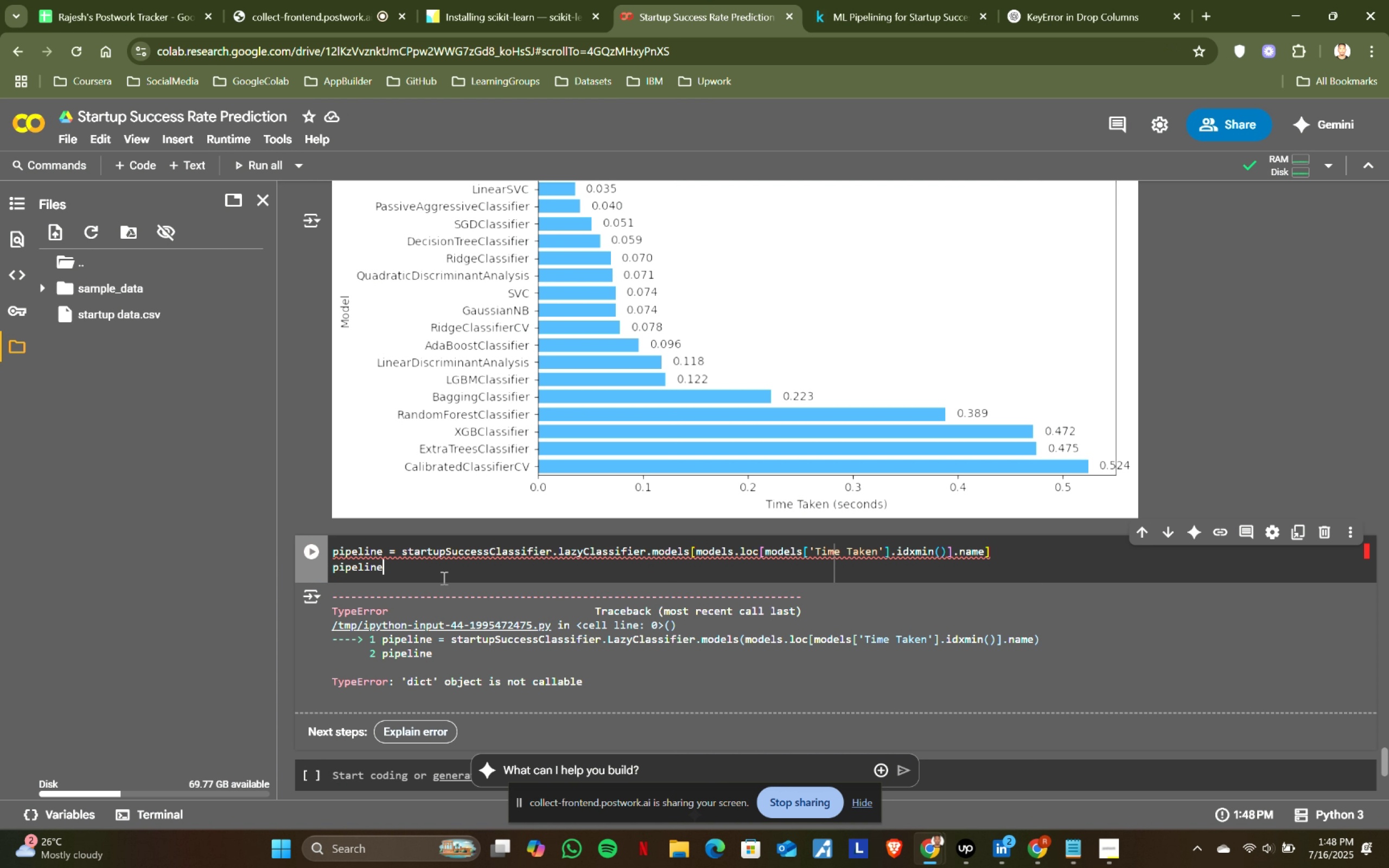 
key(Control+ControlLeft)
 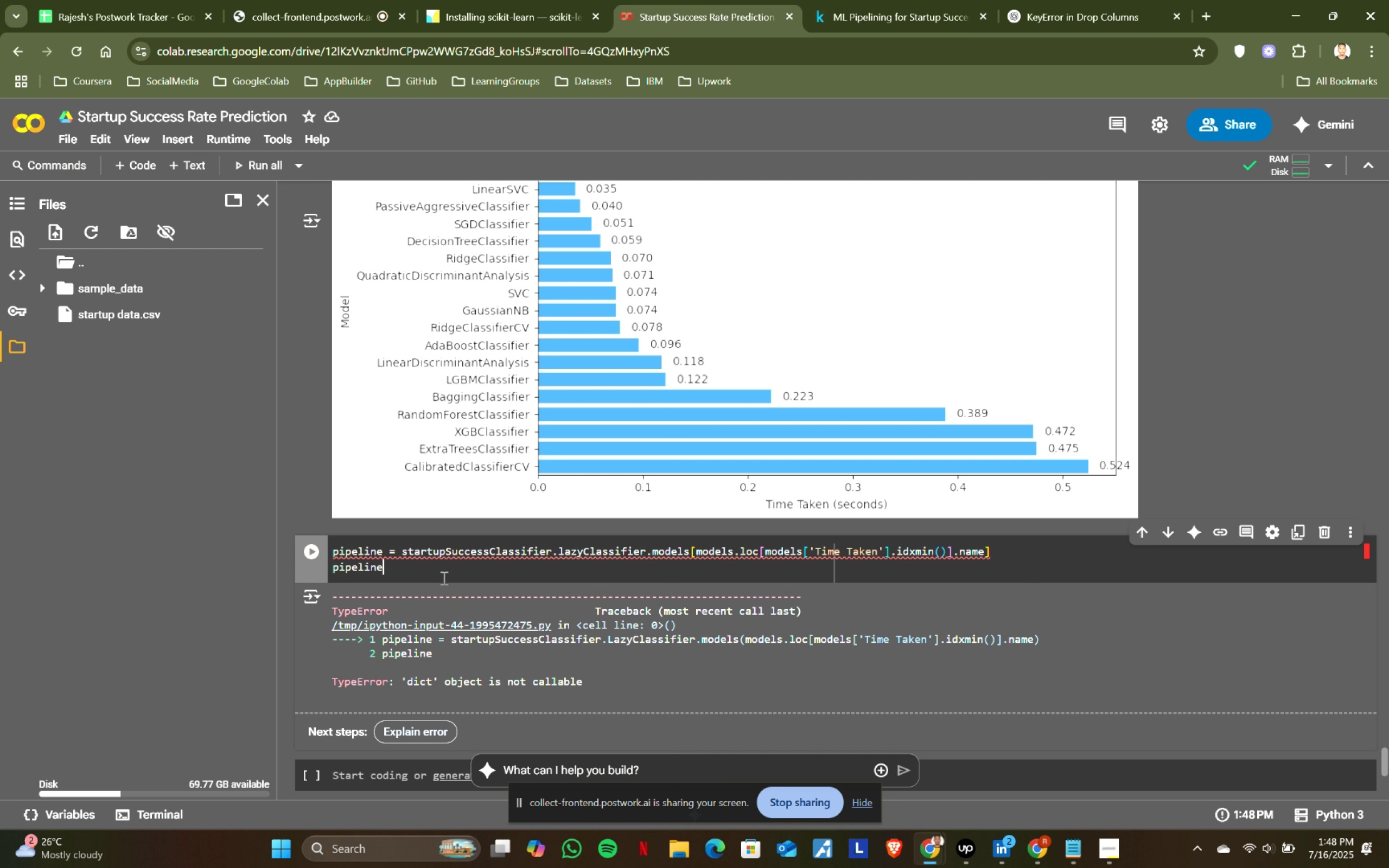 
key(Control+V)
 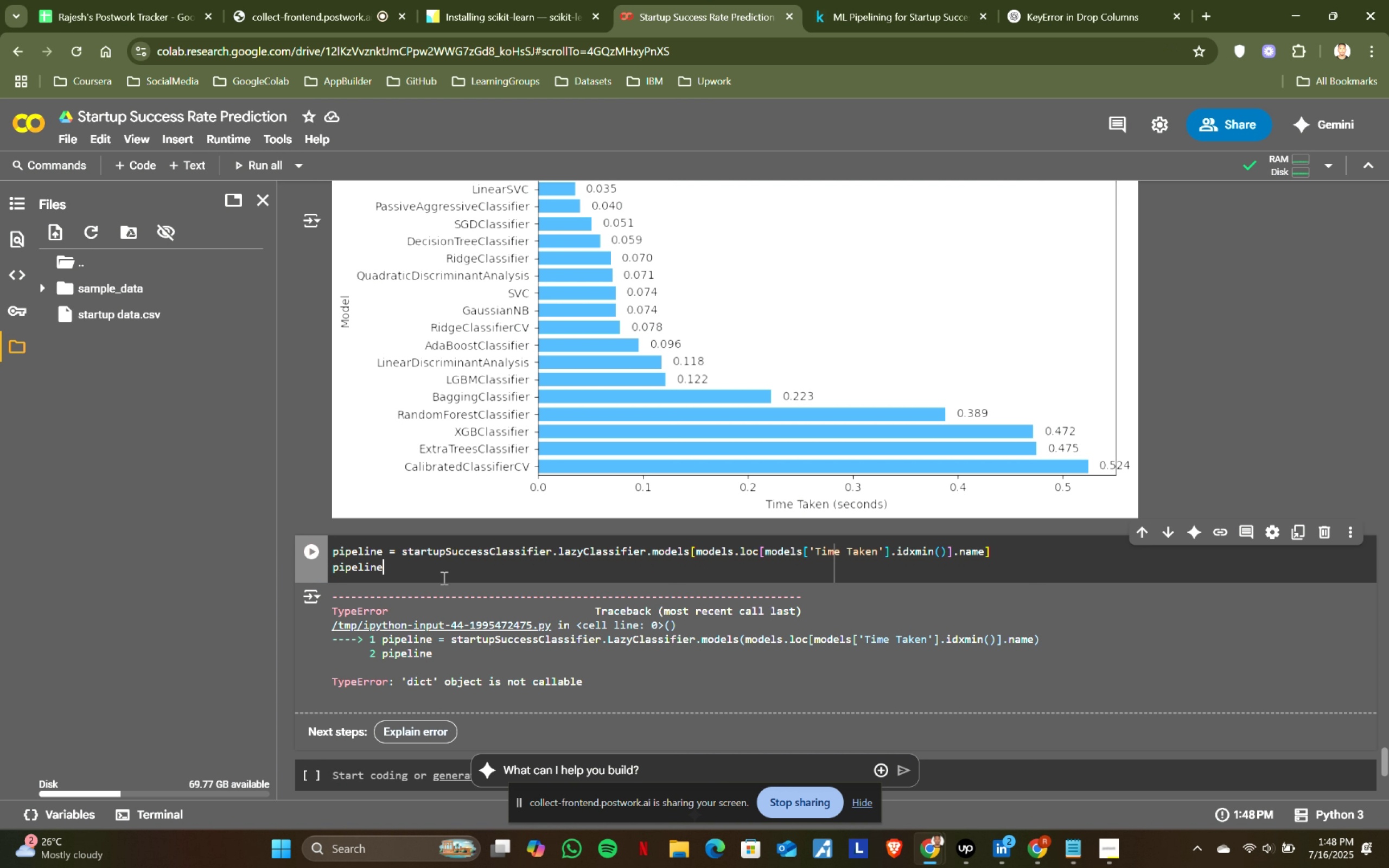 
key(Shift+ShiftRight)
 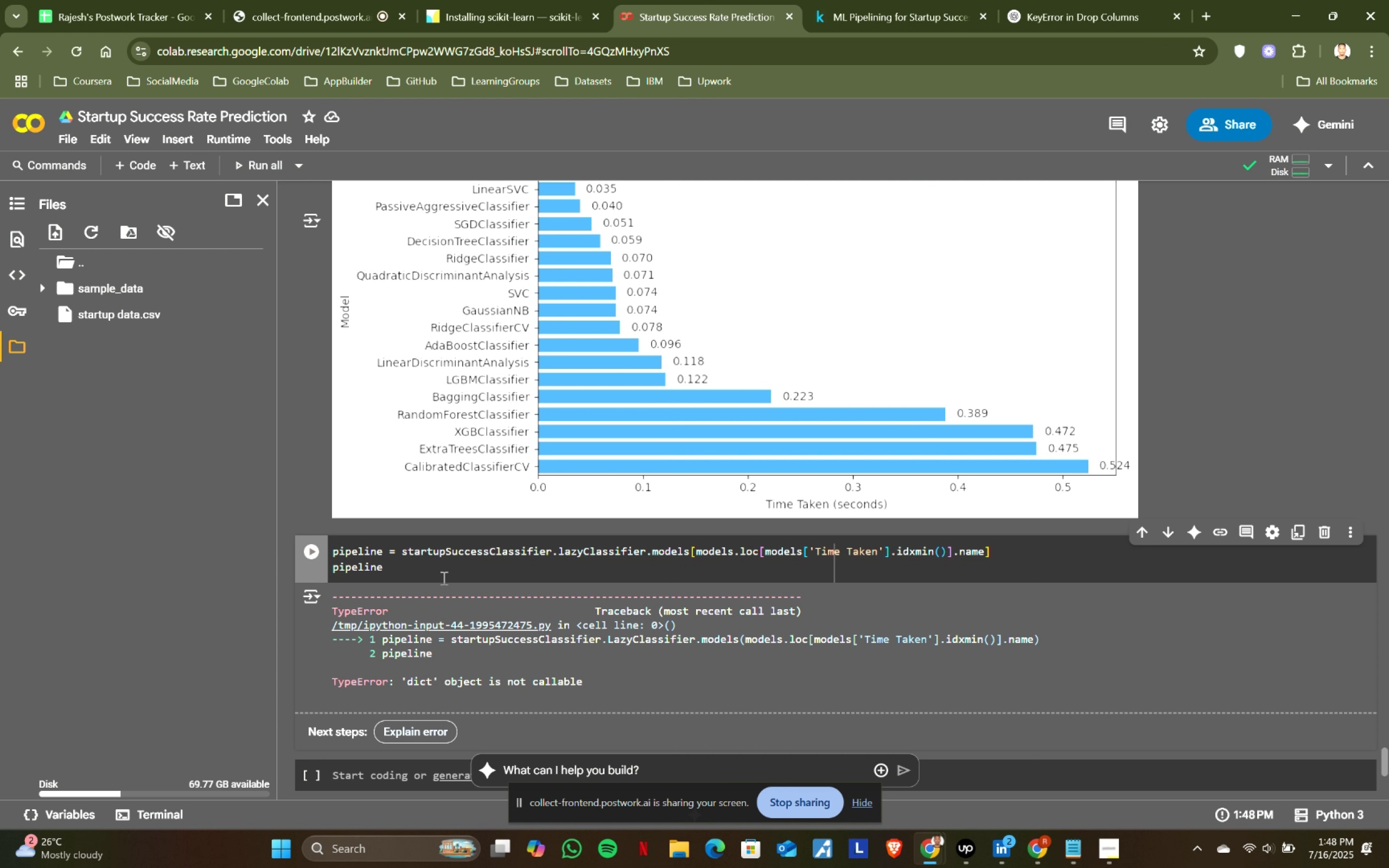 
key(Shift+Enter)
 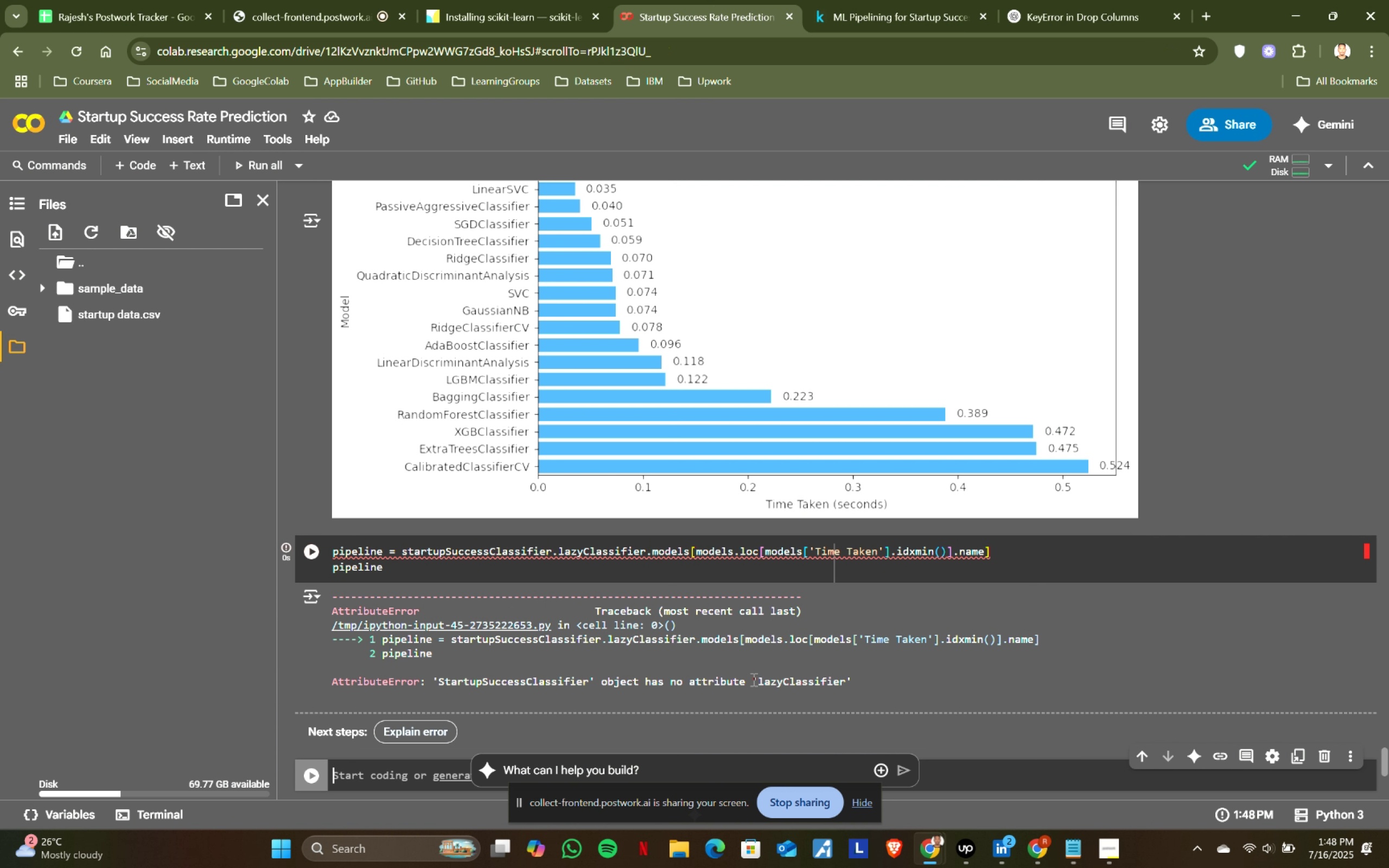 
left_click([566, 546])
 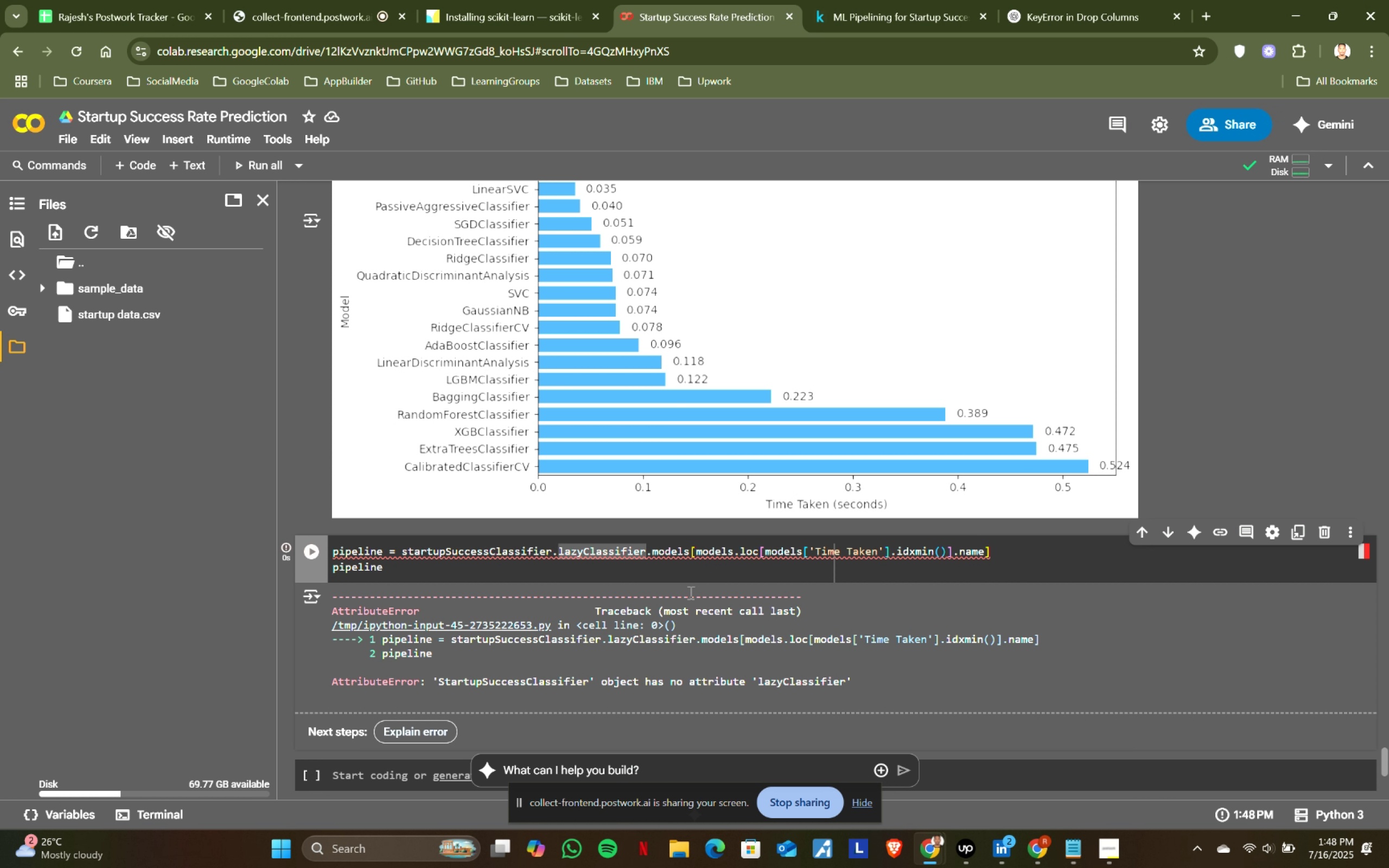 
key(Backspace)
 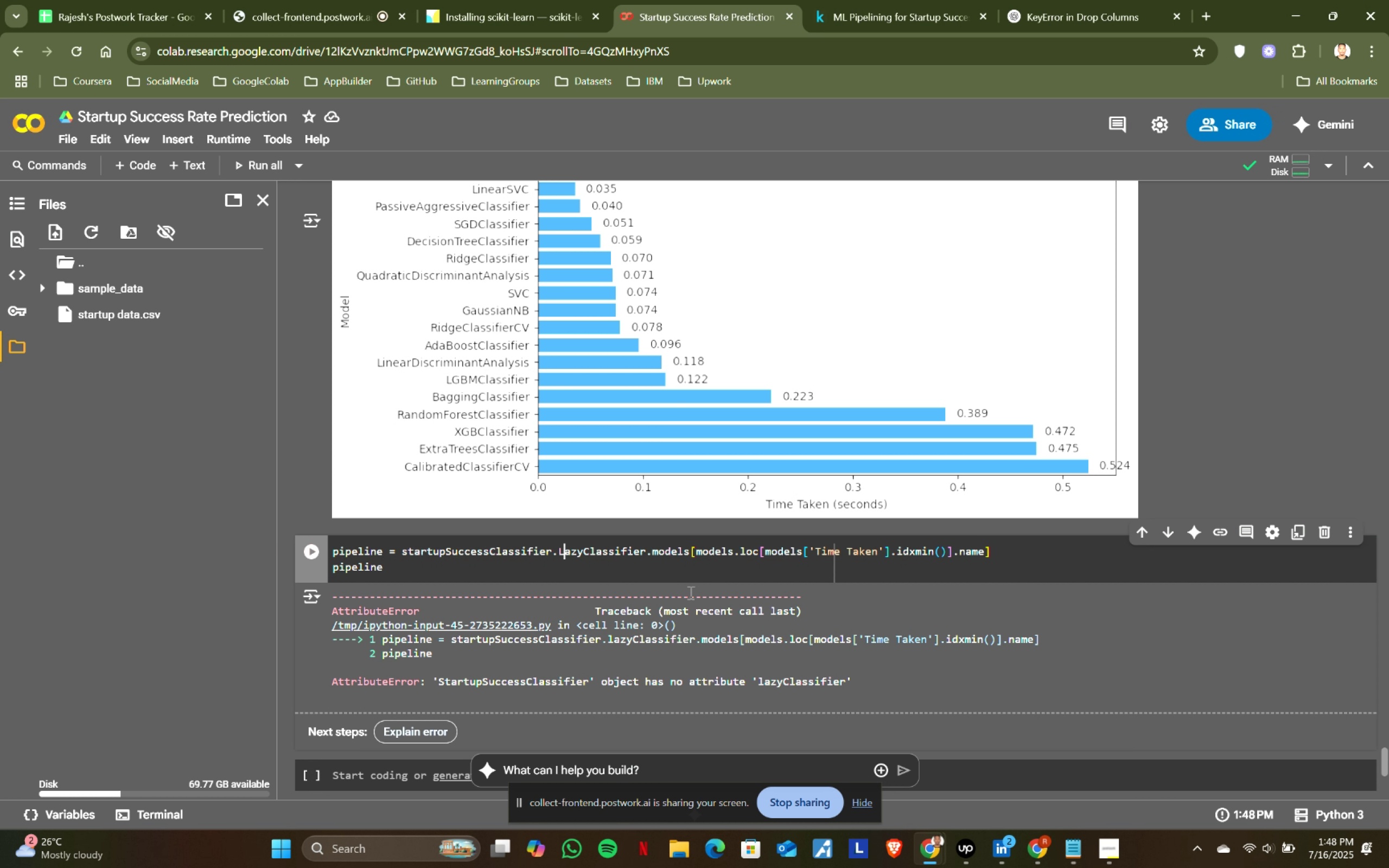 
key(Shift+L)
 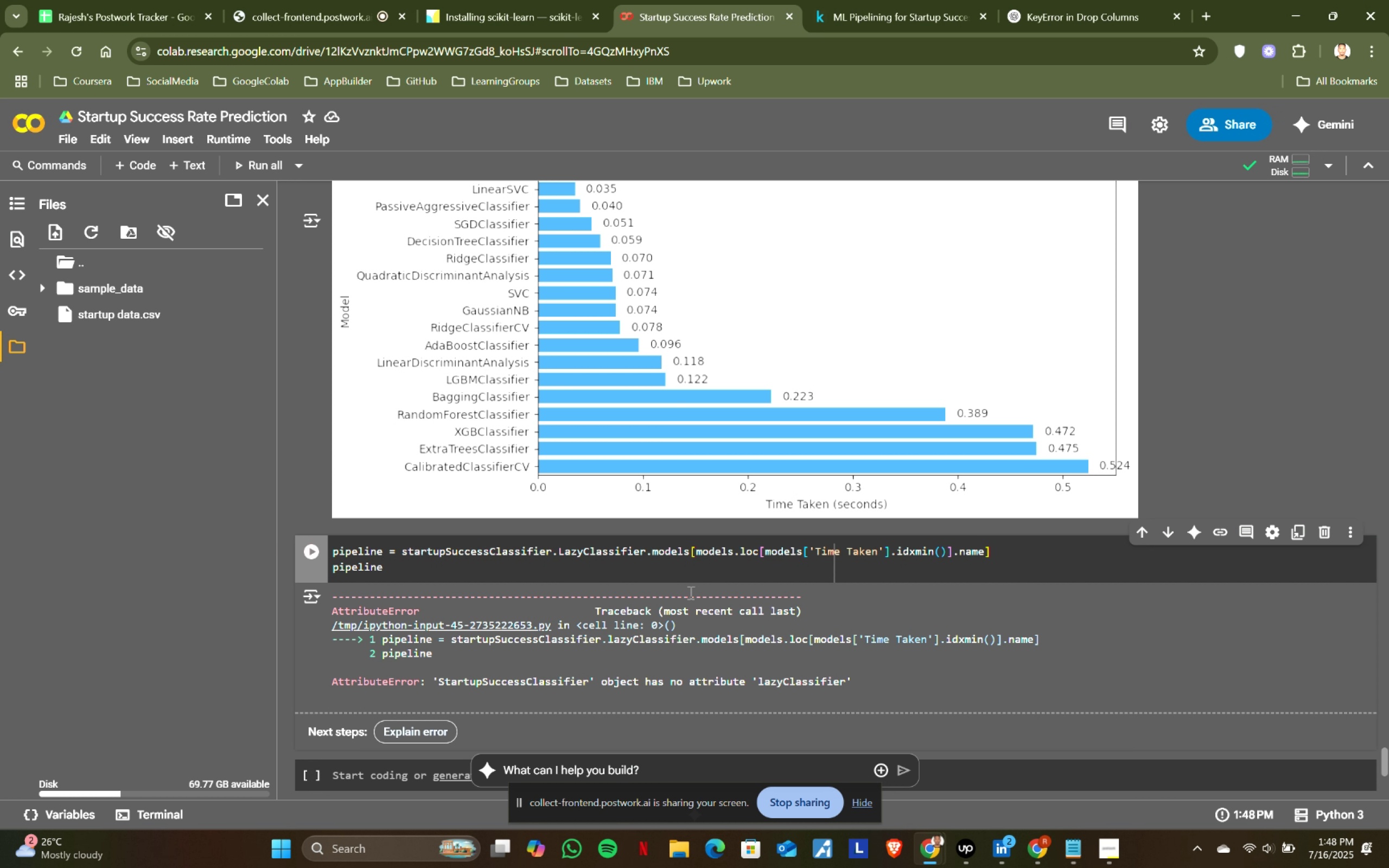 
key(Shift+ShiftRight)
 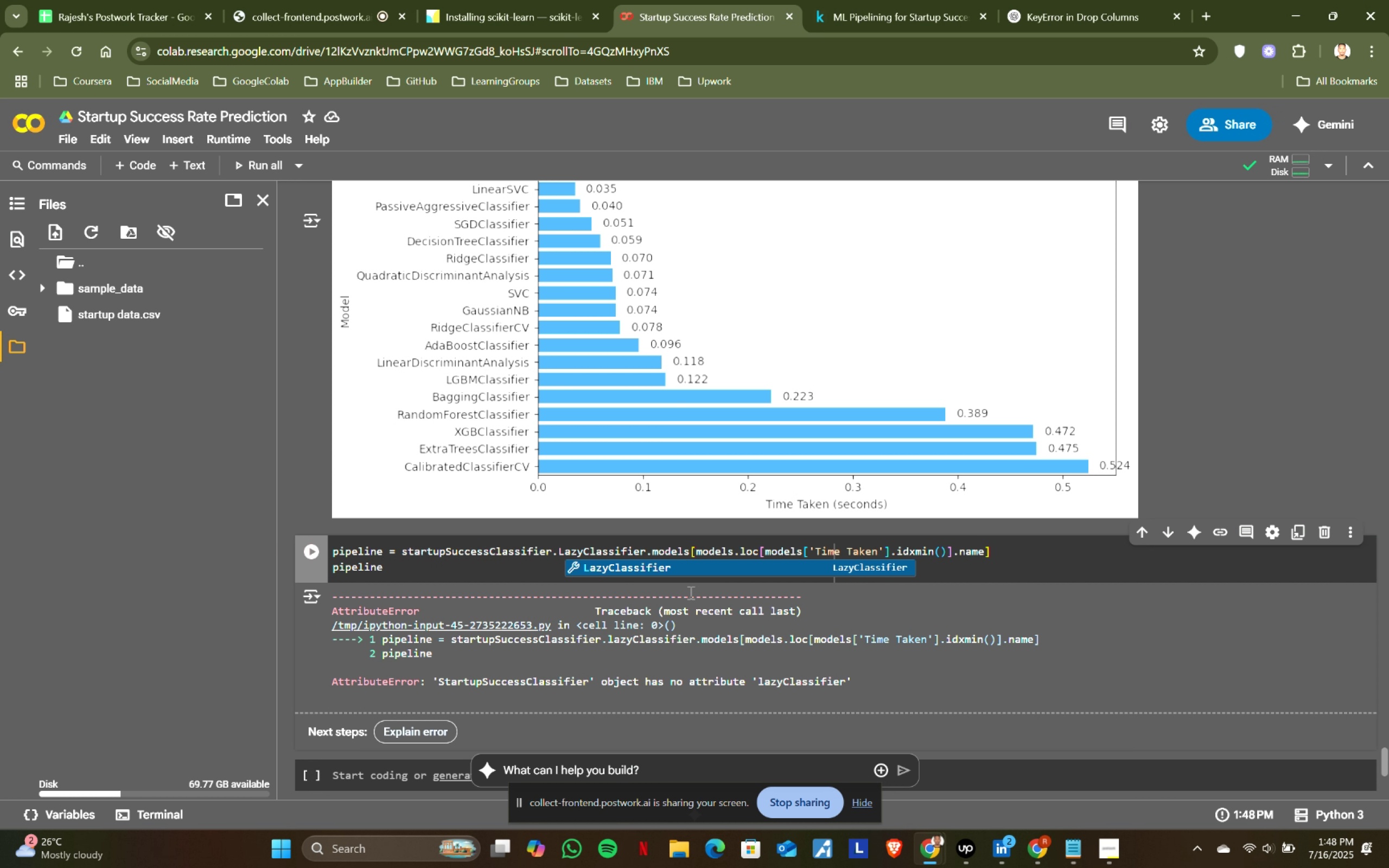 
key(Shift+Enter)
 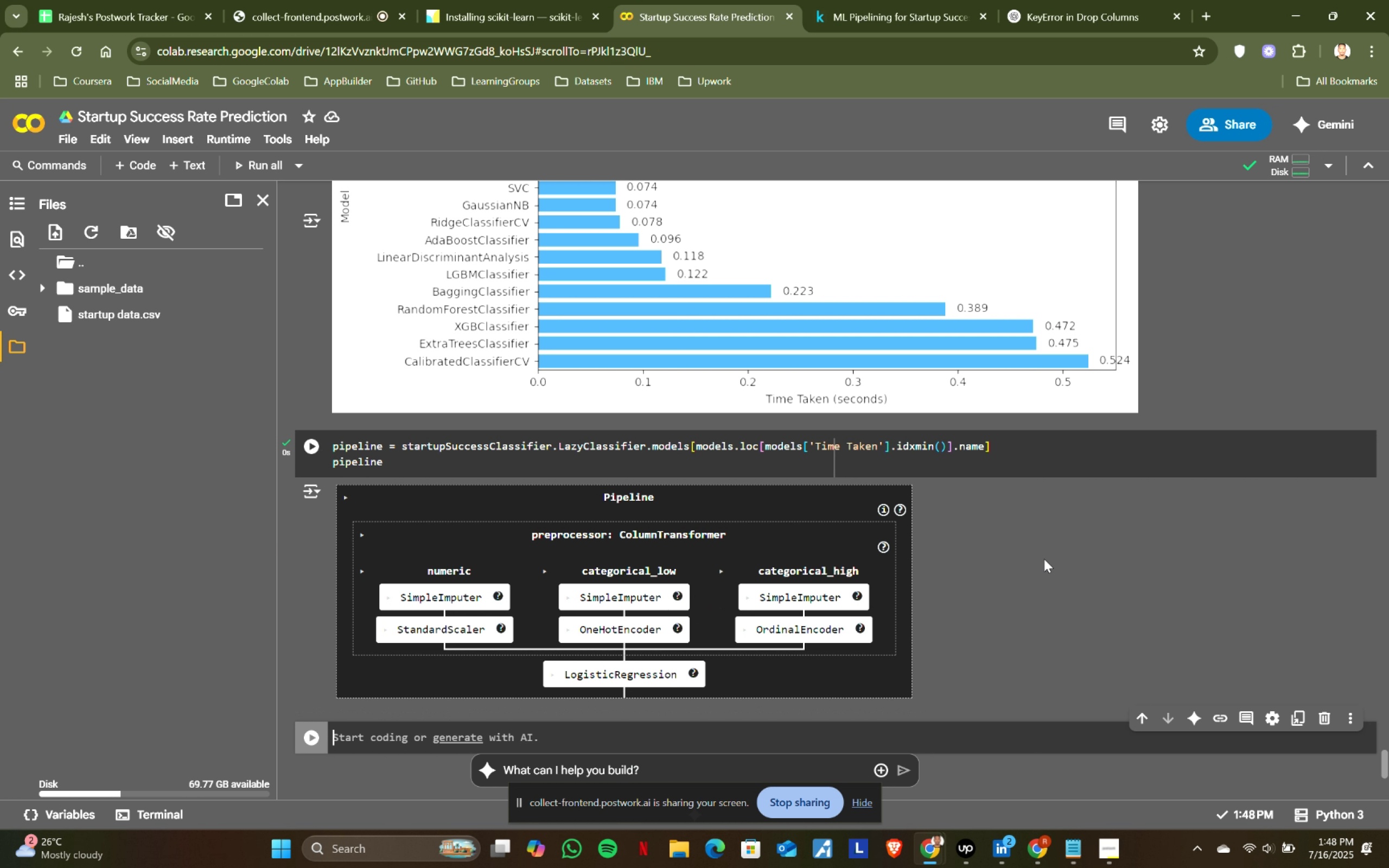 
left_click([901, 0])
 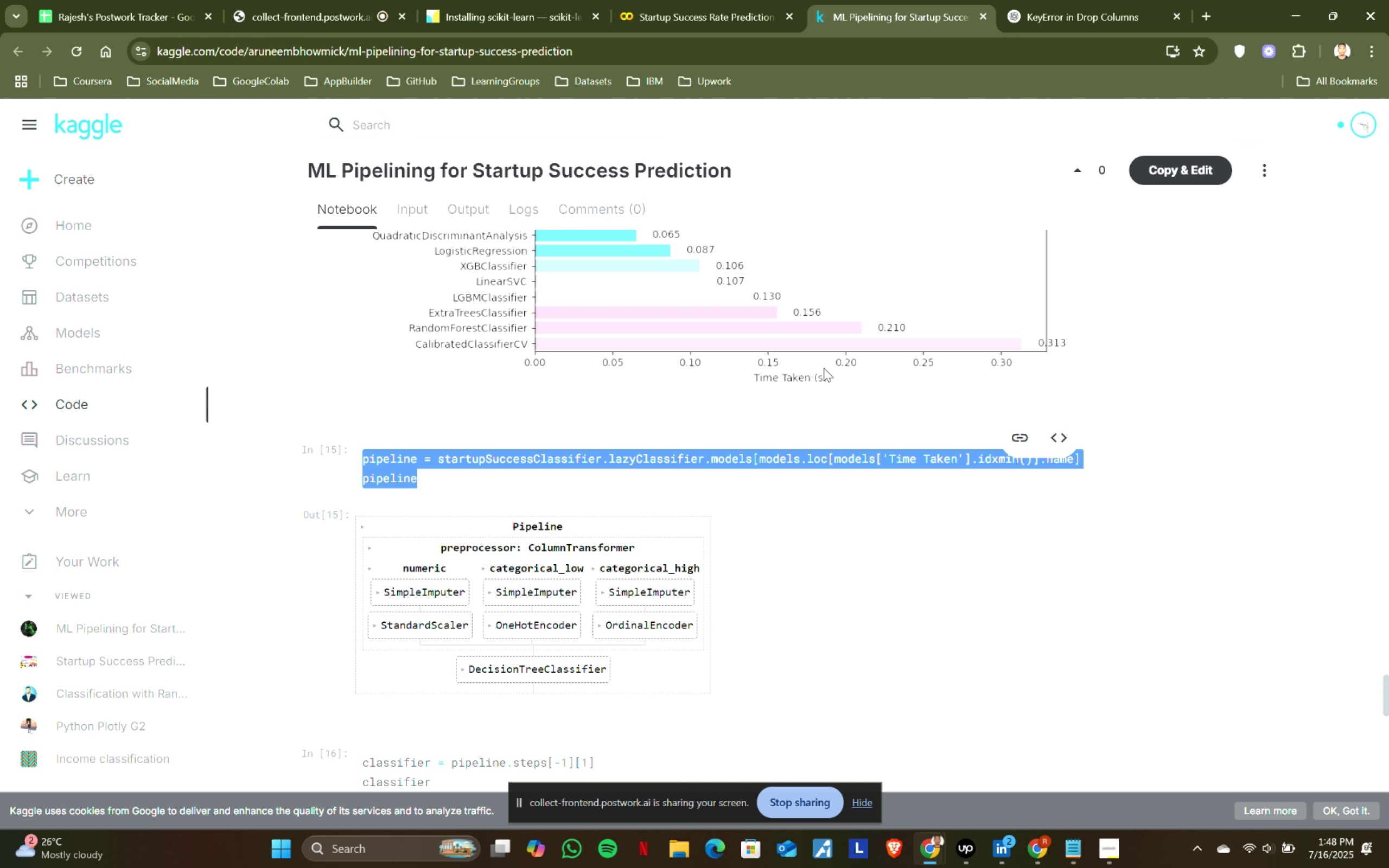 
scroll: coordinate [791, 433], scroll_direction: down, amount: 1.0
 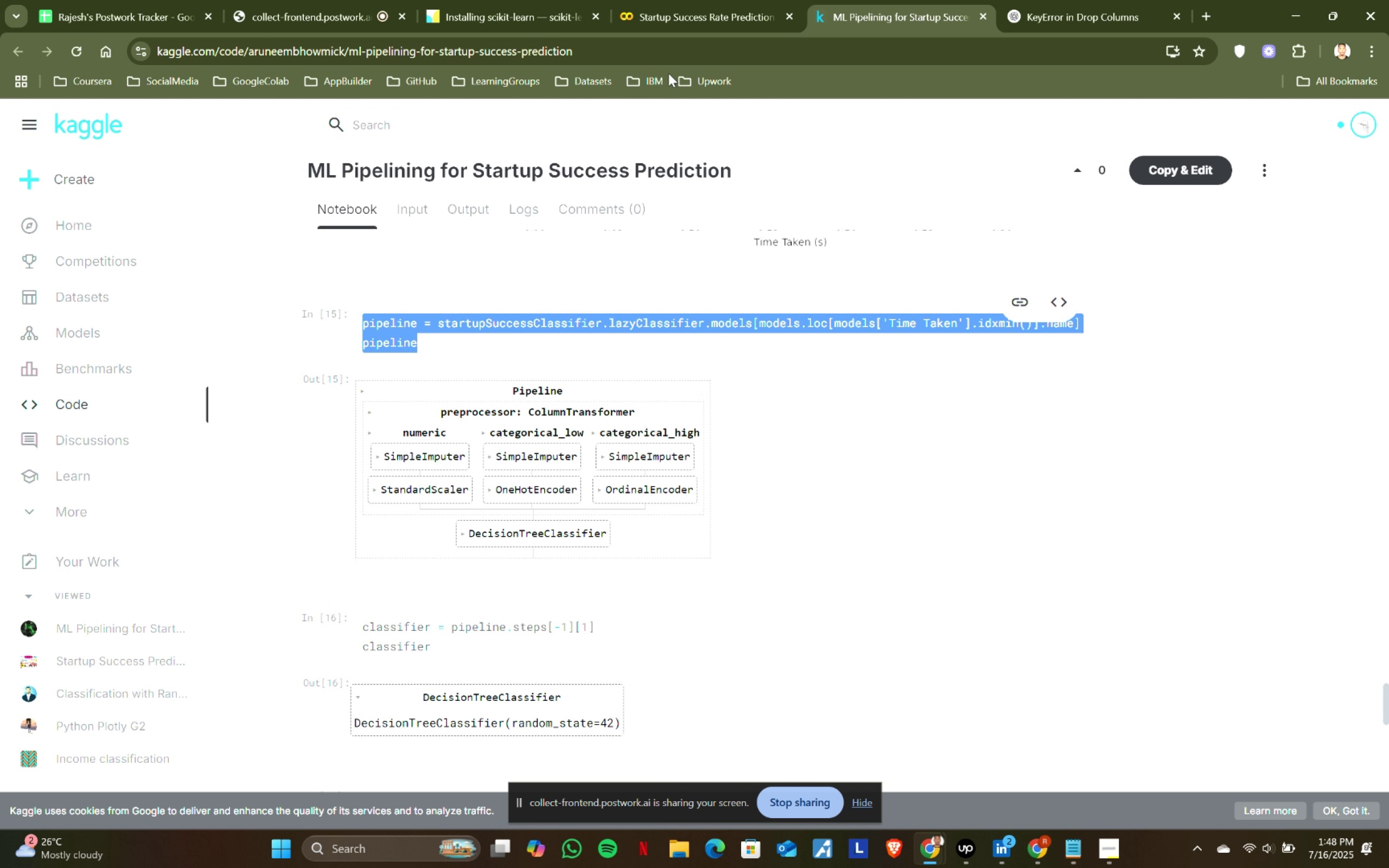 
left_click([679, 14])
 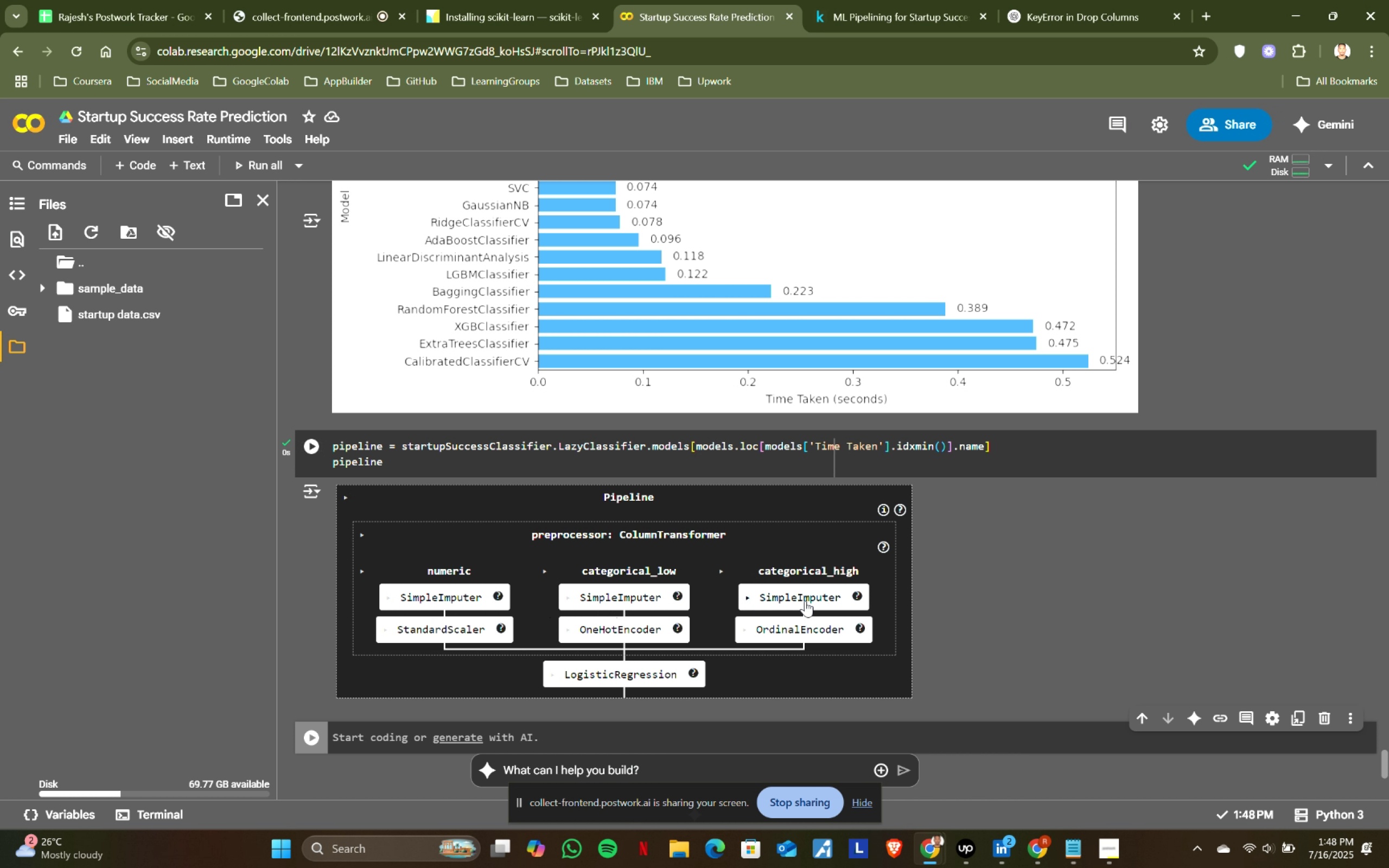 
scroll: coordinate [641, 685], scroll_direction: down, amount: 1.0
 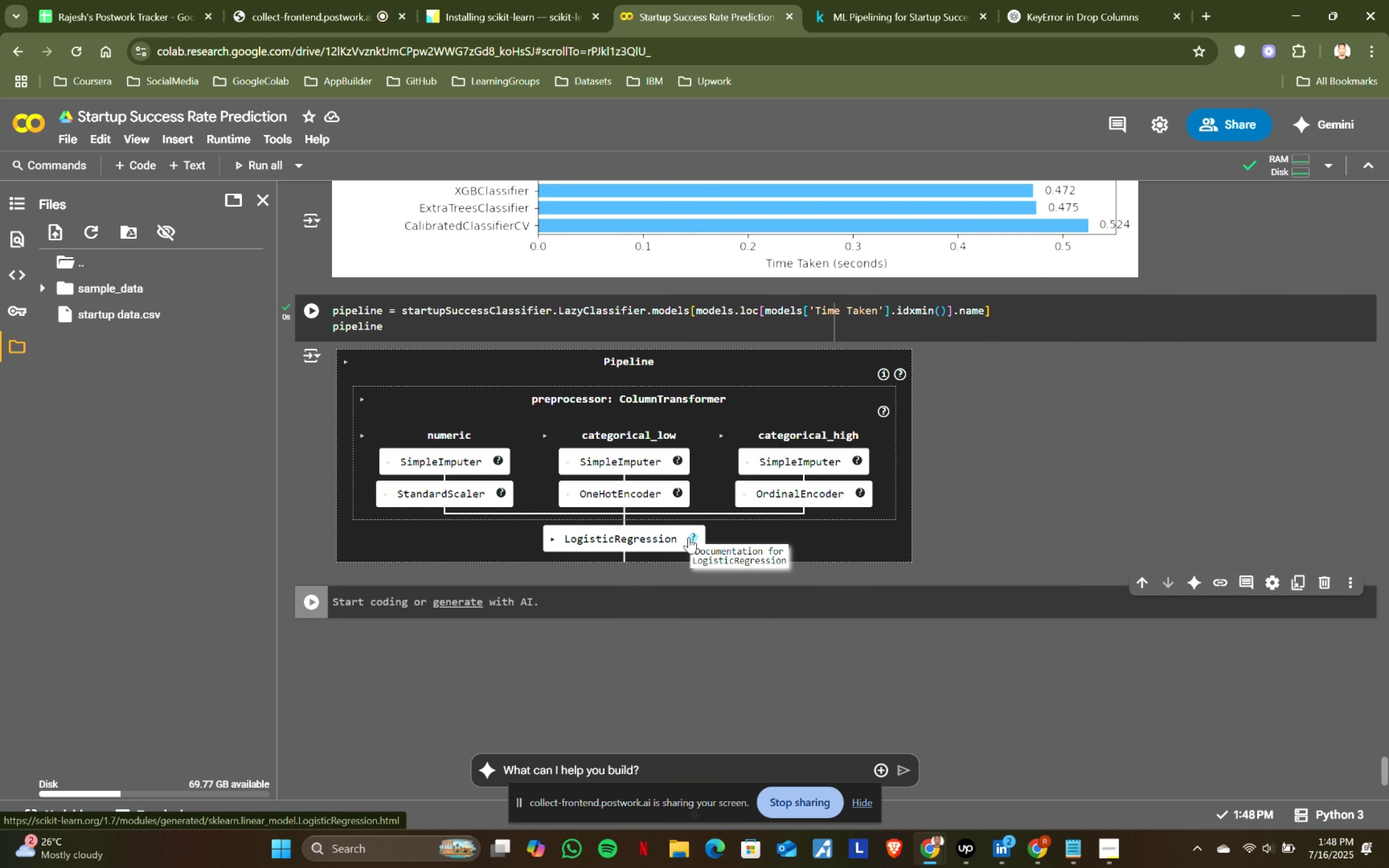 
left_click([922, 0])
 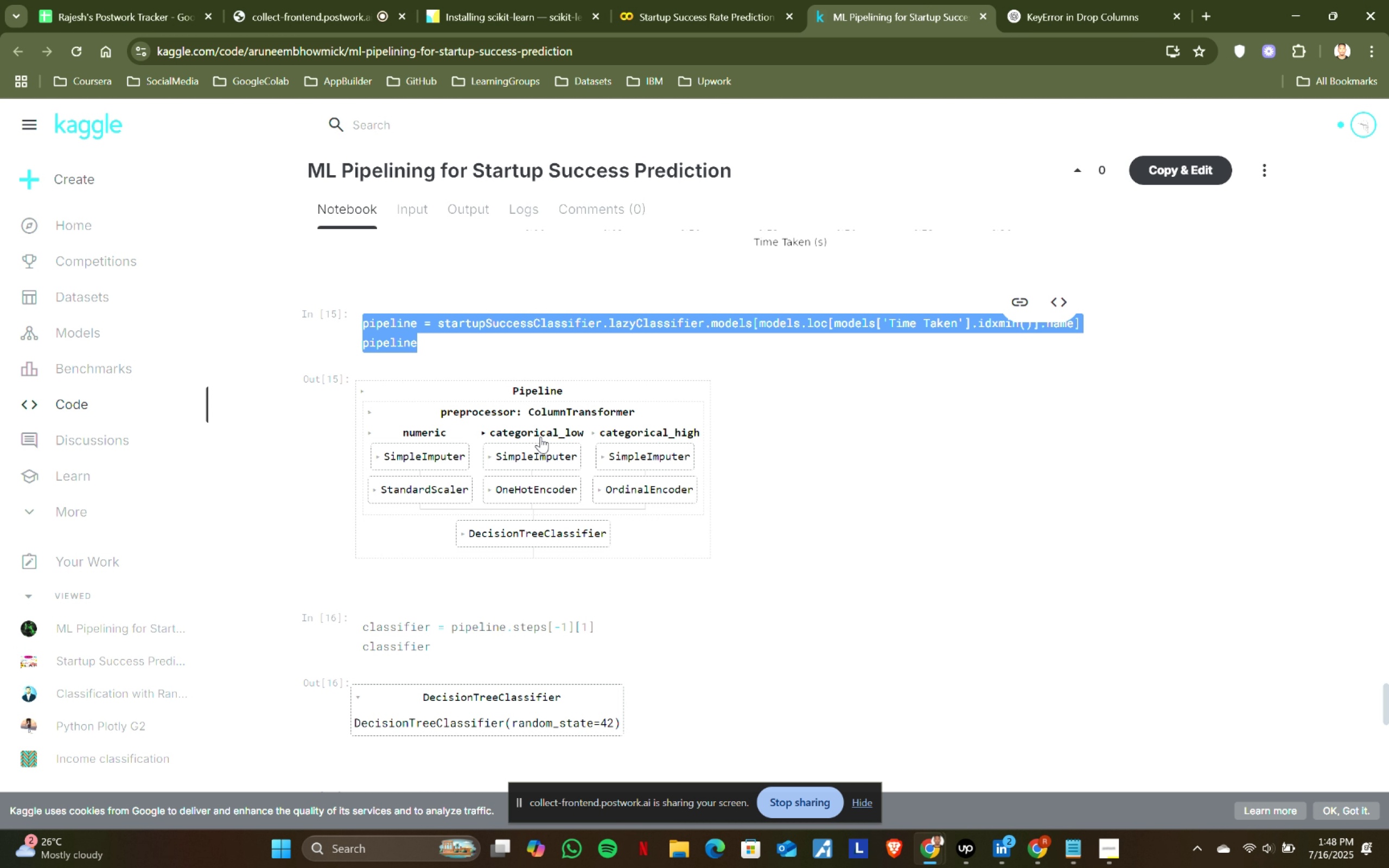 
scroll: coordinate [540, 437], scroll_direction: down, amount: 1.0
 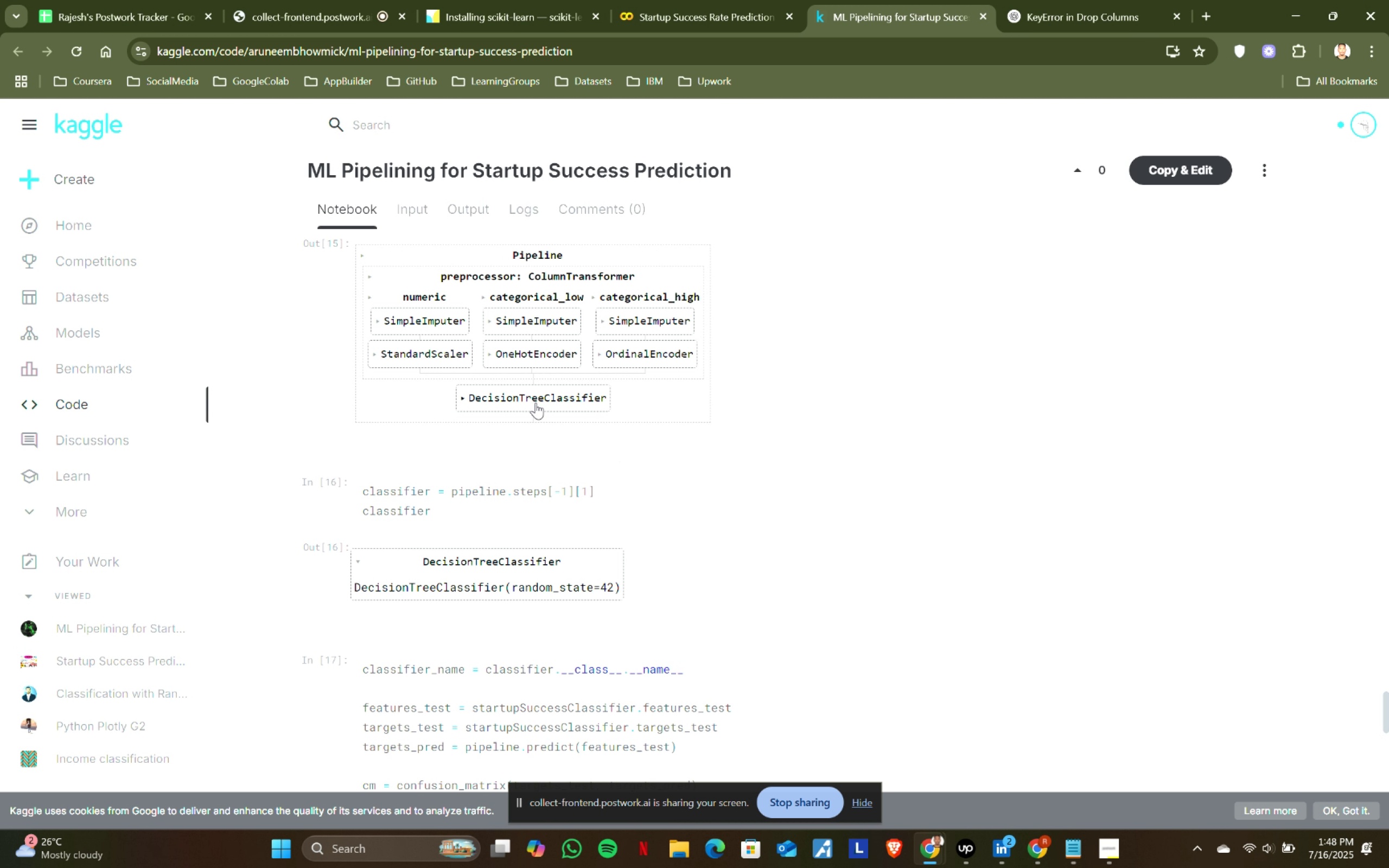 
left_click([693, 0])
 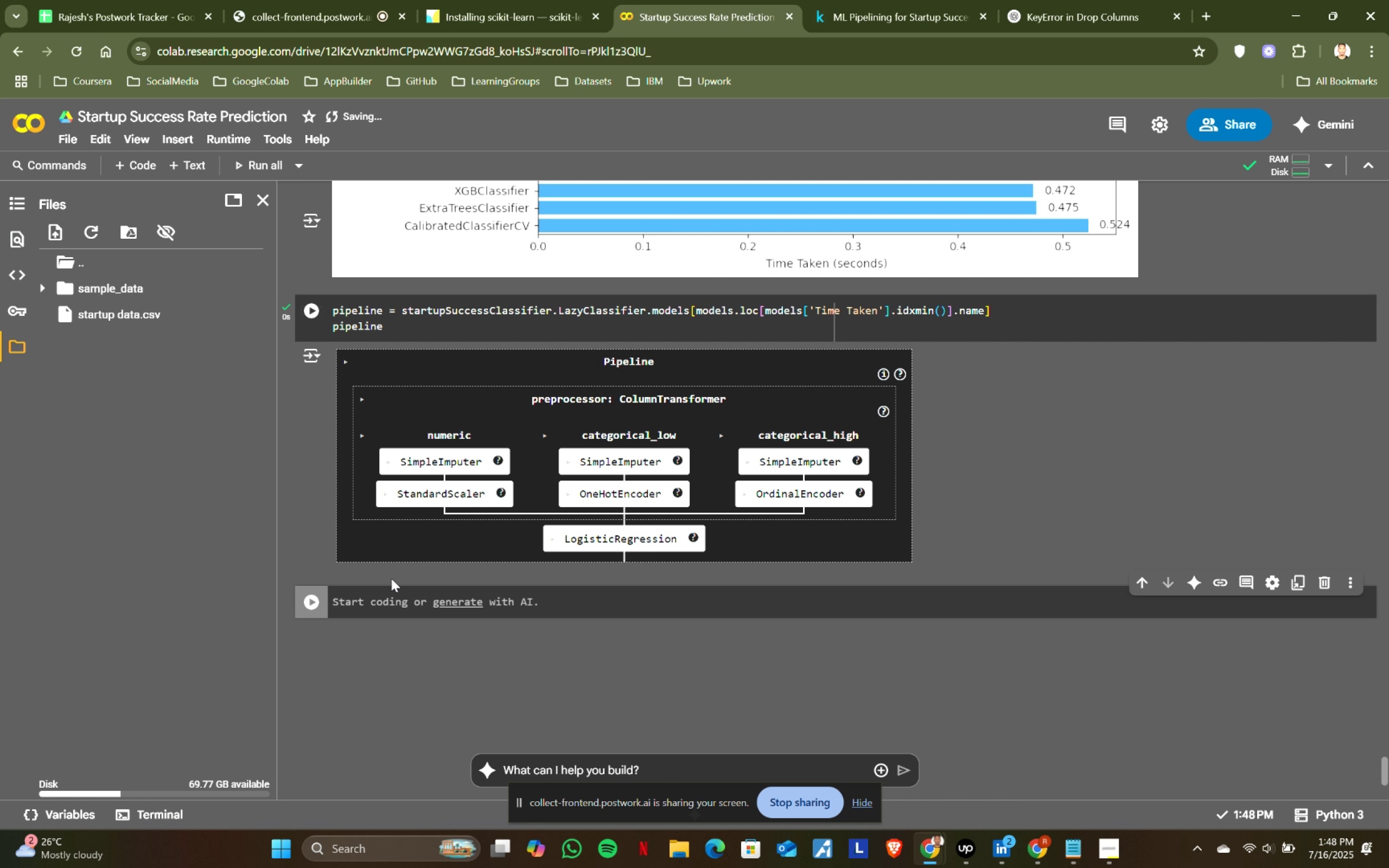 
left_click([377, 607])
 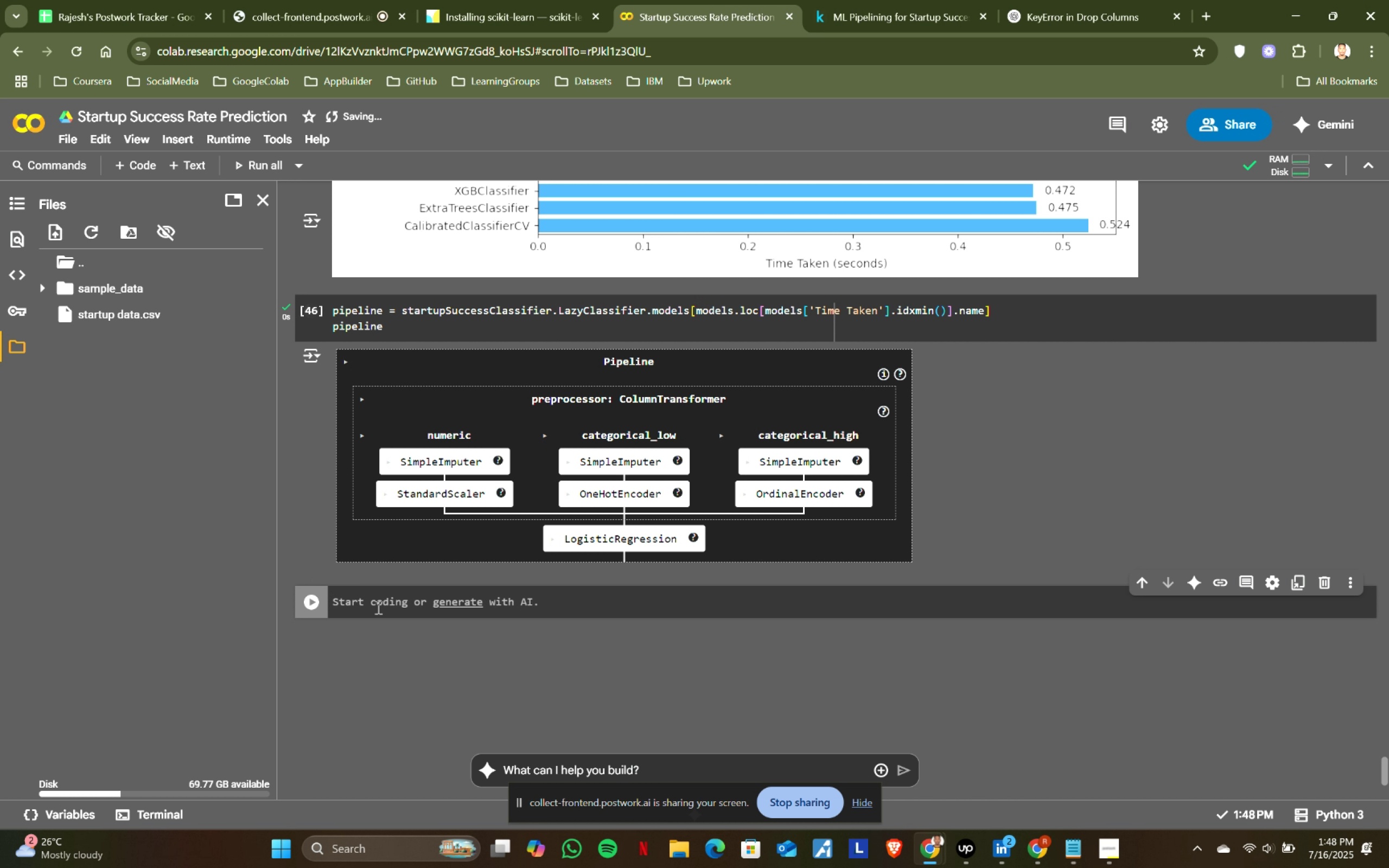 
type(classifier = )
 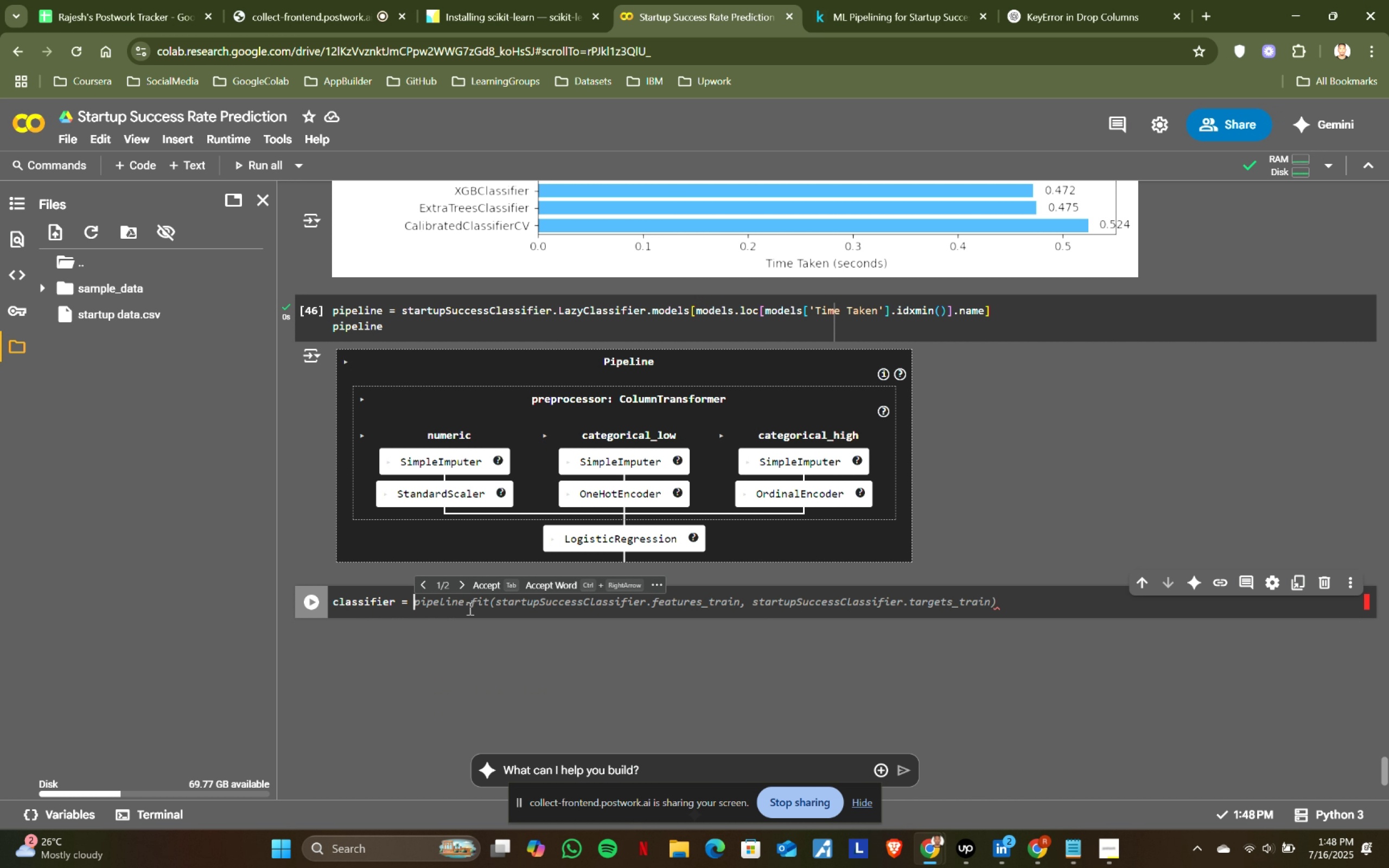 
type(pipeline)
 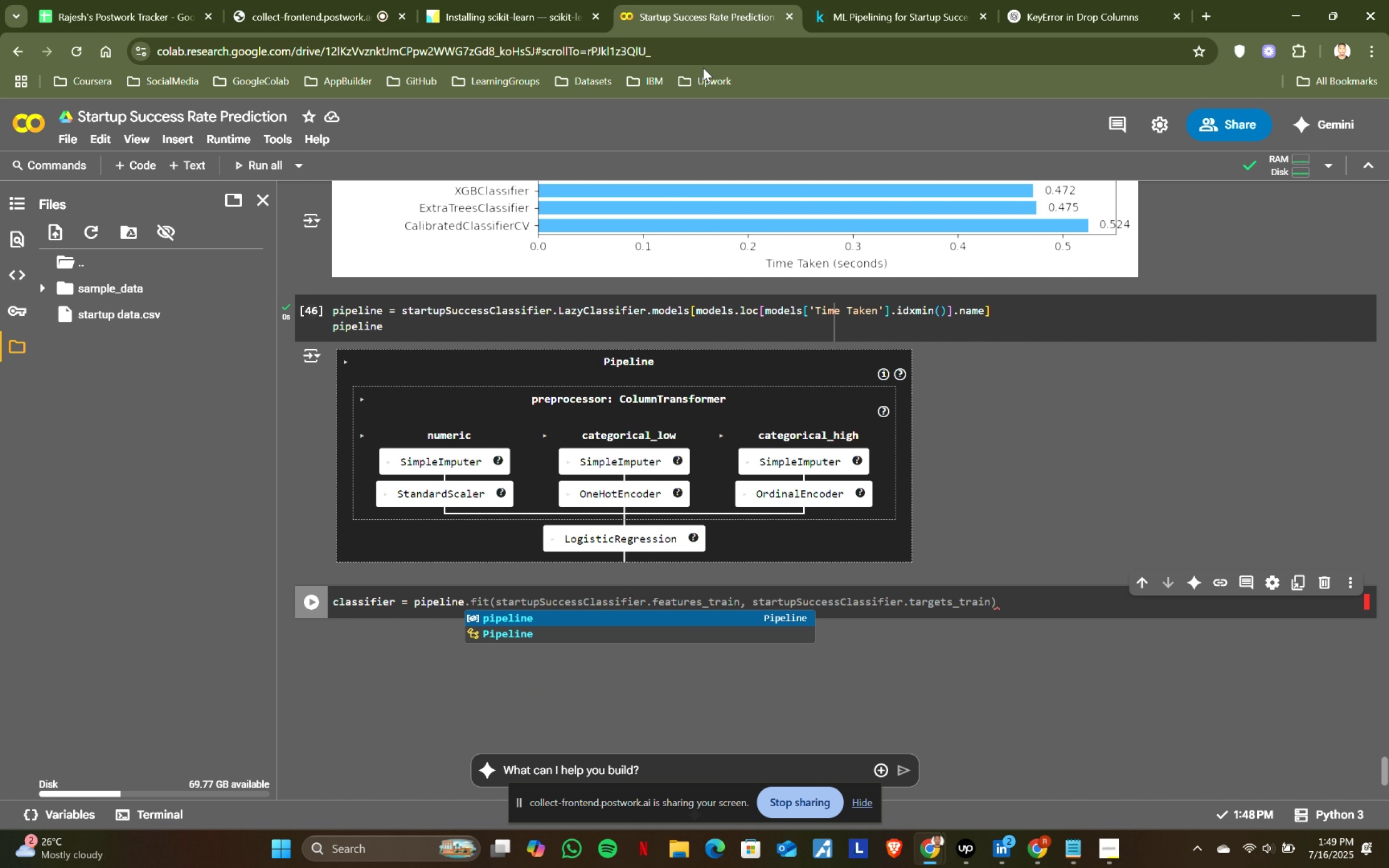 
left_click([835, 0])
 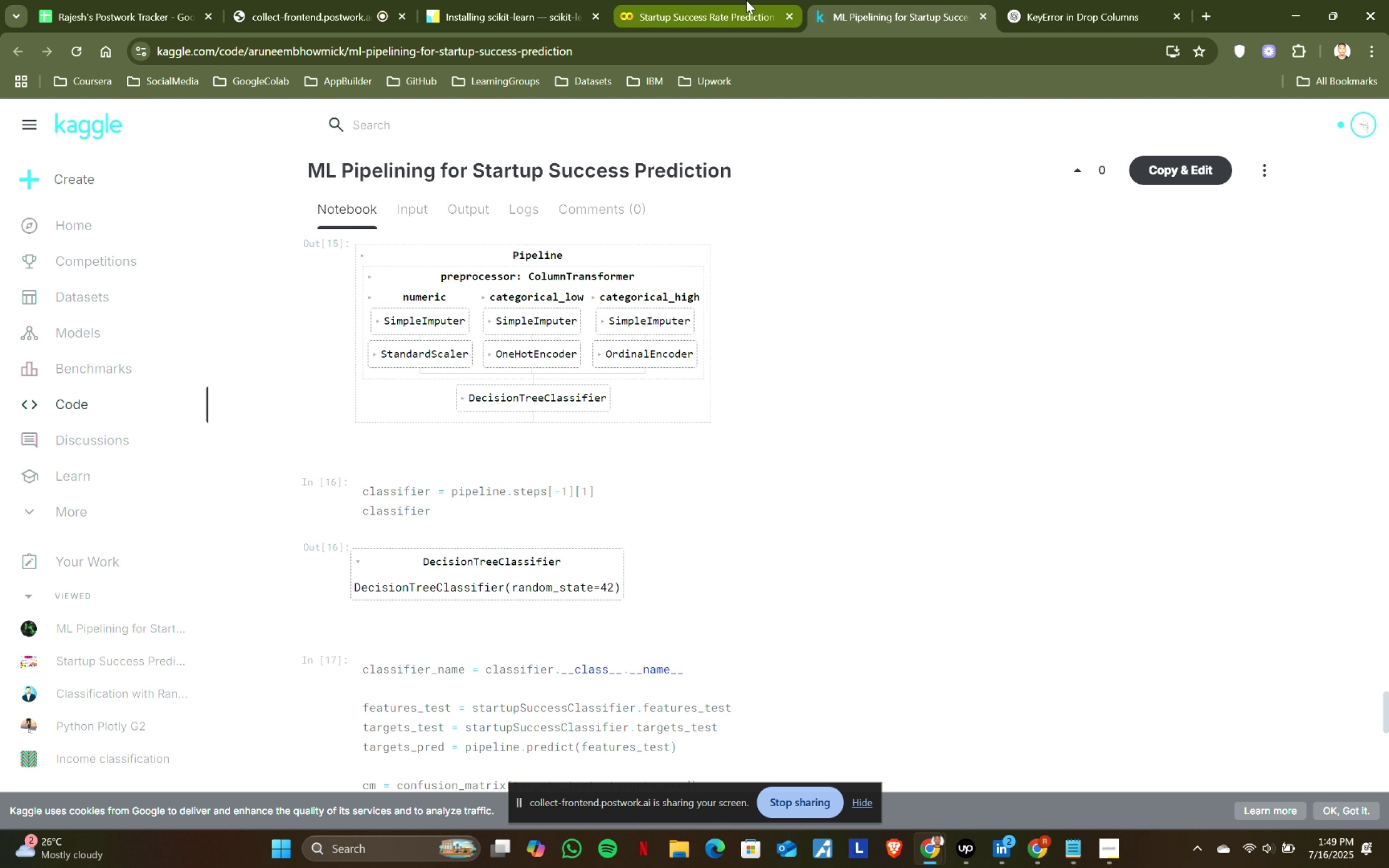 
left_click([746, 0])
 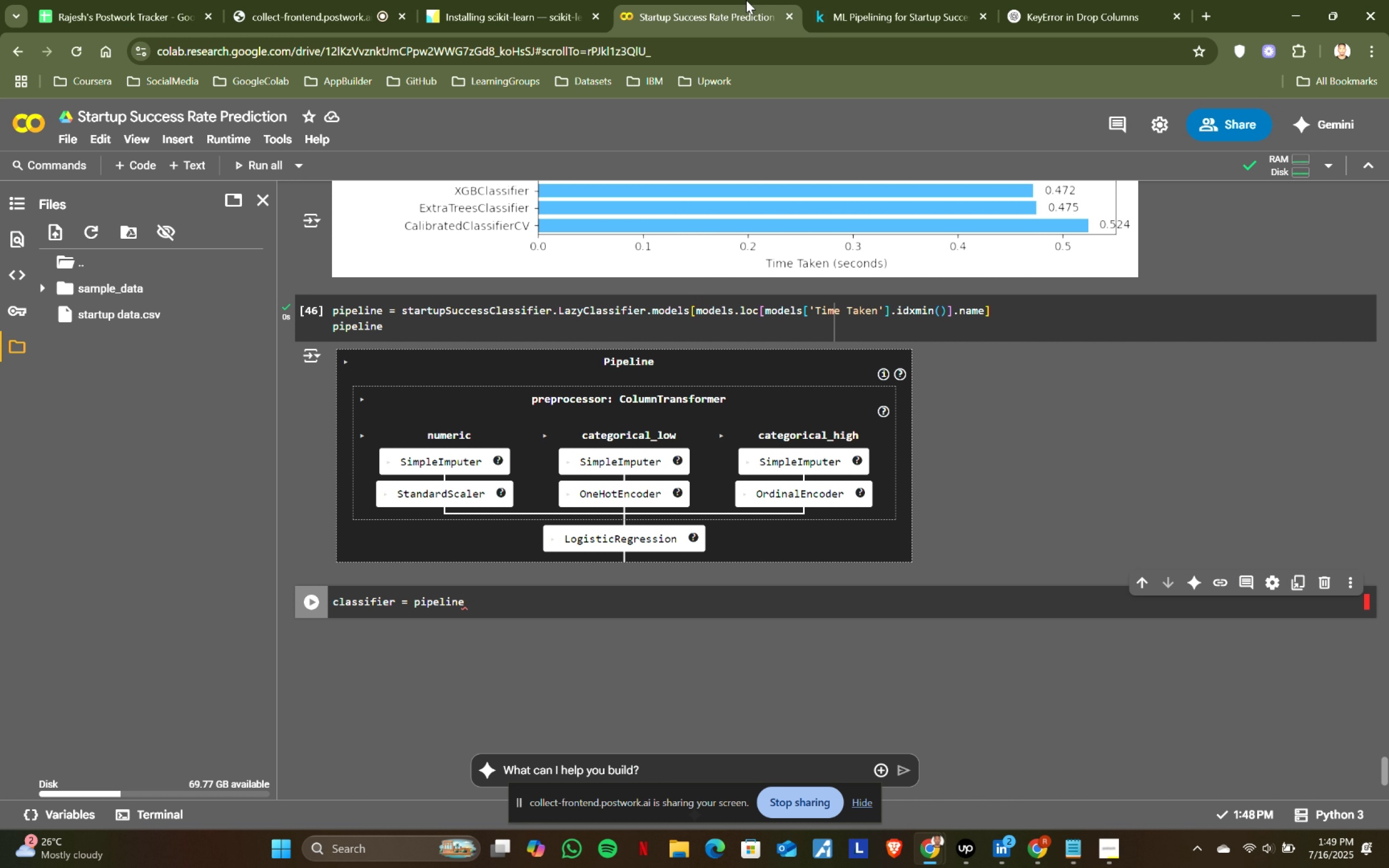 
type(.steps[)
 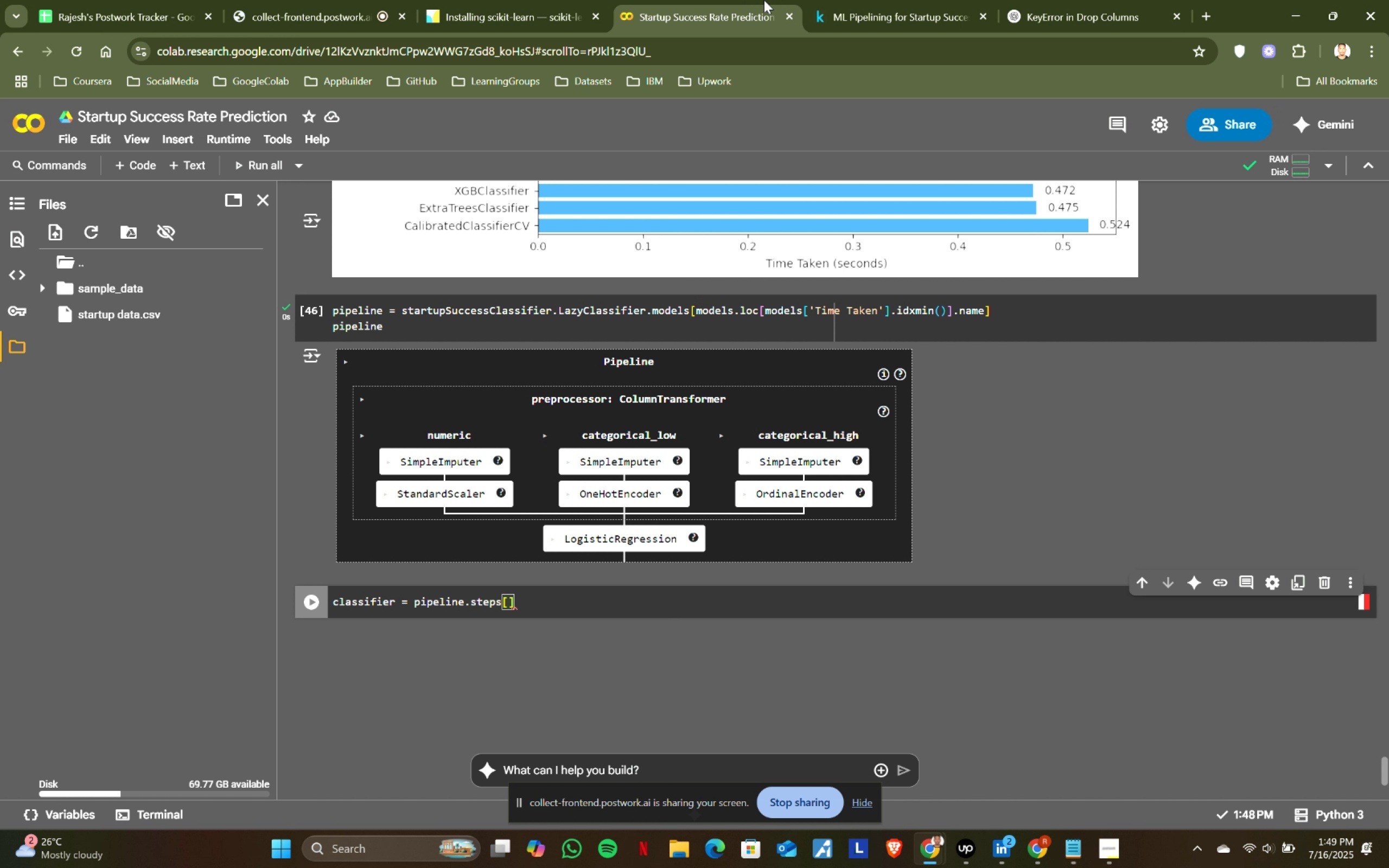 
left_click([871, 0])
 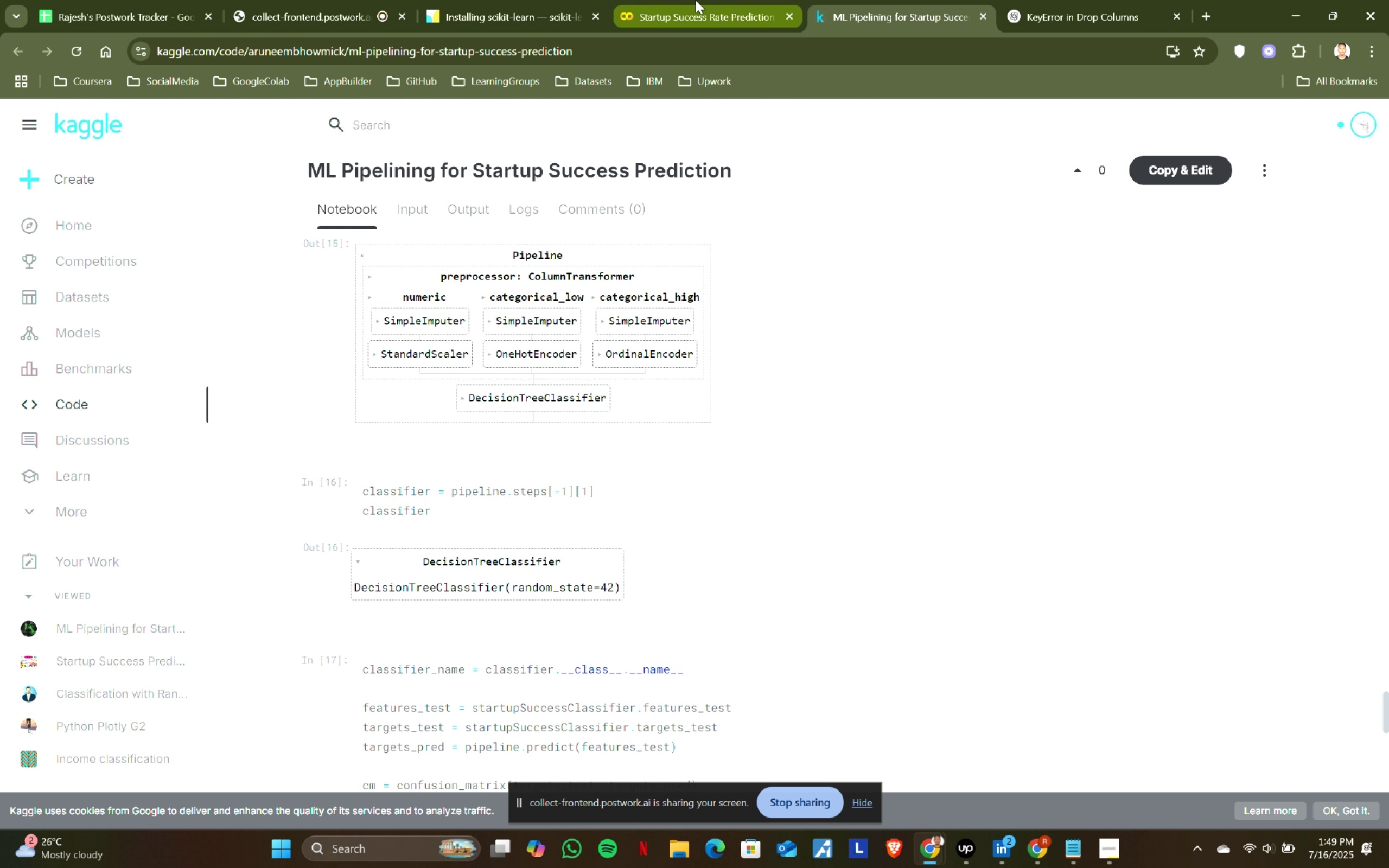 
left_click([696, 0])
 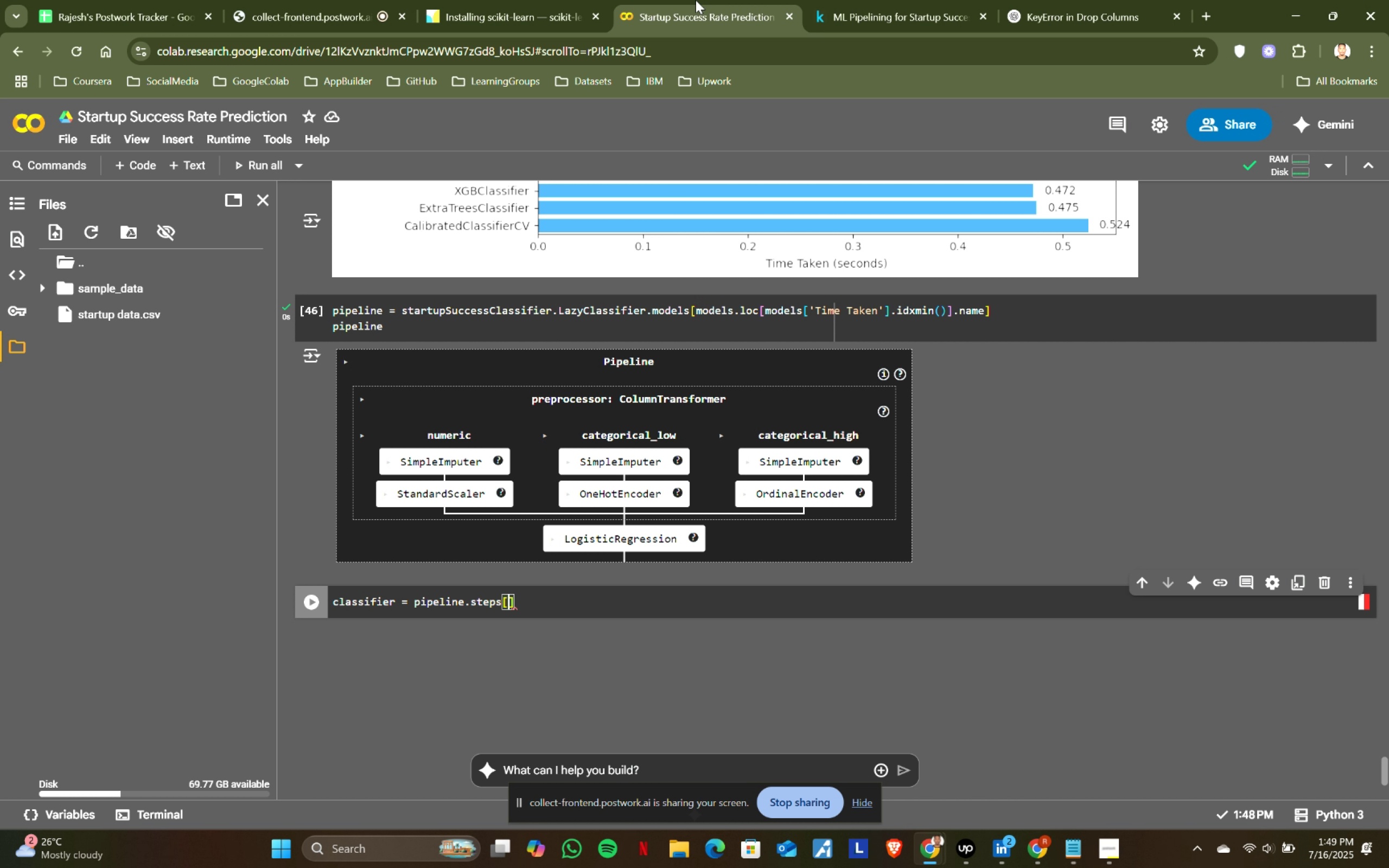 
key(Minus)
 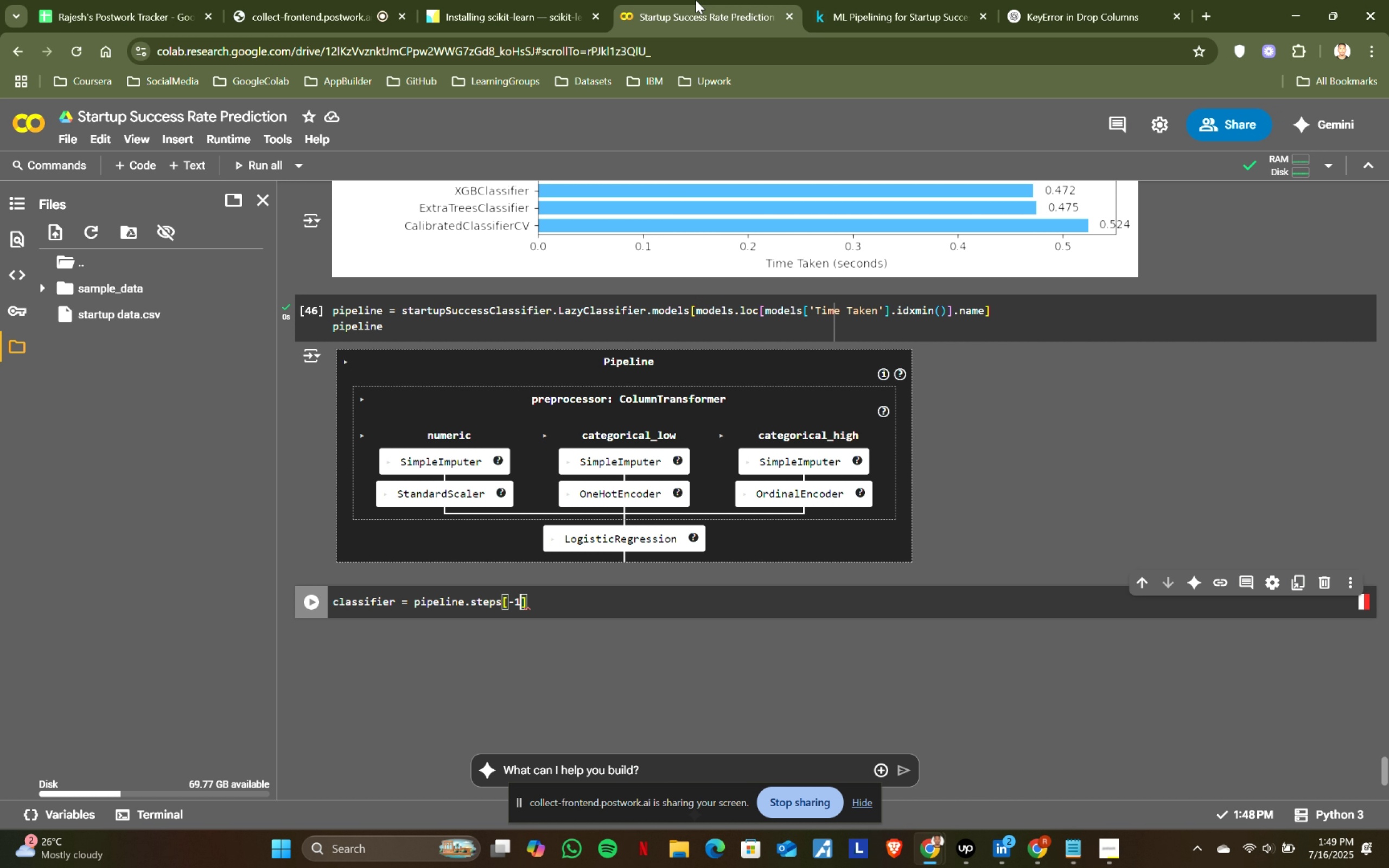 
key(1)
 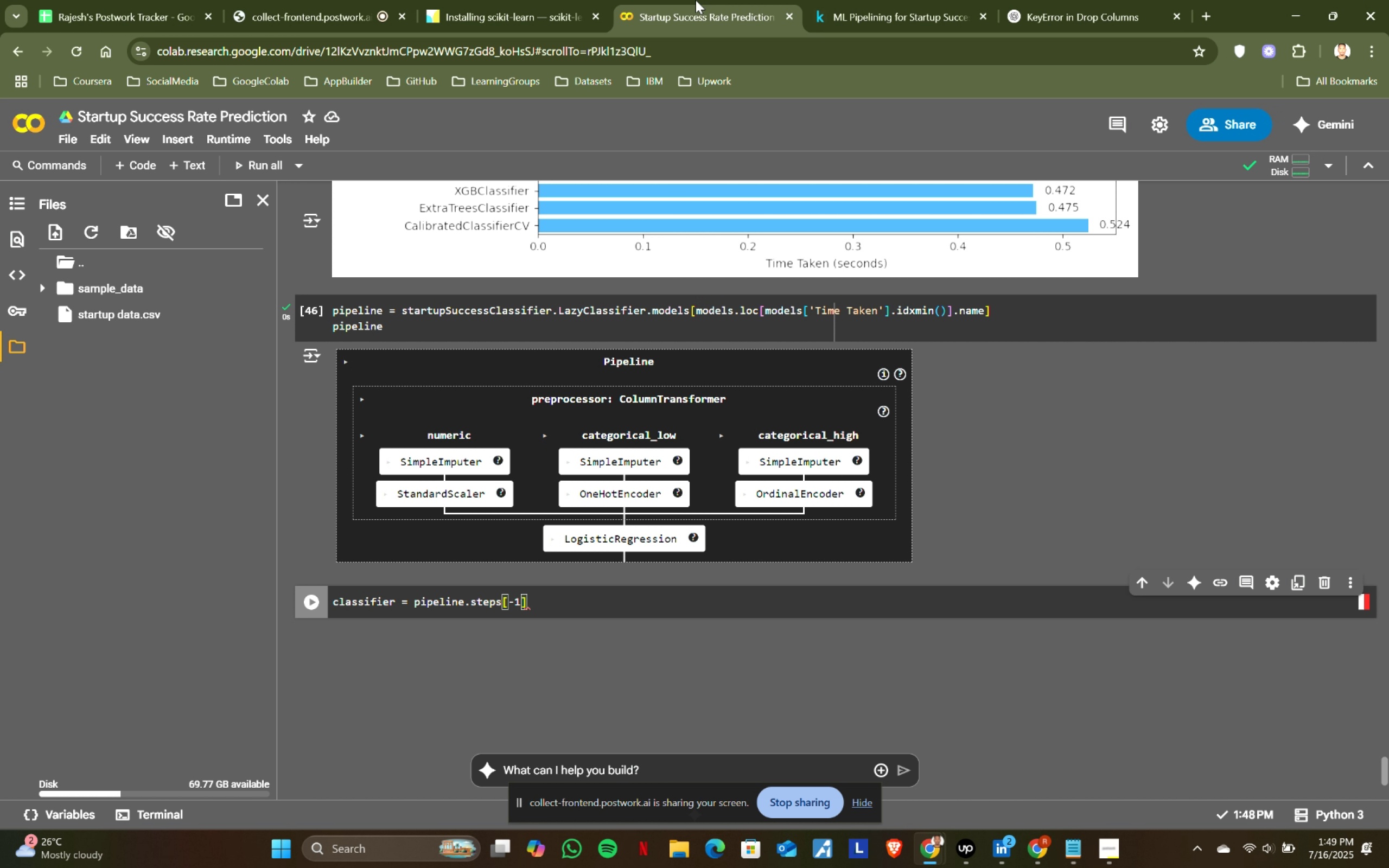 
key(ArrowRight)
 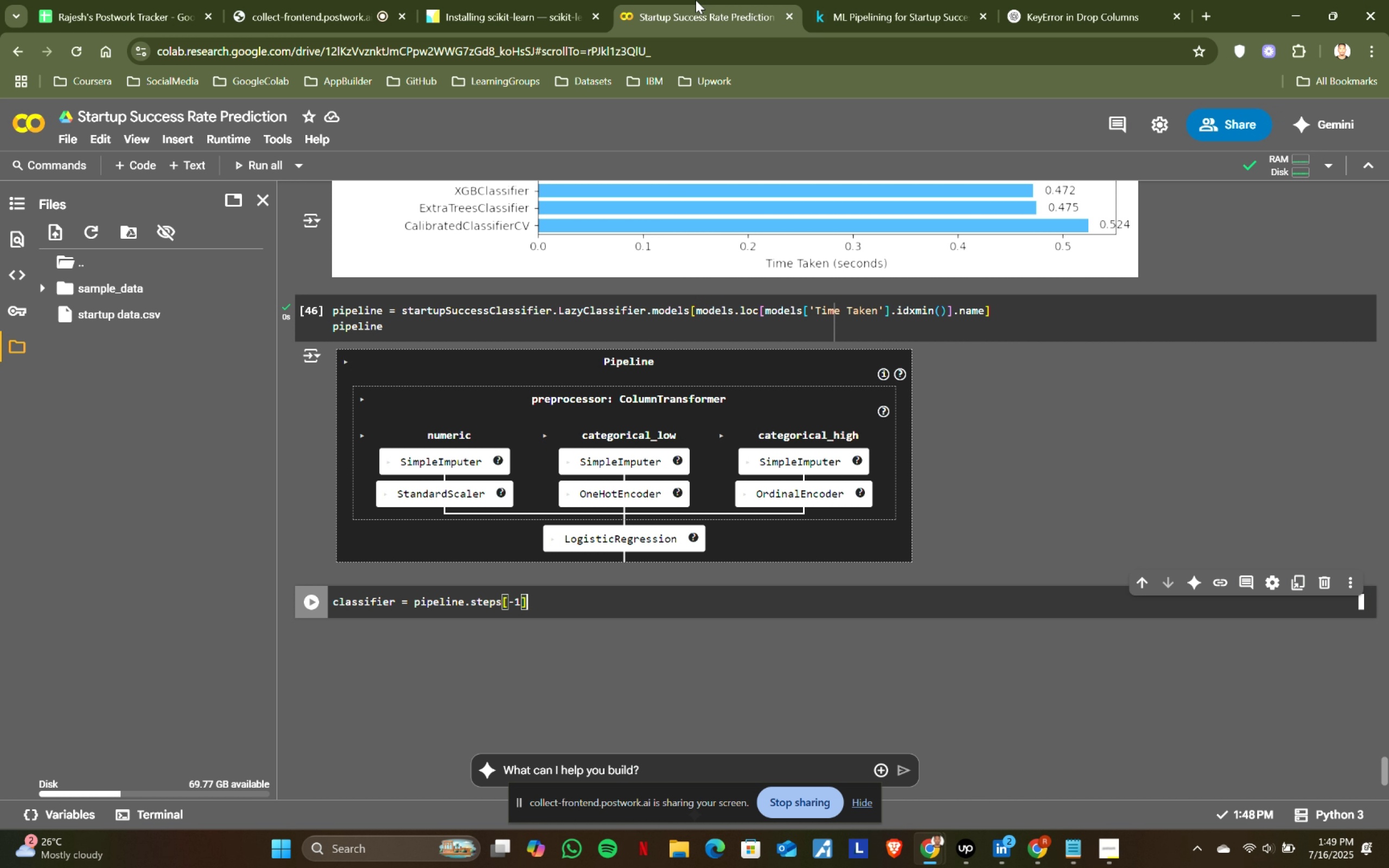 
key(BracketLeft)
 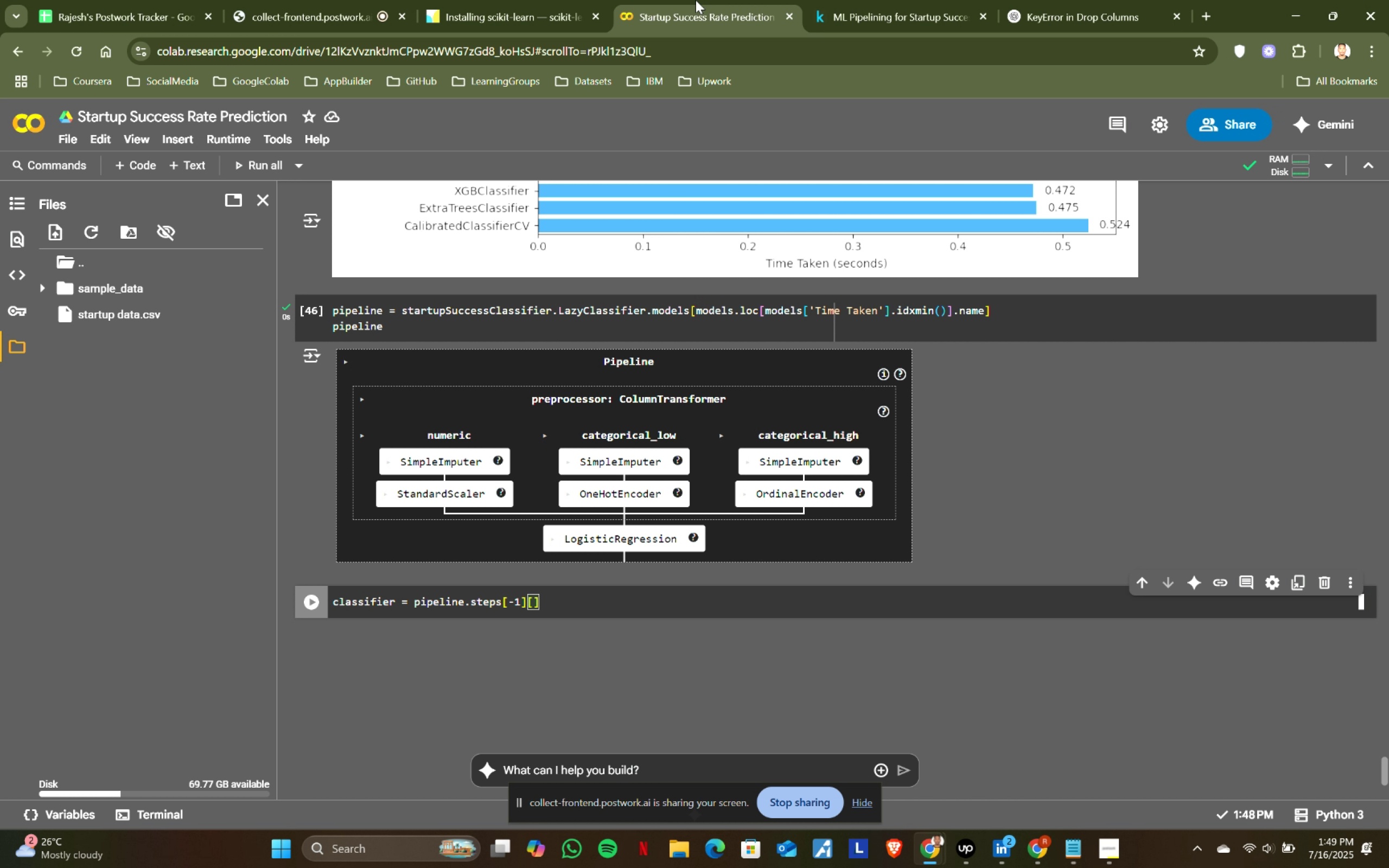 
key(1)
 